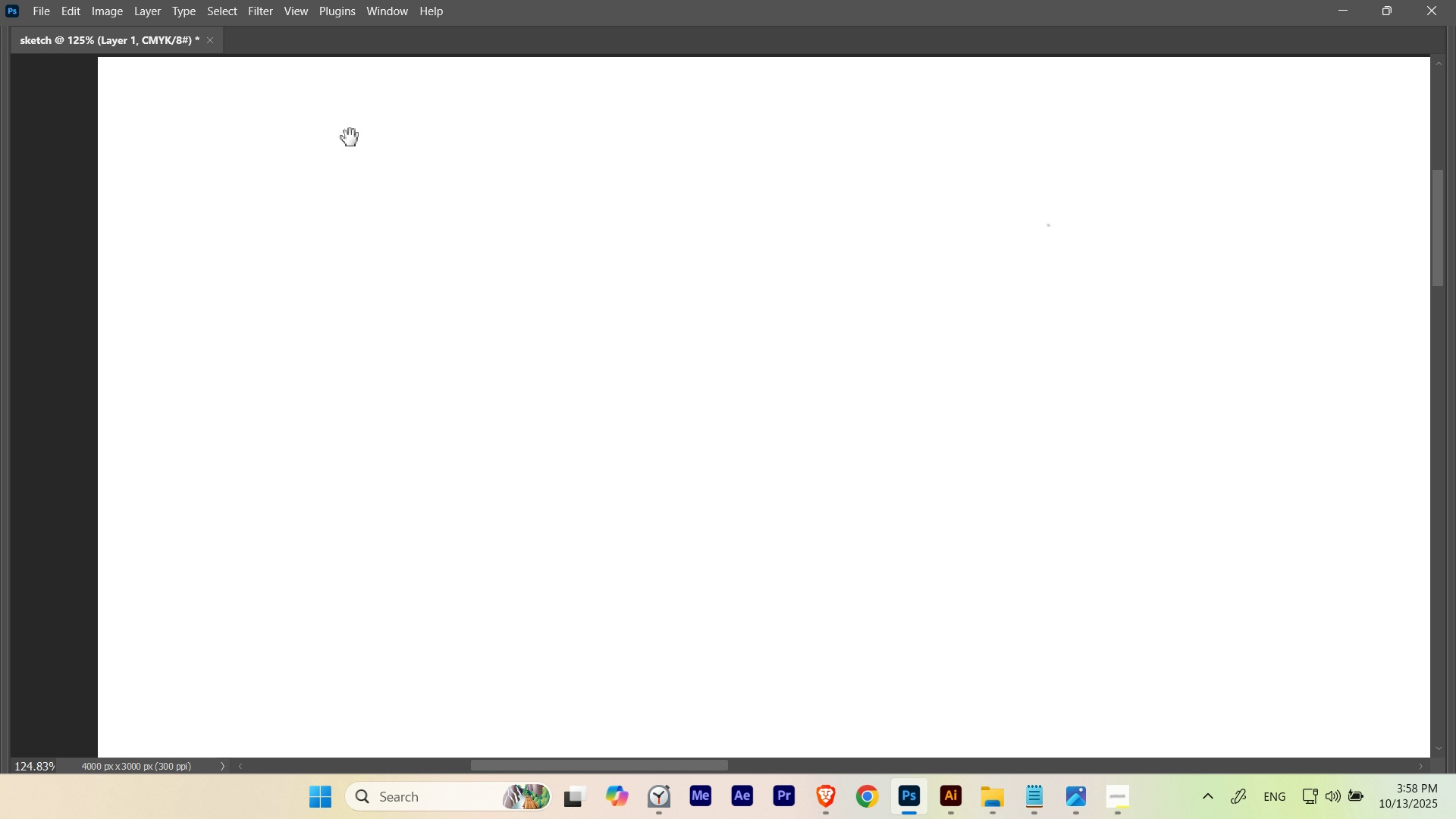 
left_click_drag(start_coordinate=[351, 138], to_coordinate=[372, 227])
 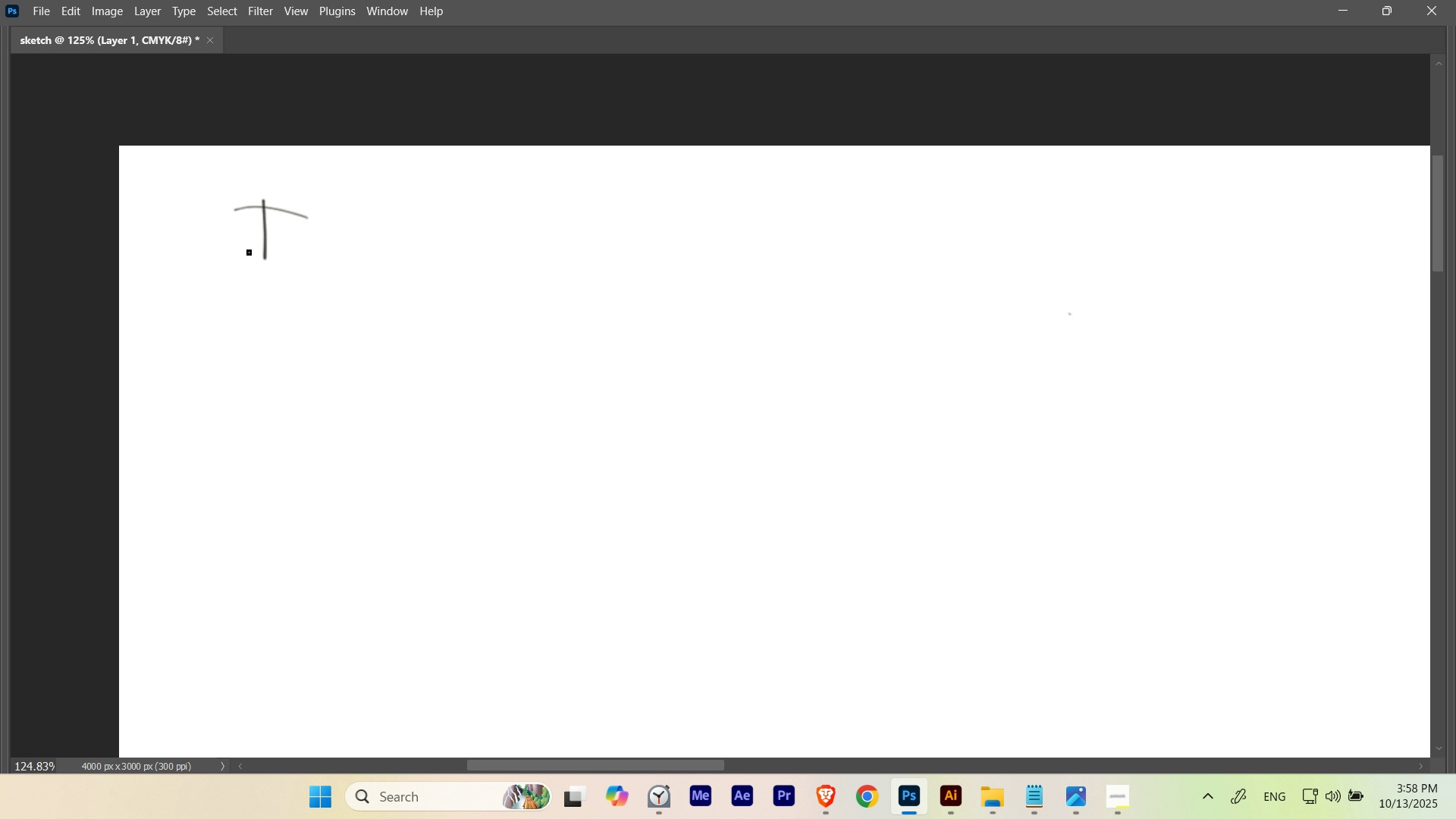 
hold_key(key=ControlLeft, duration=0.41)
 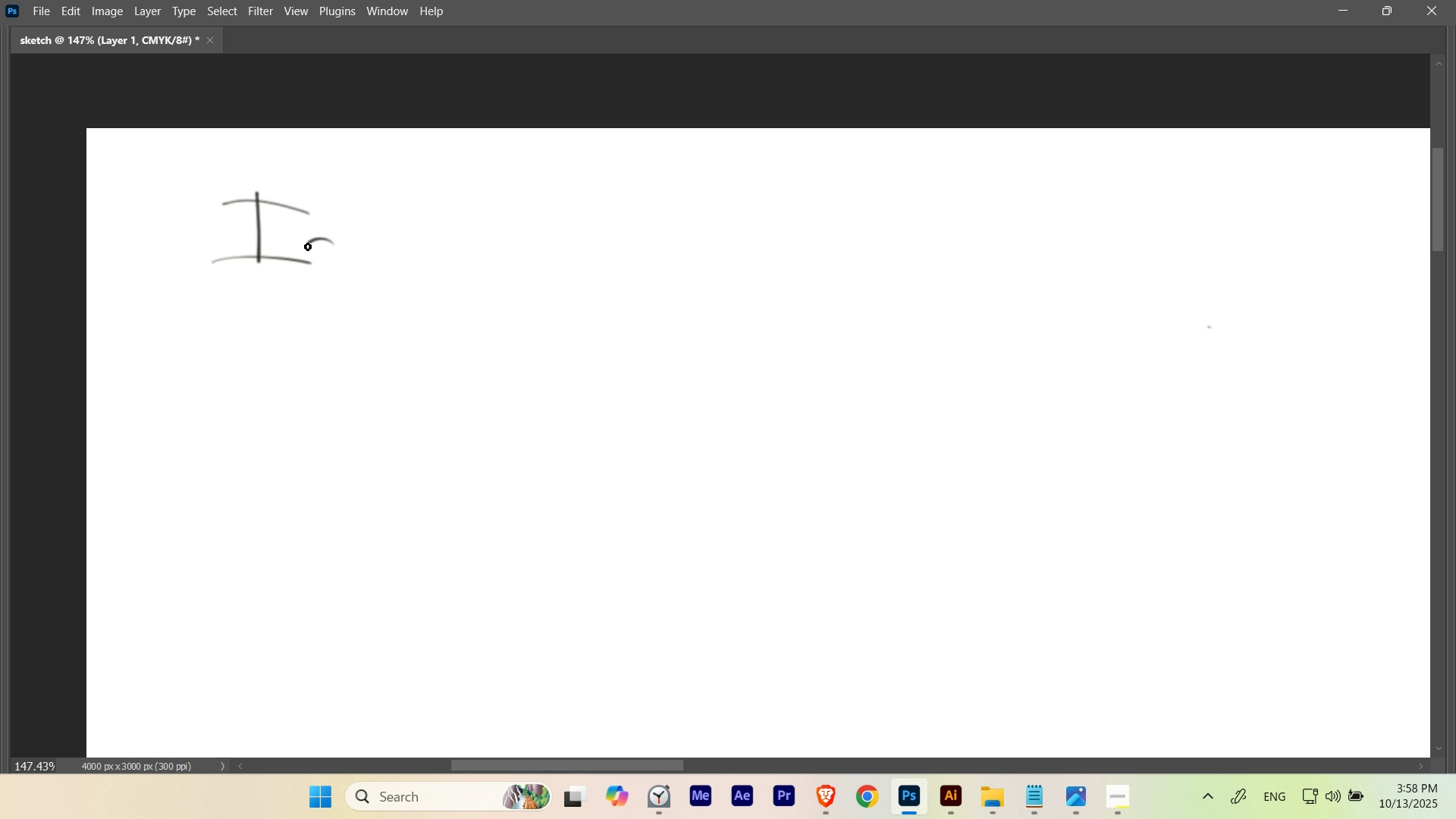 
hold_key(key=Space, duration=0.35)
 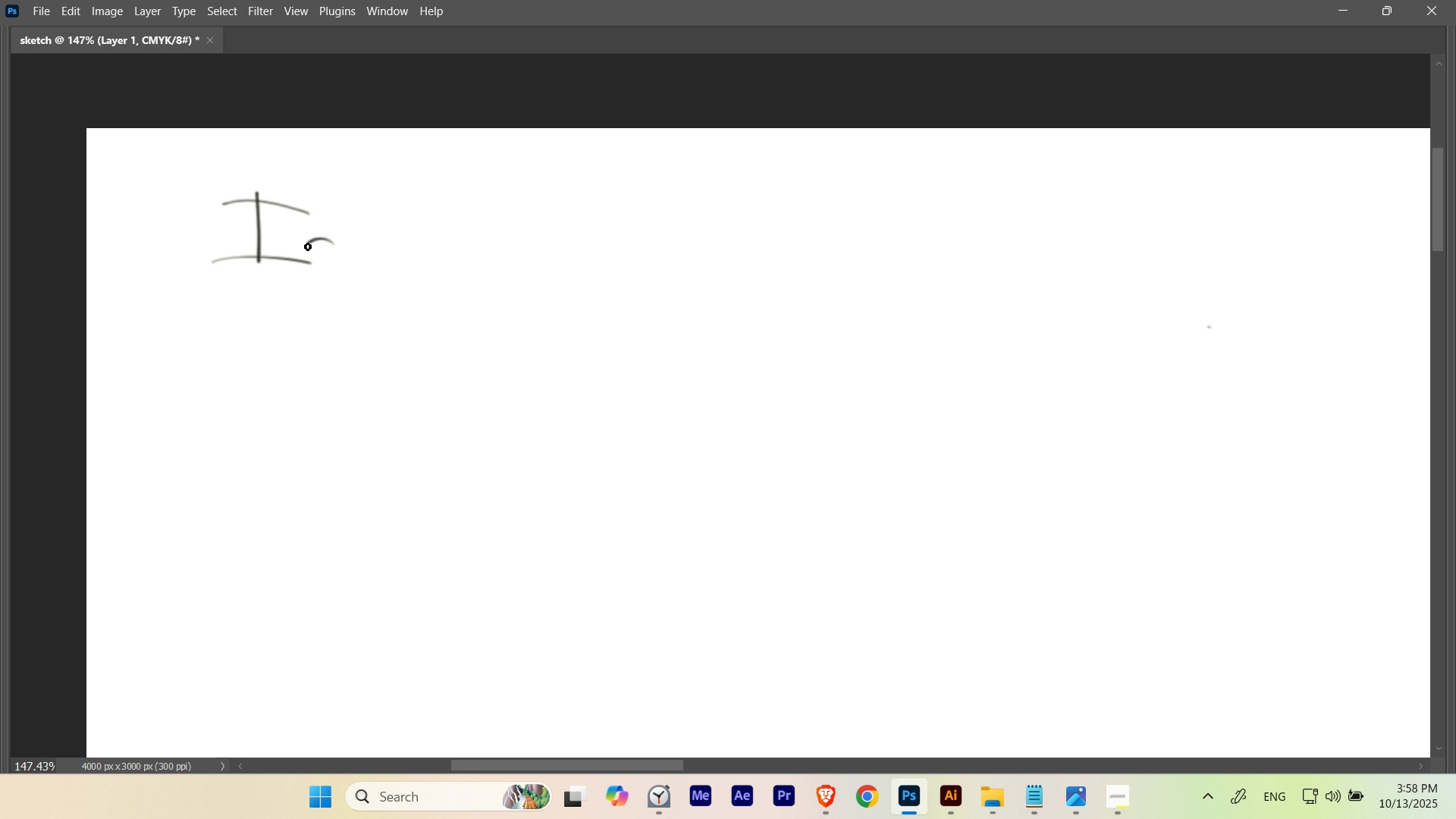 
left_click_drag(start_coordinate=[295, 241], to_coordinate=[315, 259])
 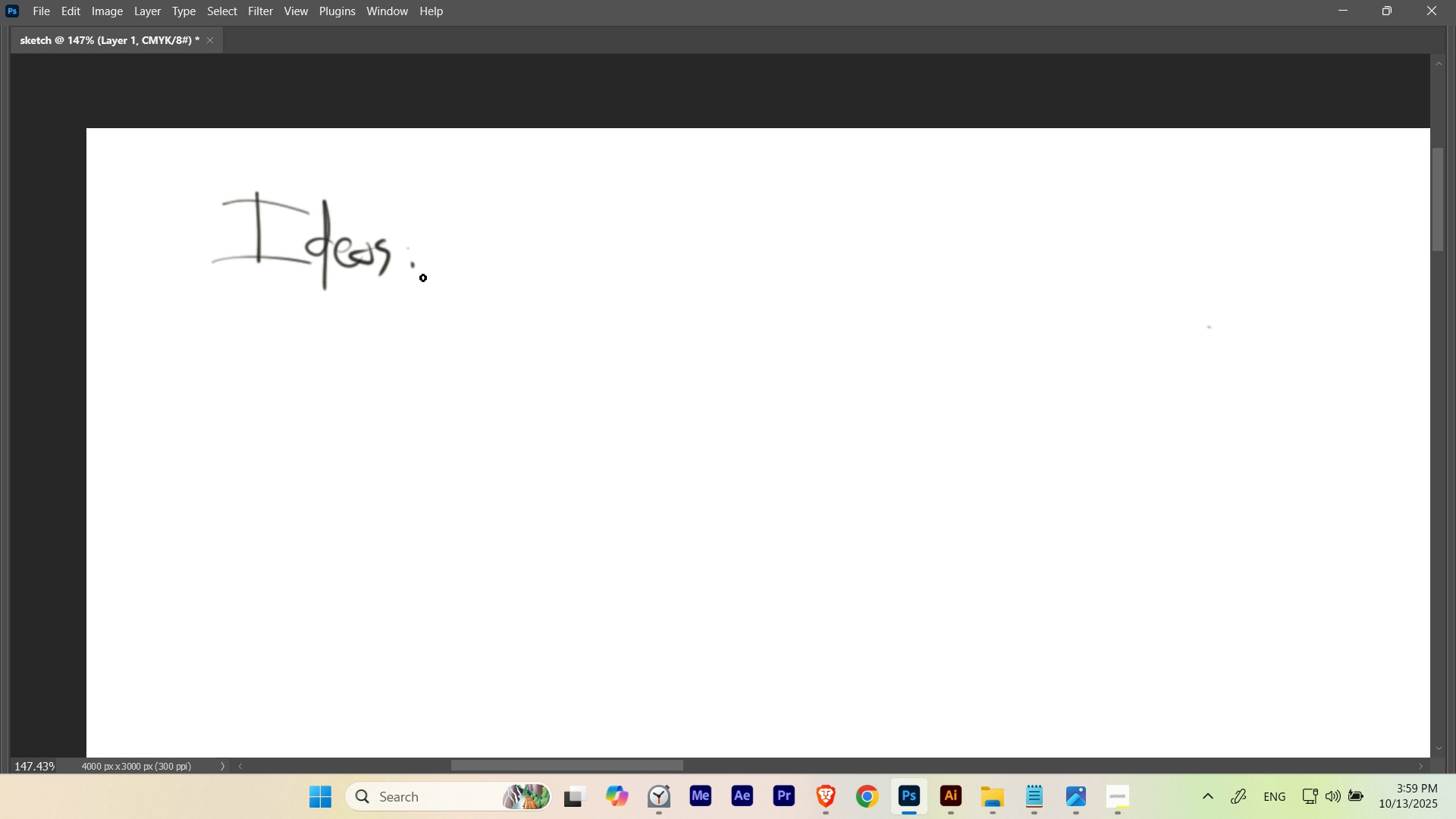 
wait(7.91)
 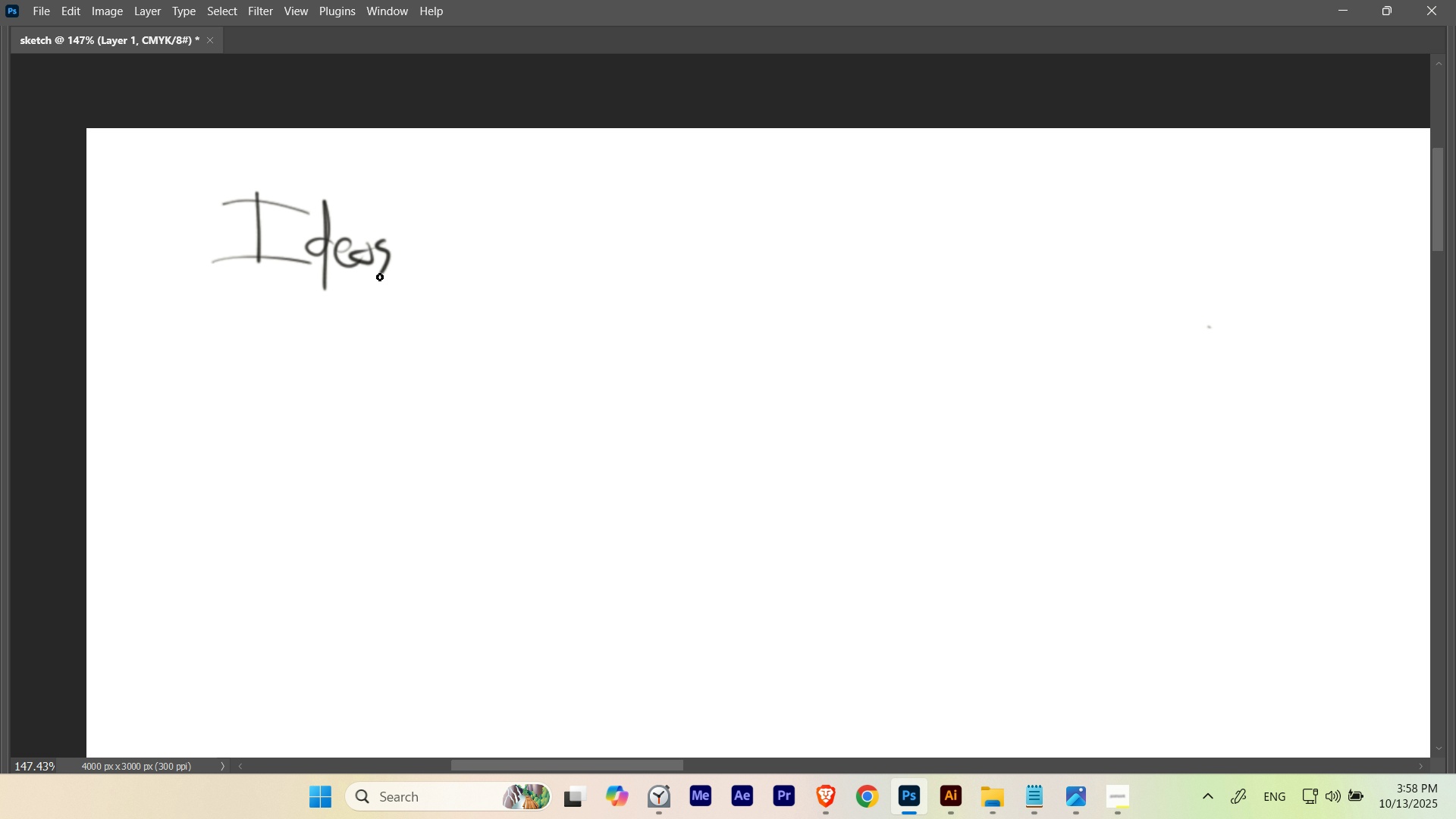 
hold_key(key=ShiftLeft, duration=0.52)
 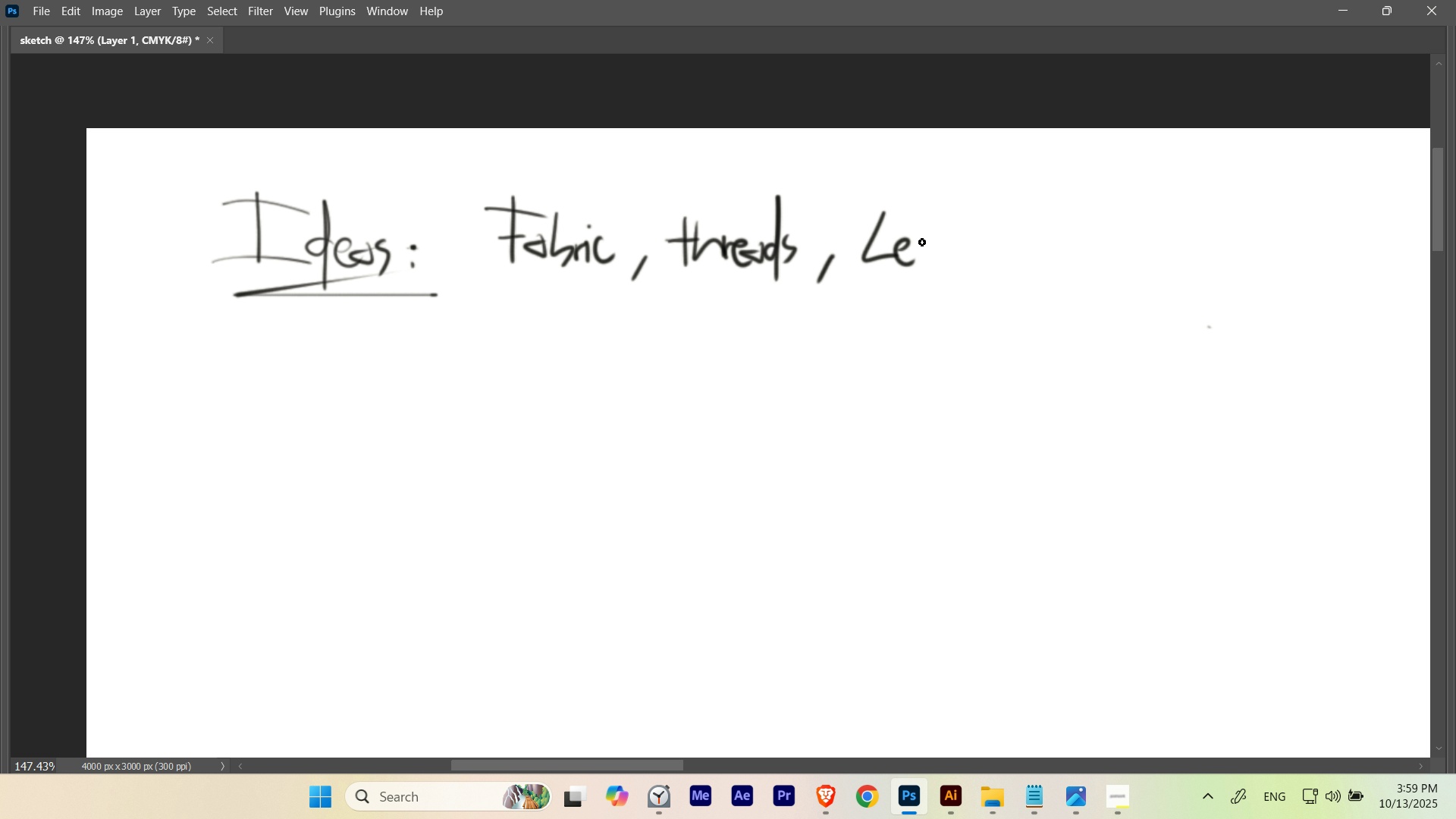 
wait(24.1)
 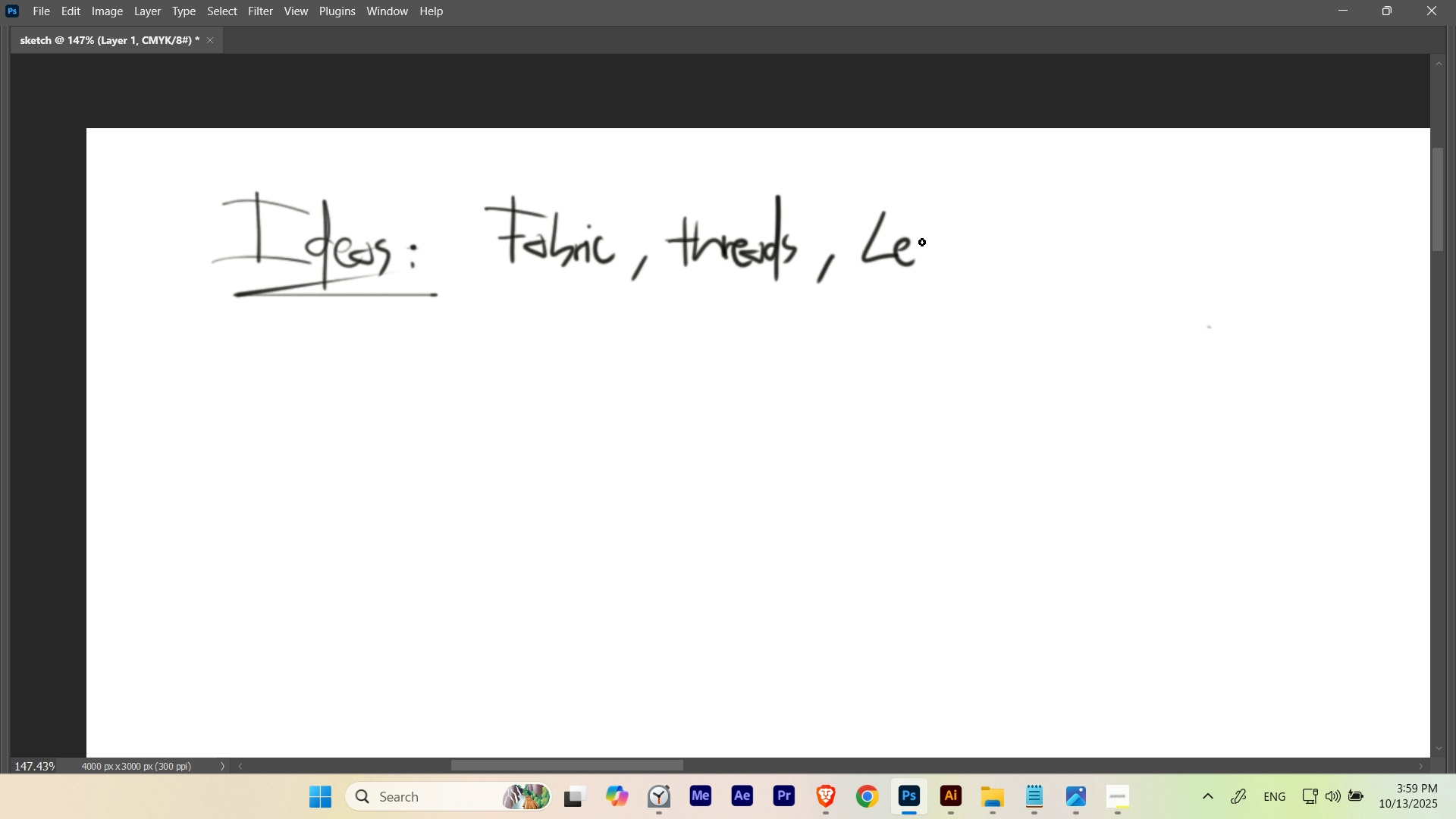 
hold_key(key=Space, duration=0.61)
 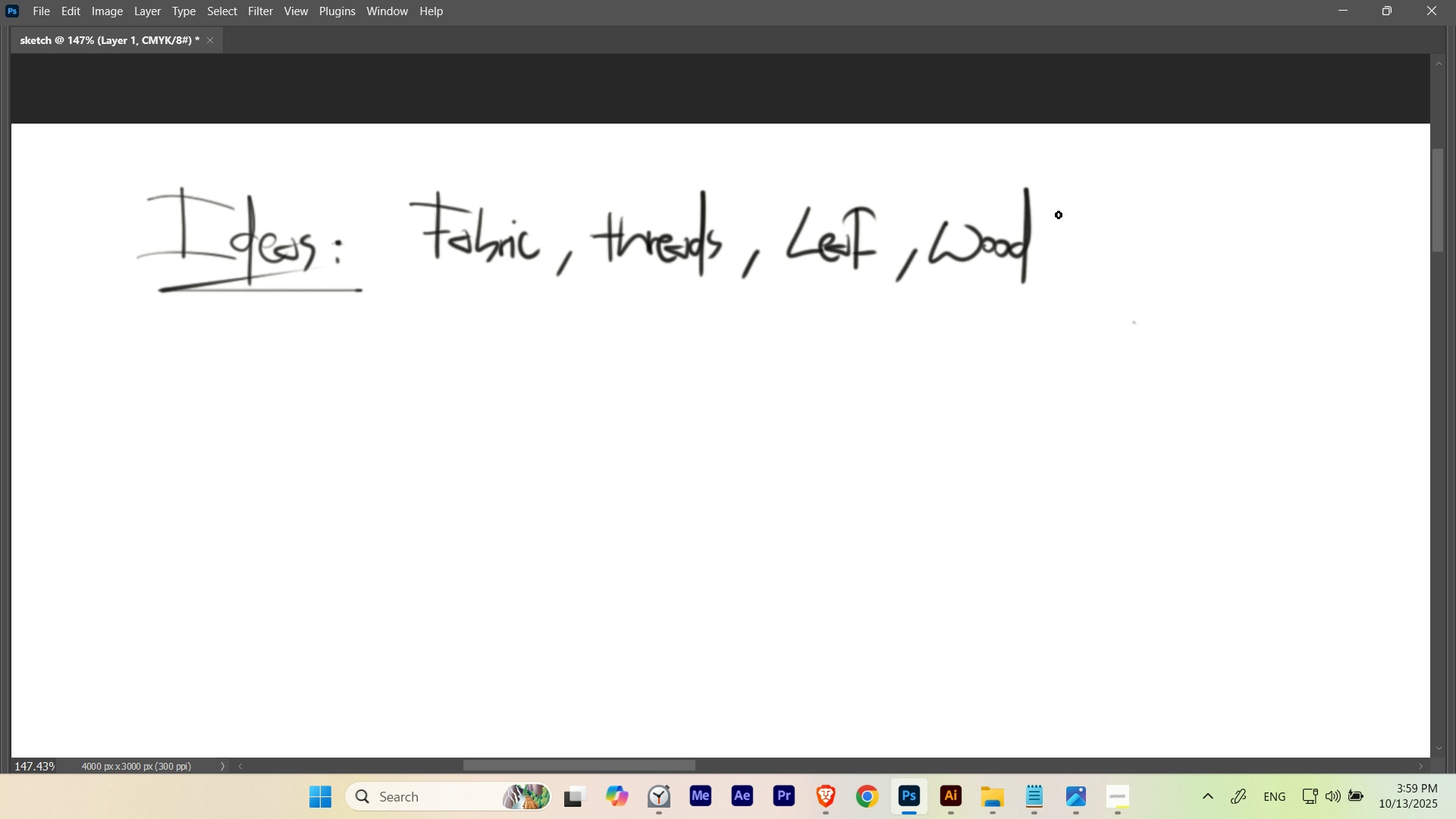 
left_click_drag(start_coordinate=[1134, 255], to_coordinate=[1059, 250])
 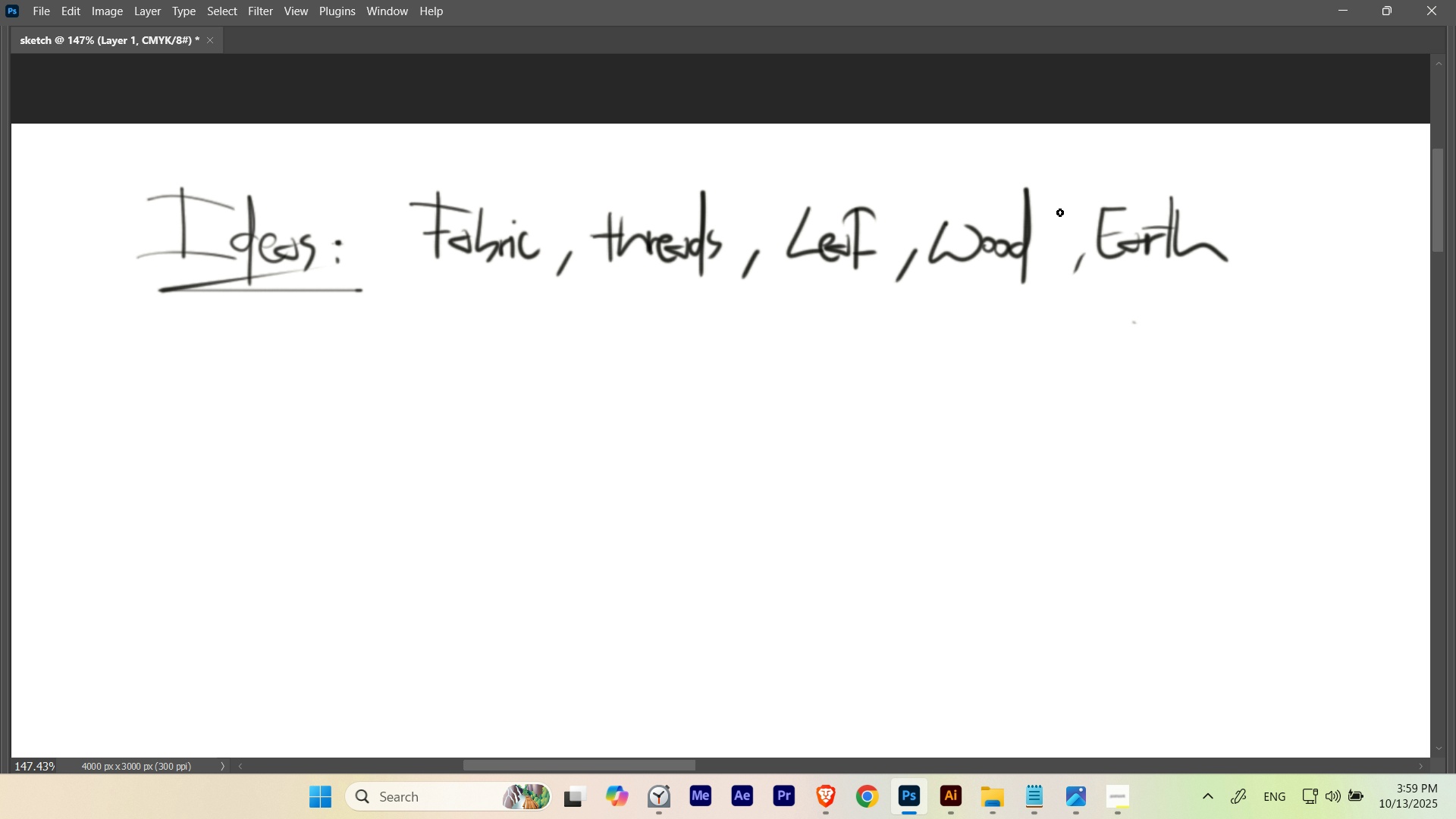 
wait(7.58)
 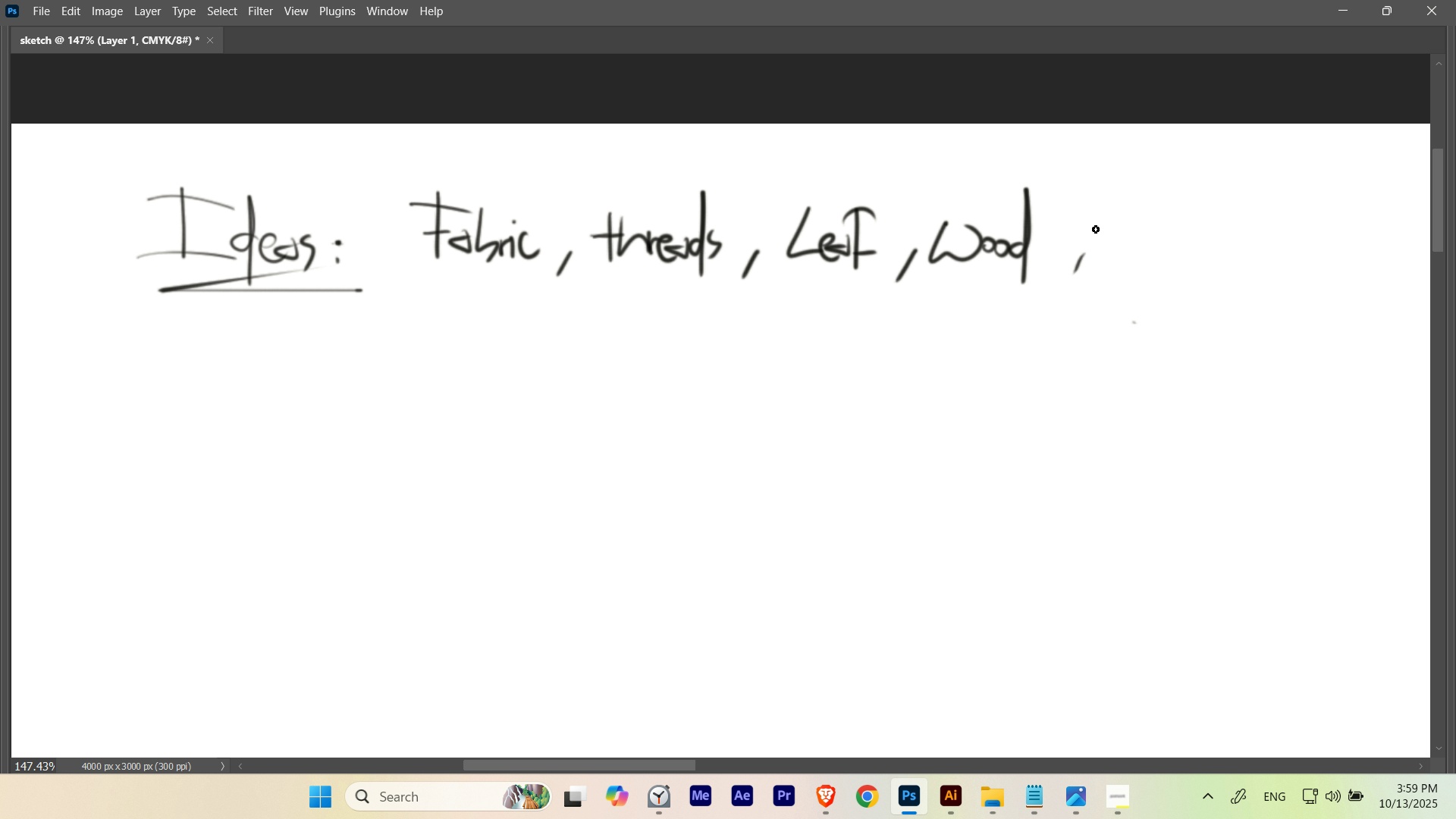 
hold_key(key=ControlLeft, duration=1.38)
 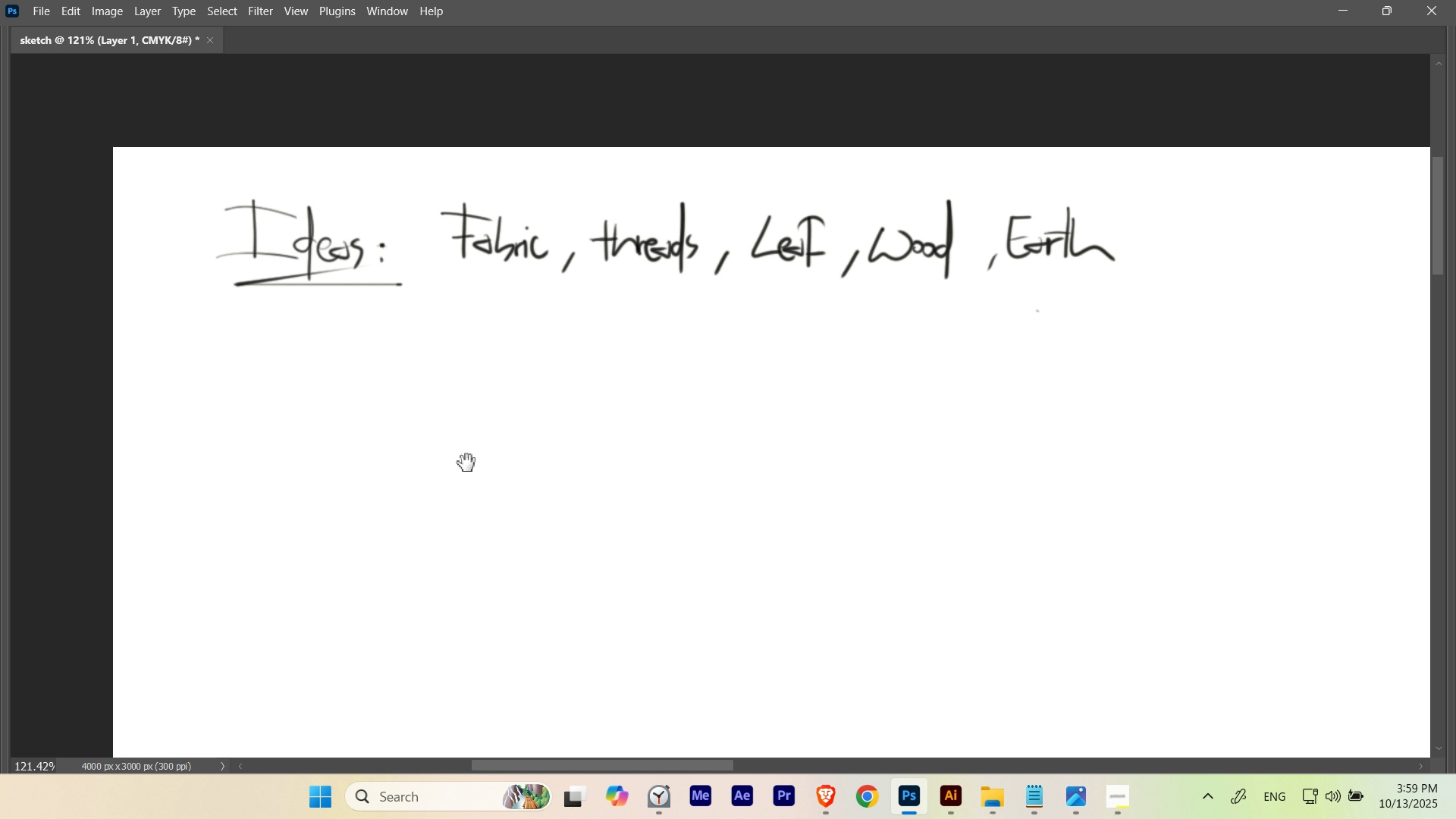 
hold_key(key=Space, duration=1.52)
 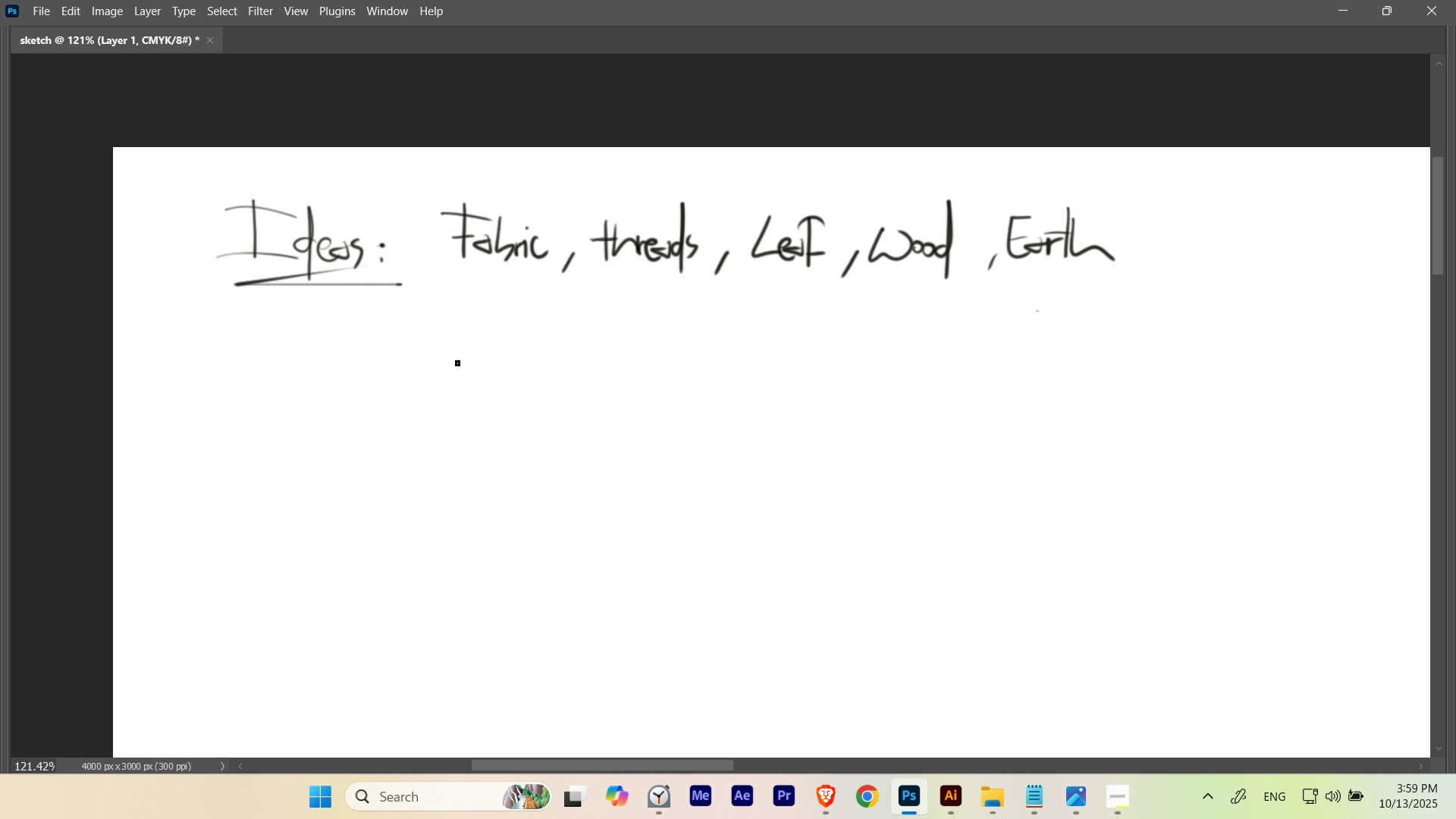 
left_click_drag(start_coordinate=[588, 255], to_coordinate=[571, 280])
 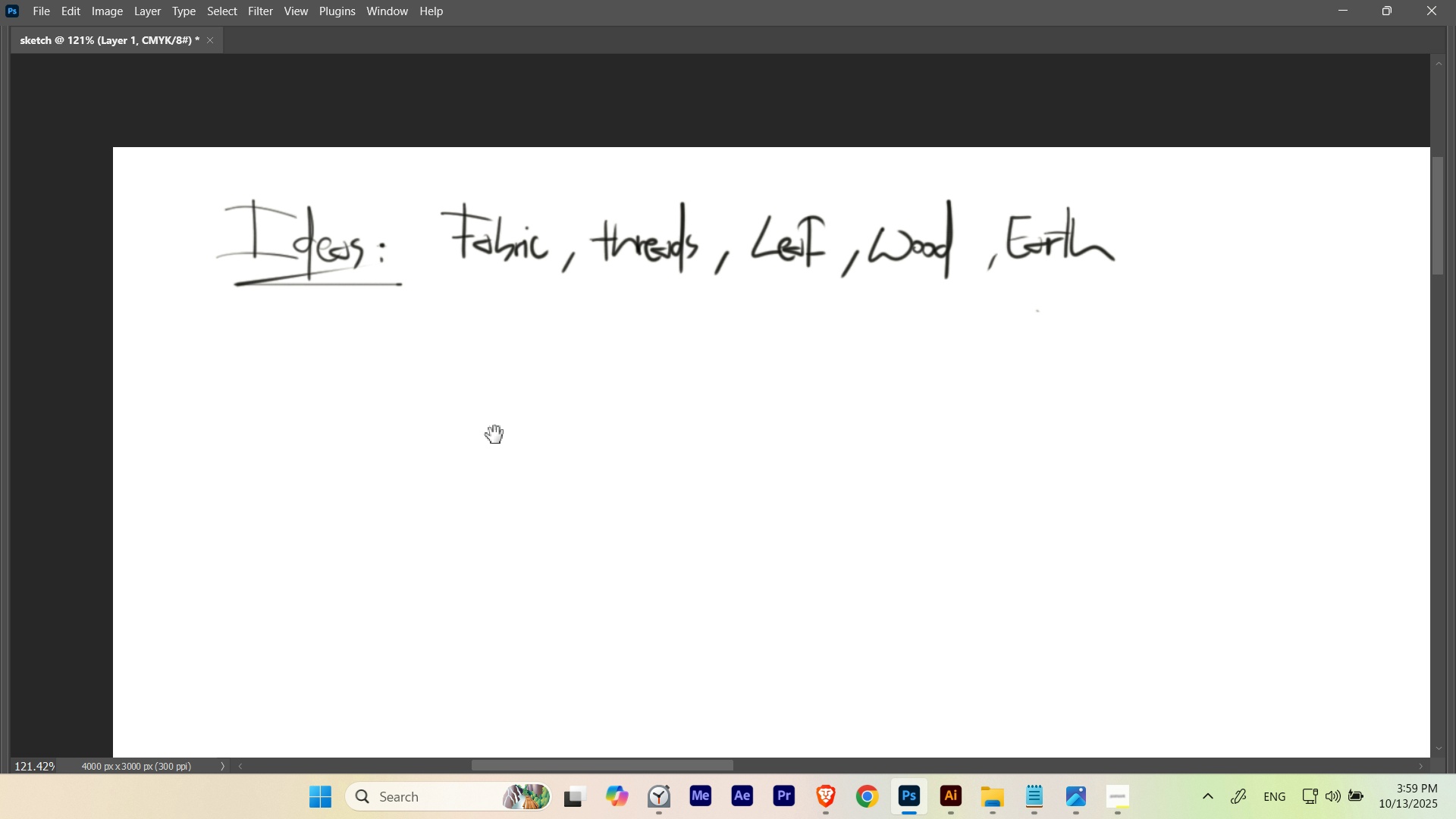 
hold_key(key=Space, duration=0.4)
 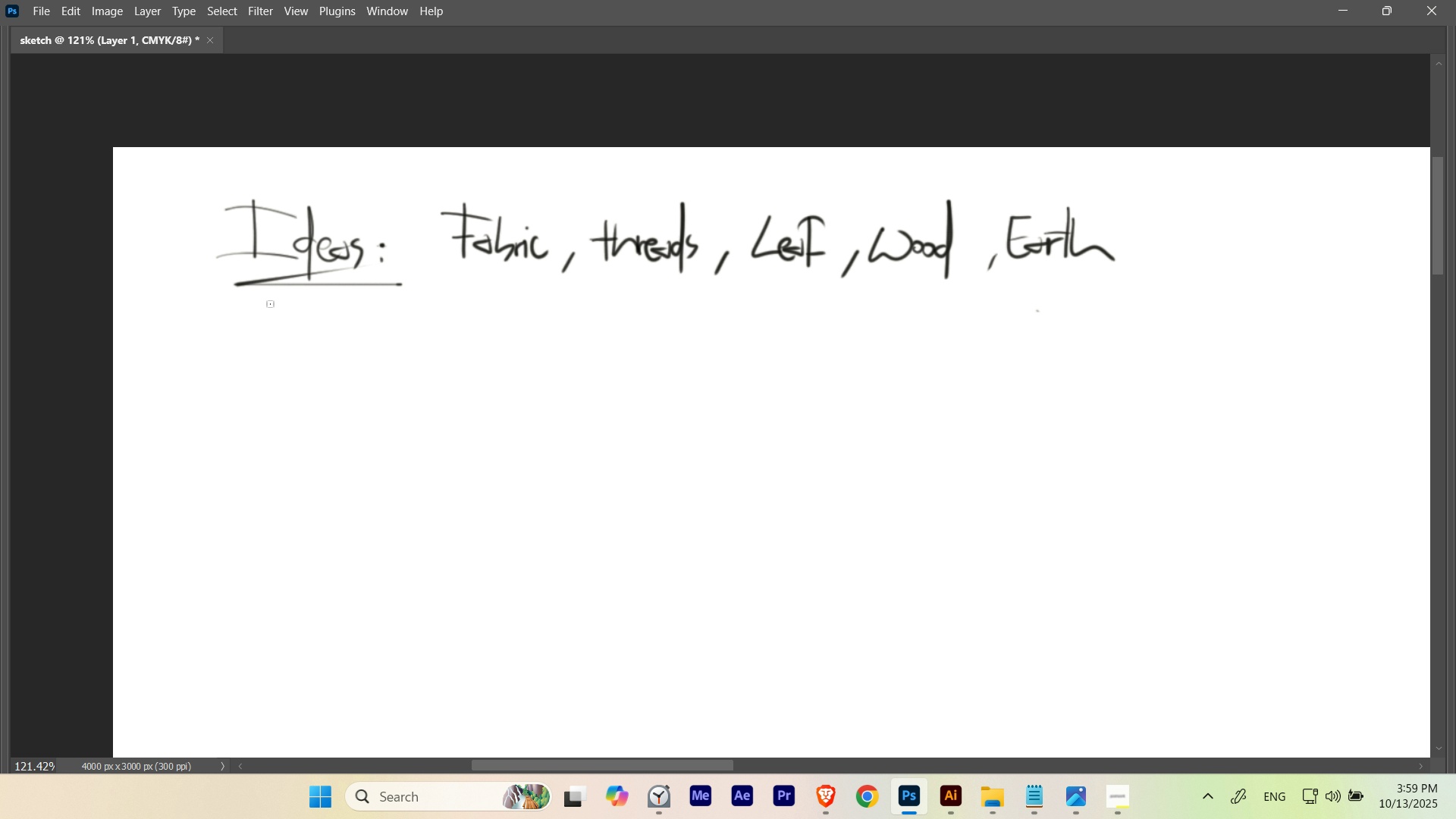 
hold_key(key=Space, duration=3.15)
 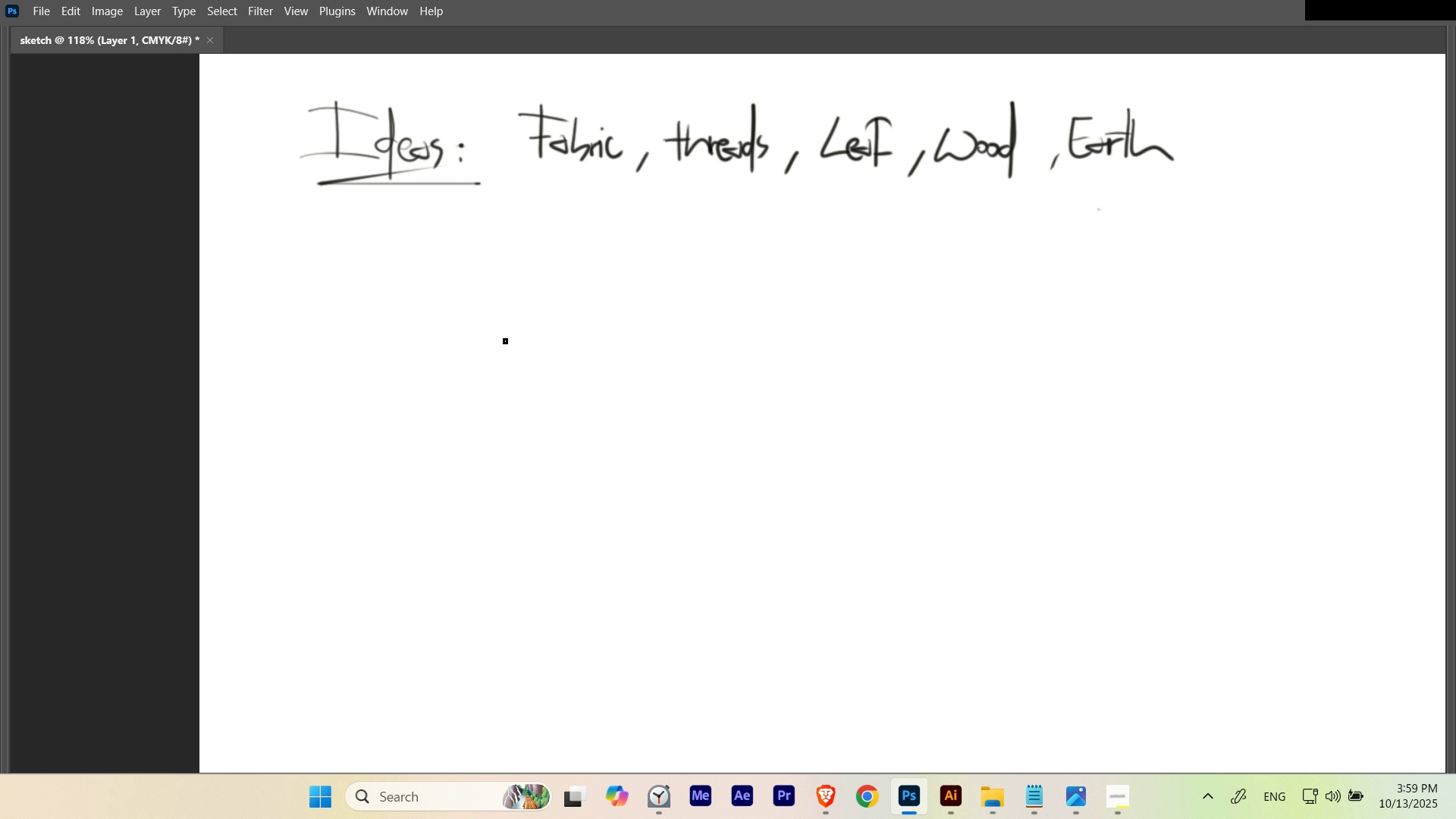 
left_click_drag(start_coordinate=[579, 380], to_coordinate=[546, 330])
 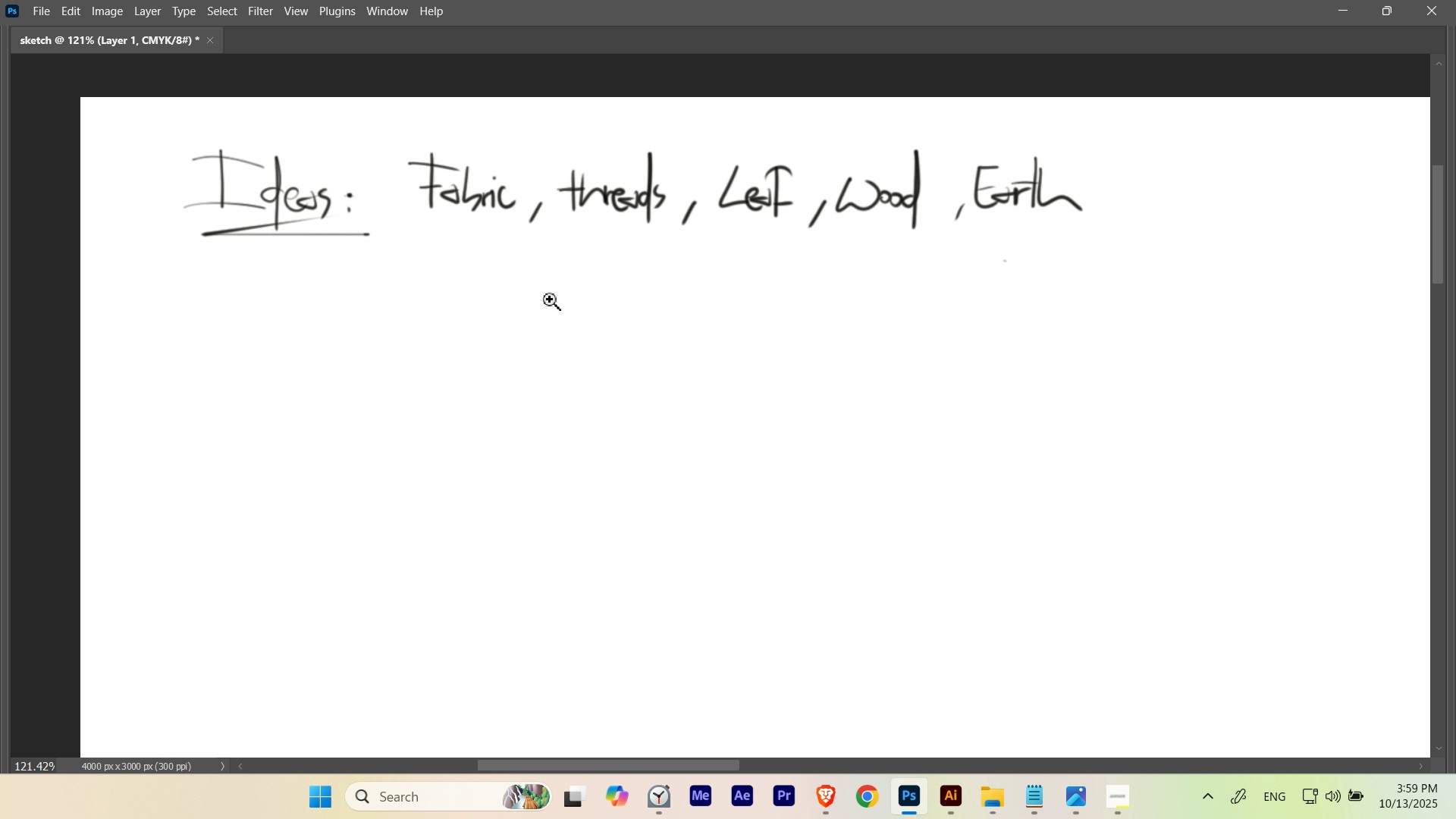 
hold_key(key=ControlLeft, duration=1.07)
left_click_drag(start_coordinate=[573, 275], to_coordinate=[554, 377])
 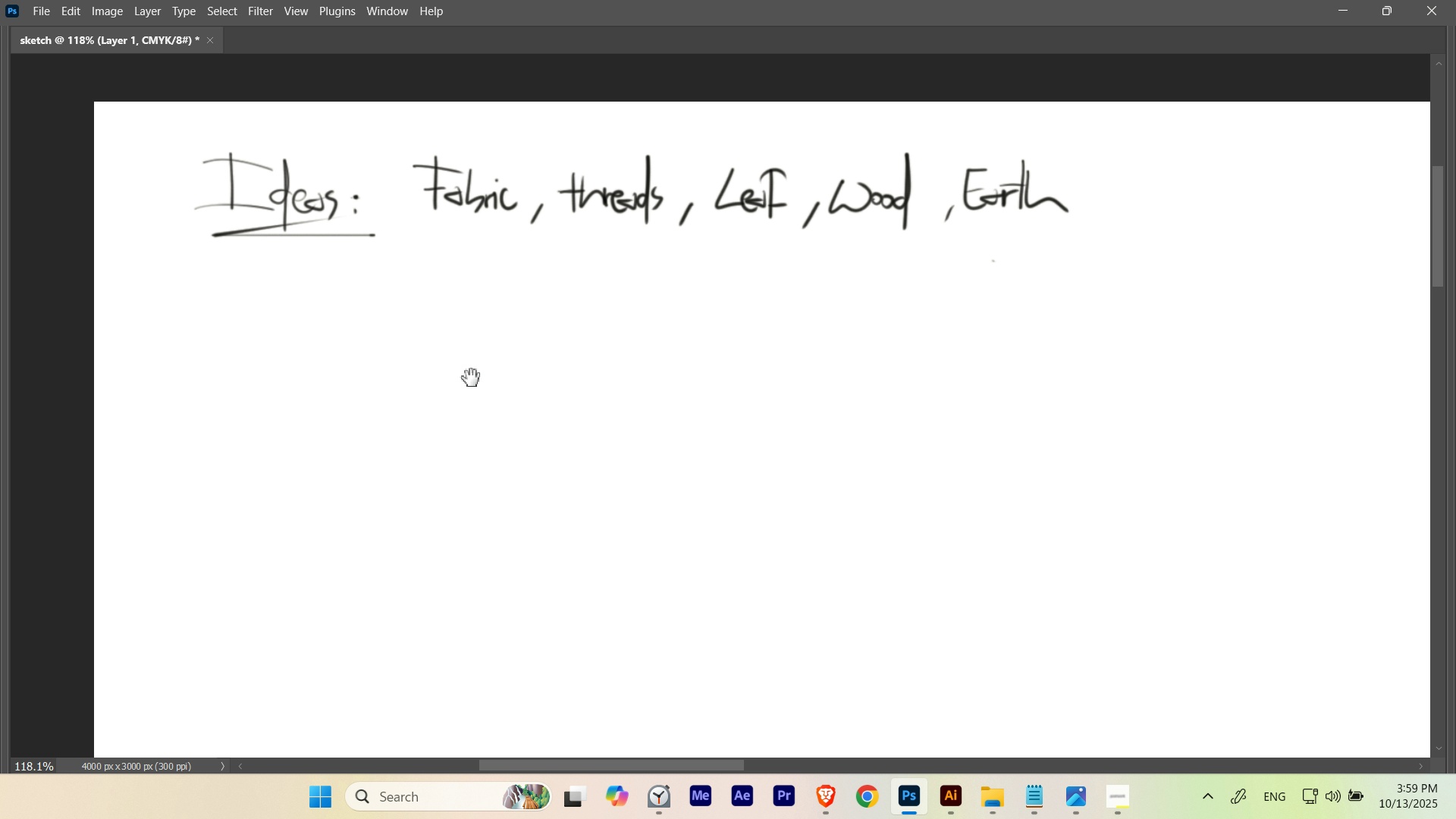 
left_click_drag(start_coordinate=[469, 379], to_coordinate=[575, 328])
 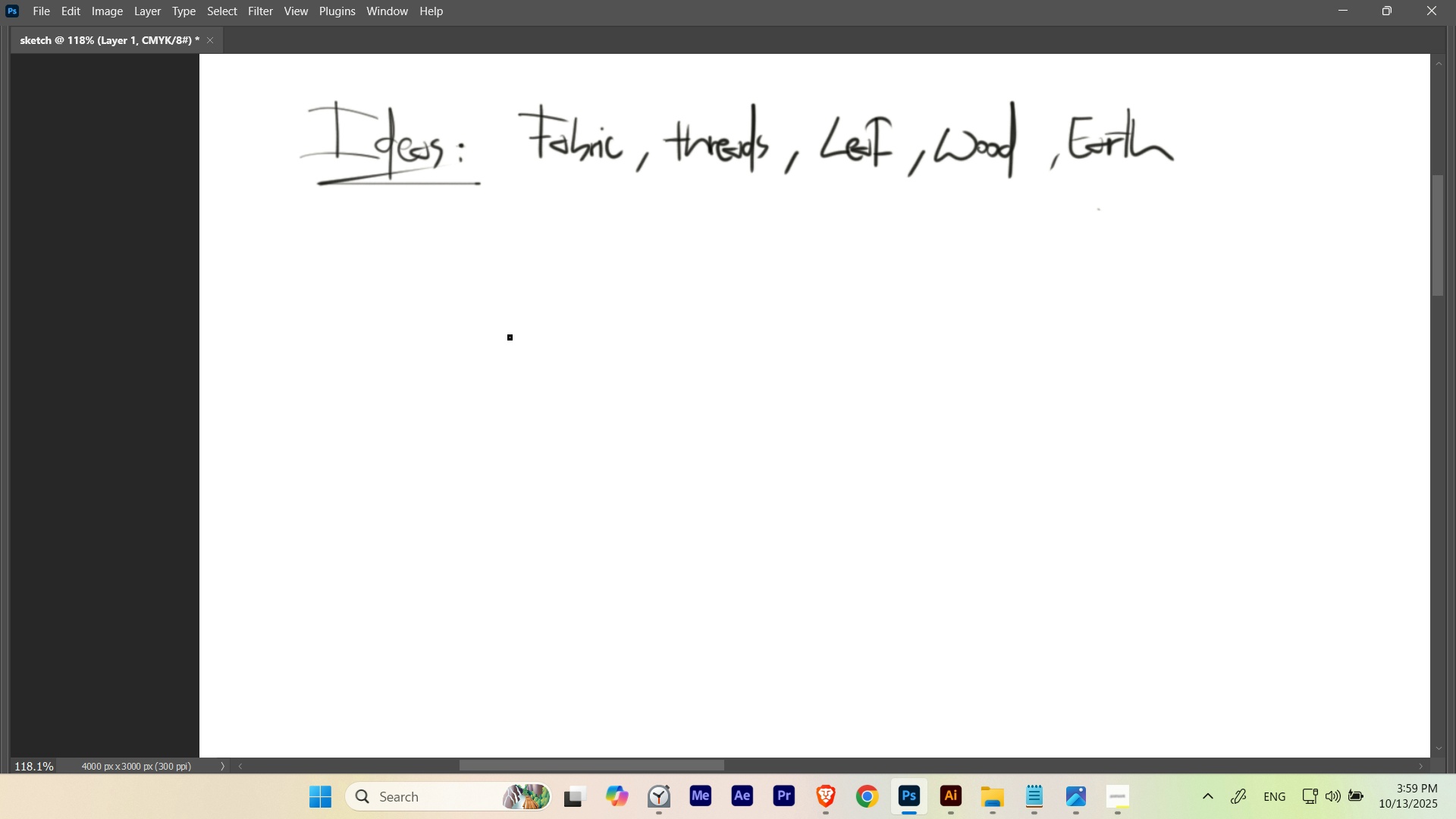 
type(ff[PlayPause])
 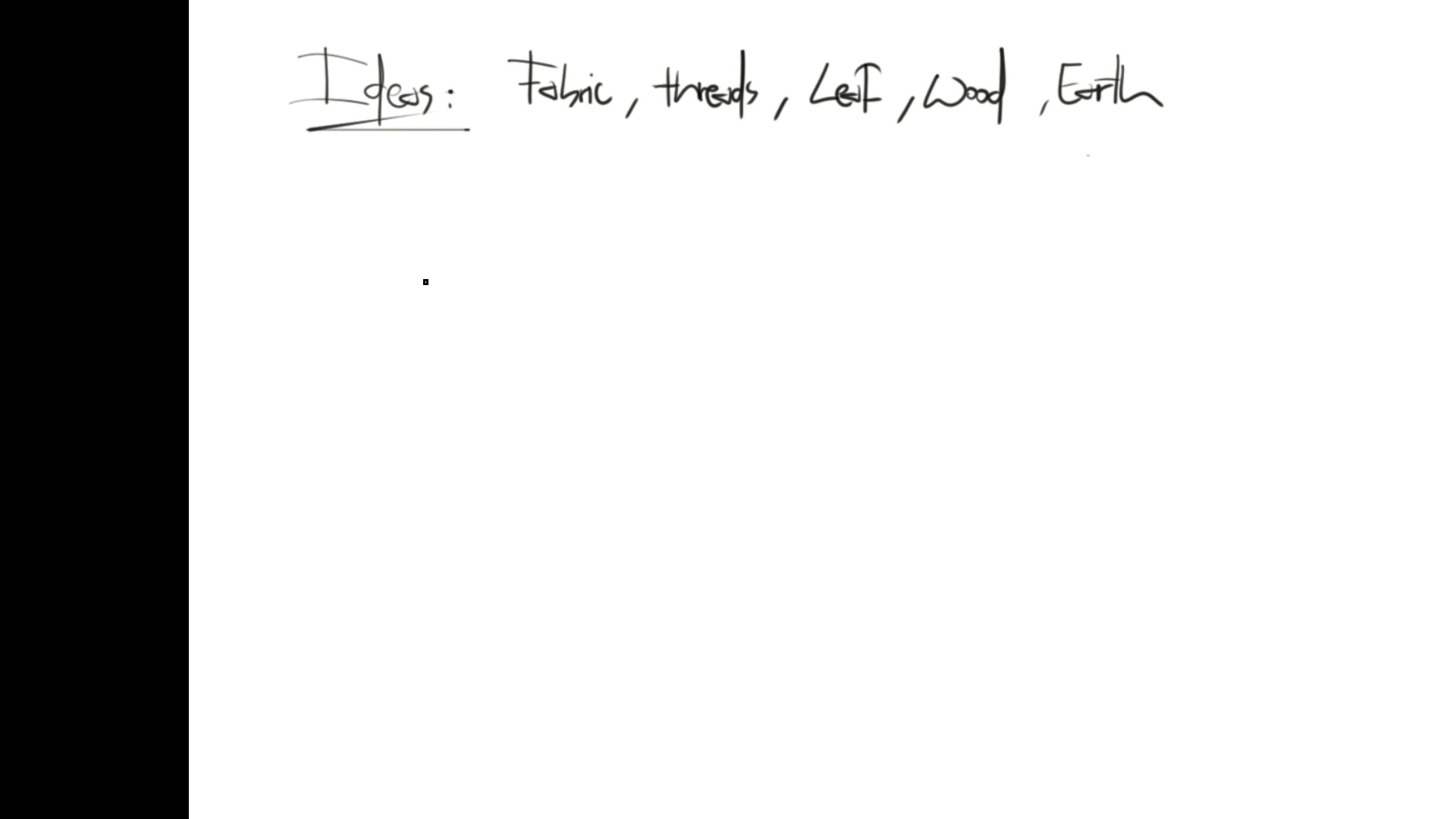 
hold_key(key=ControlLeft, duration=0.51)
 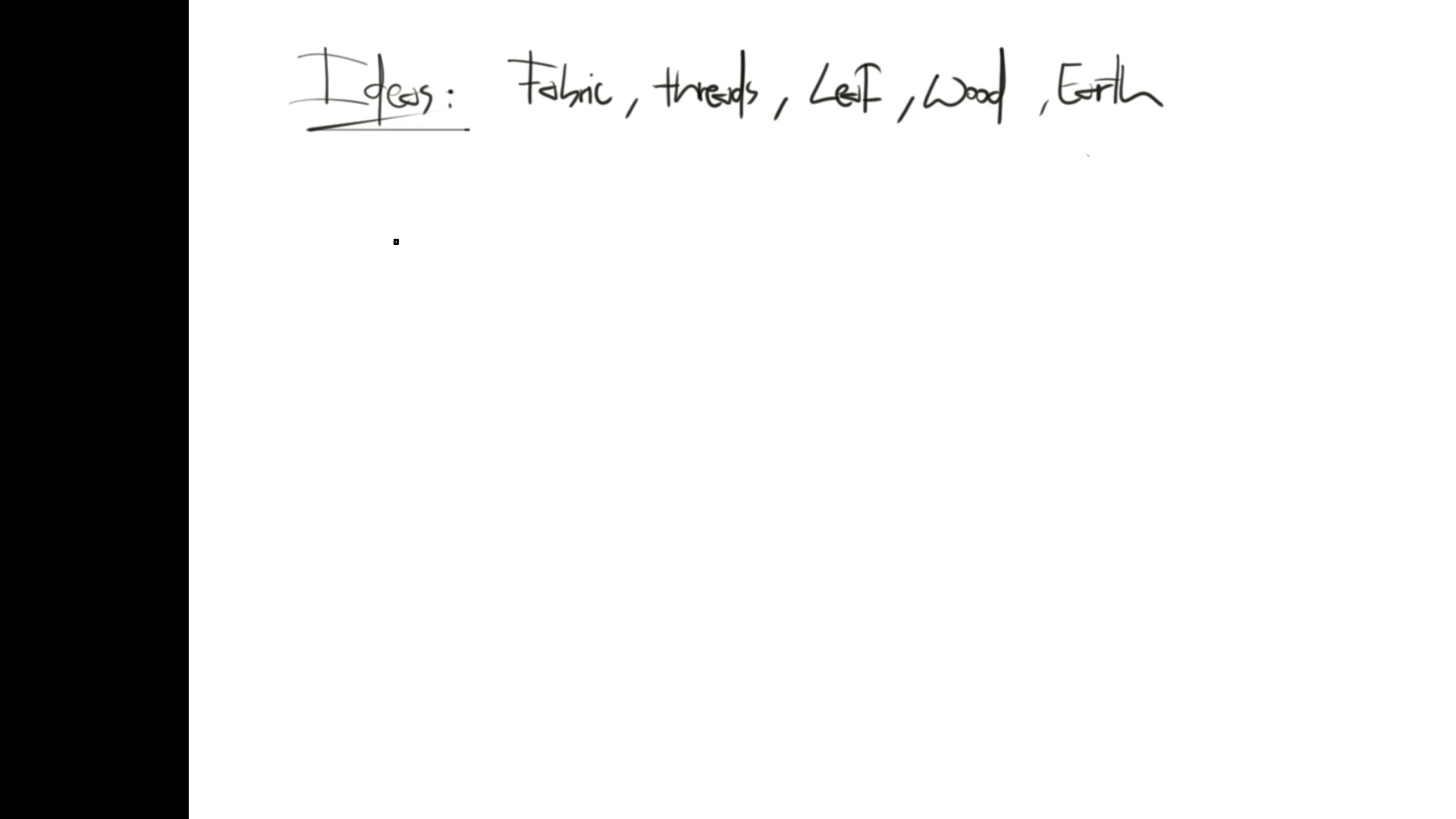 
hold_key(key=Space, duration=0.43)
 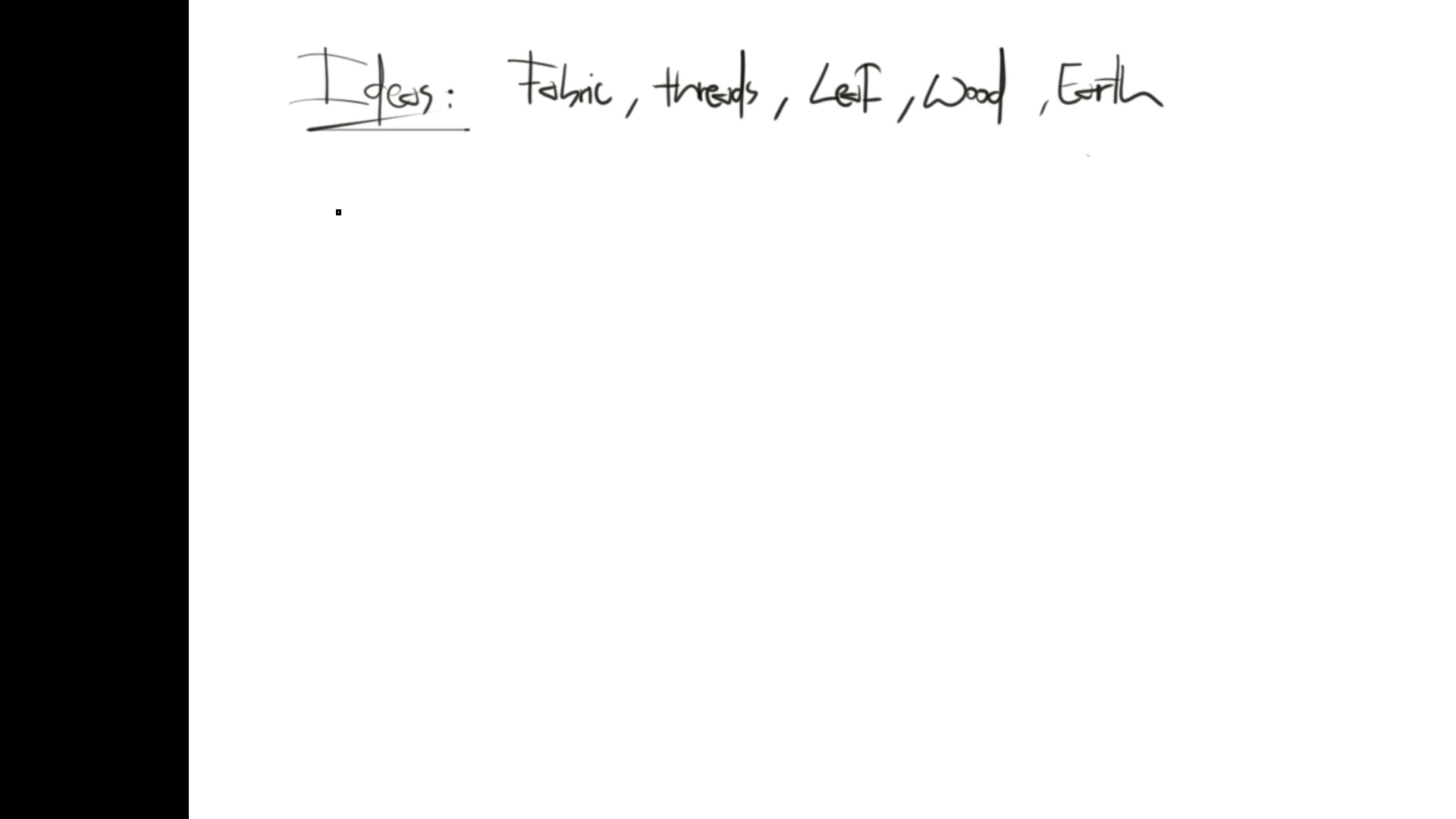 
key(VolumeDown)
 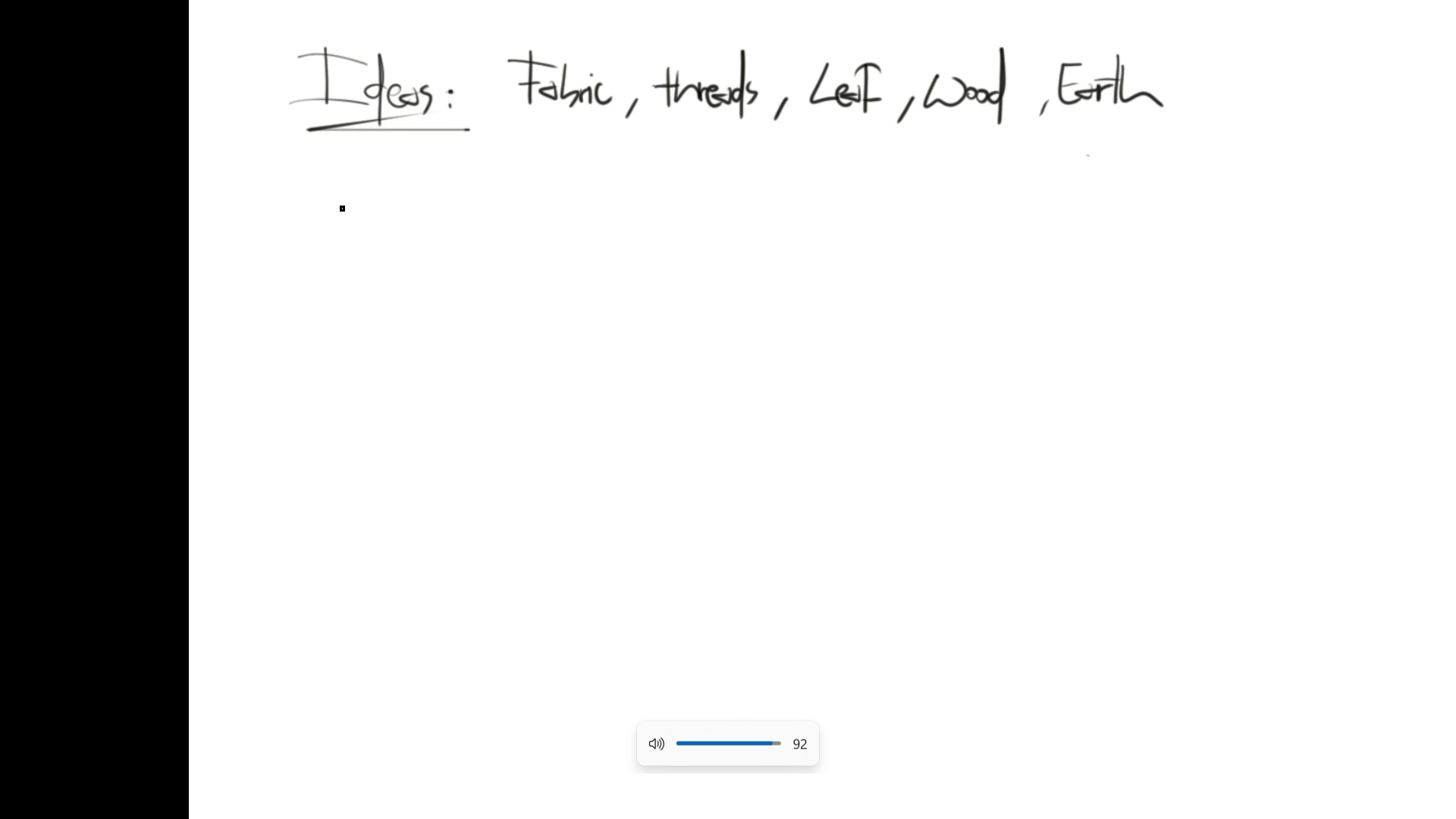 
key(VolumeDown)
 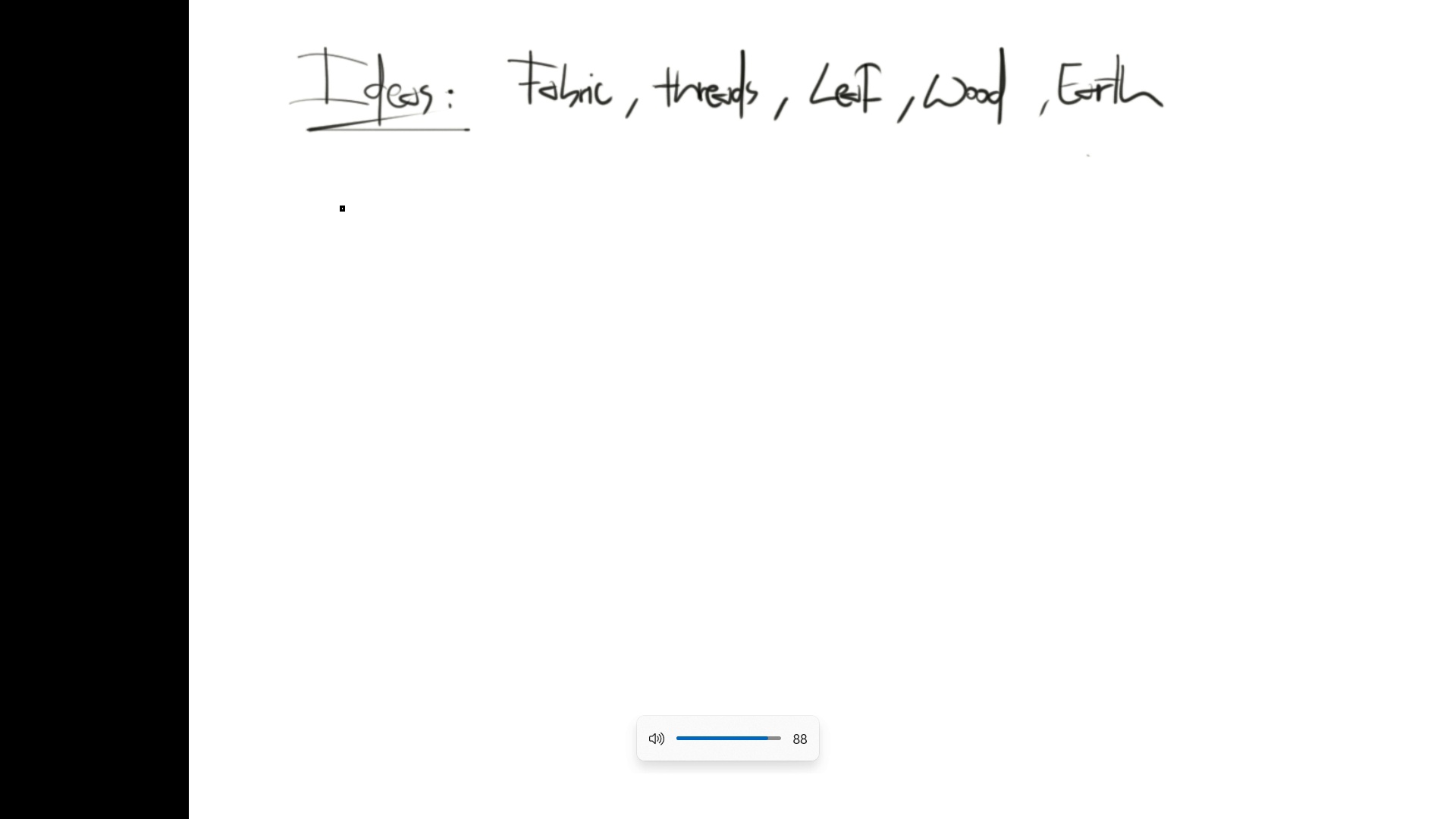 
key(VolumeDown)
 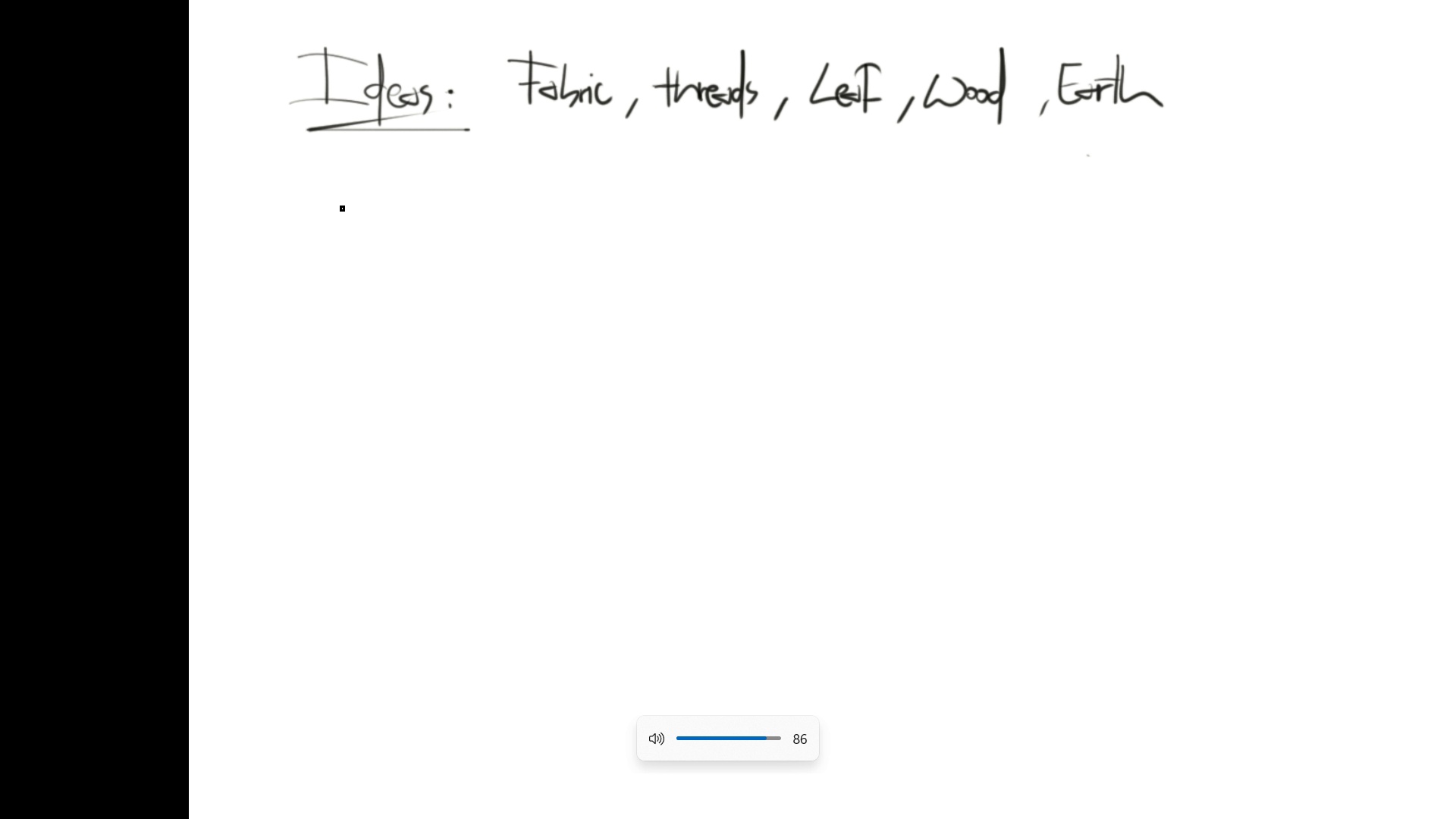 
key(VolumeDown)
 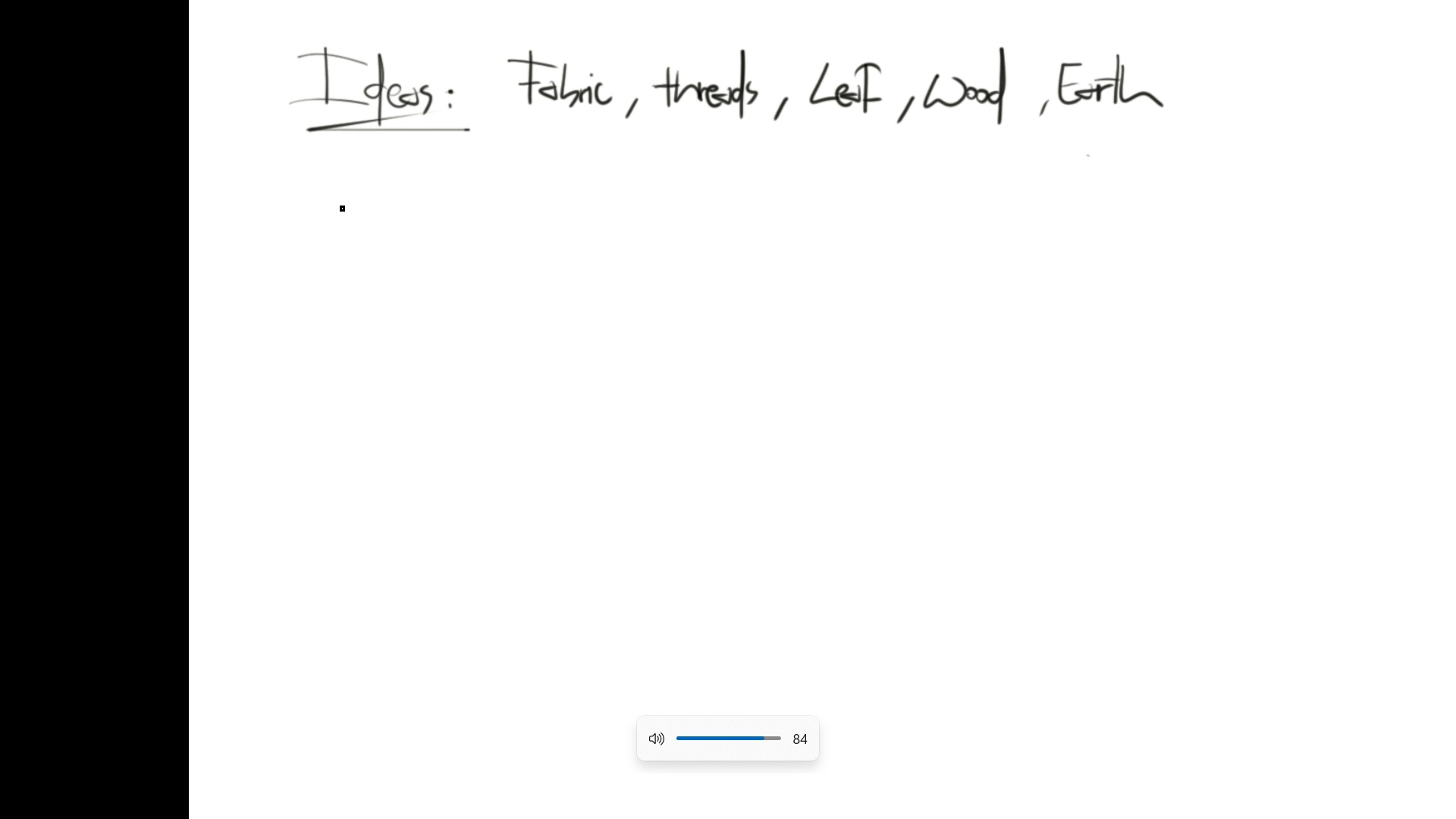 
key(VolumeDown)
 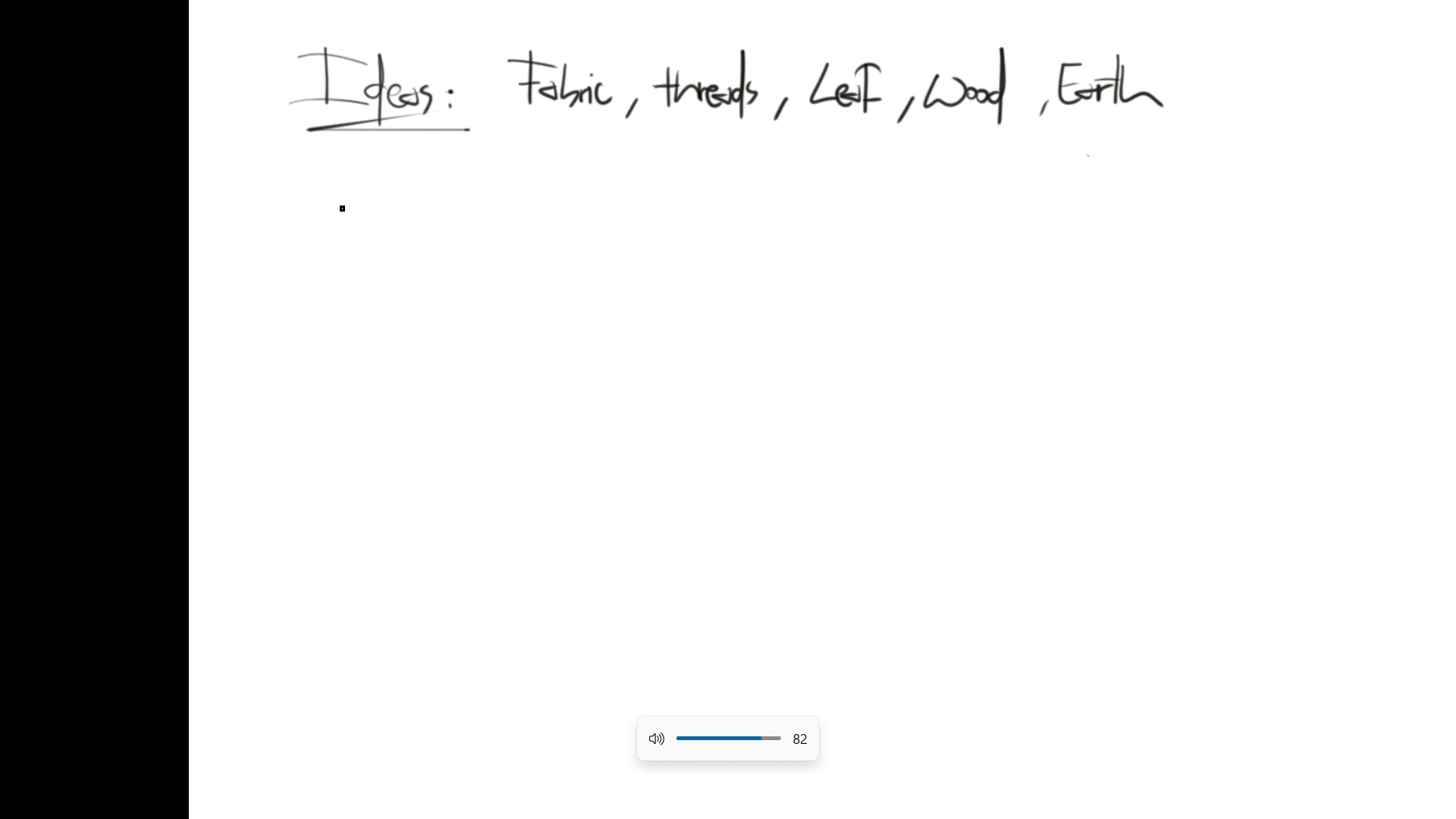 
key(VolumeDown)
 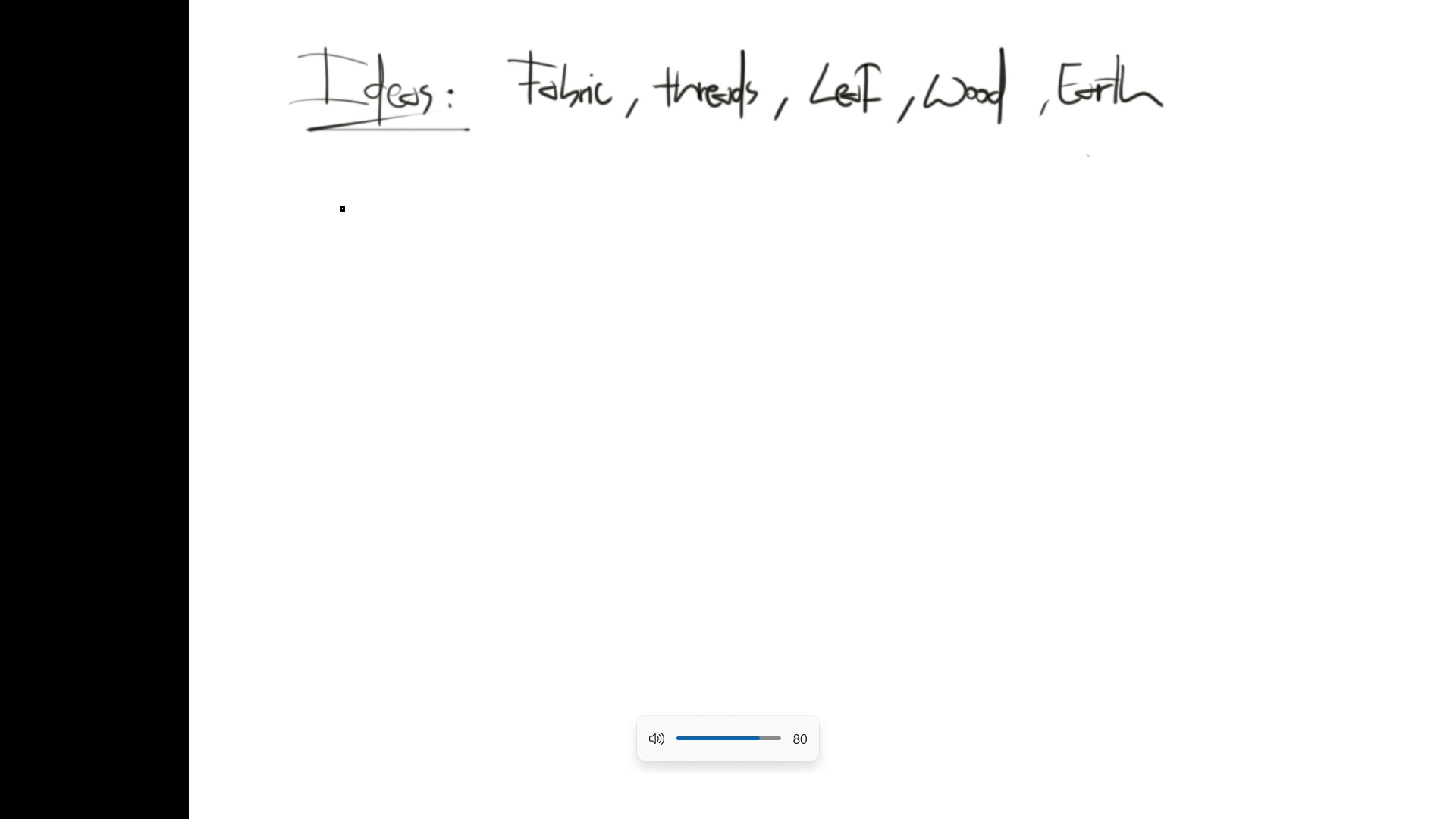 
key(VolumeDown)
 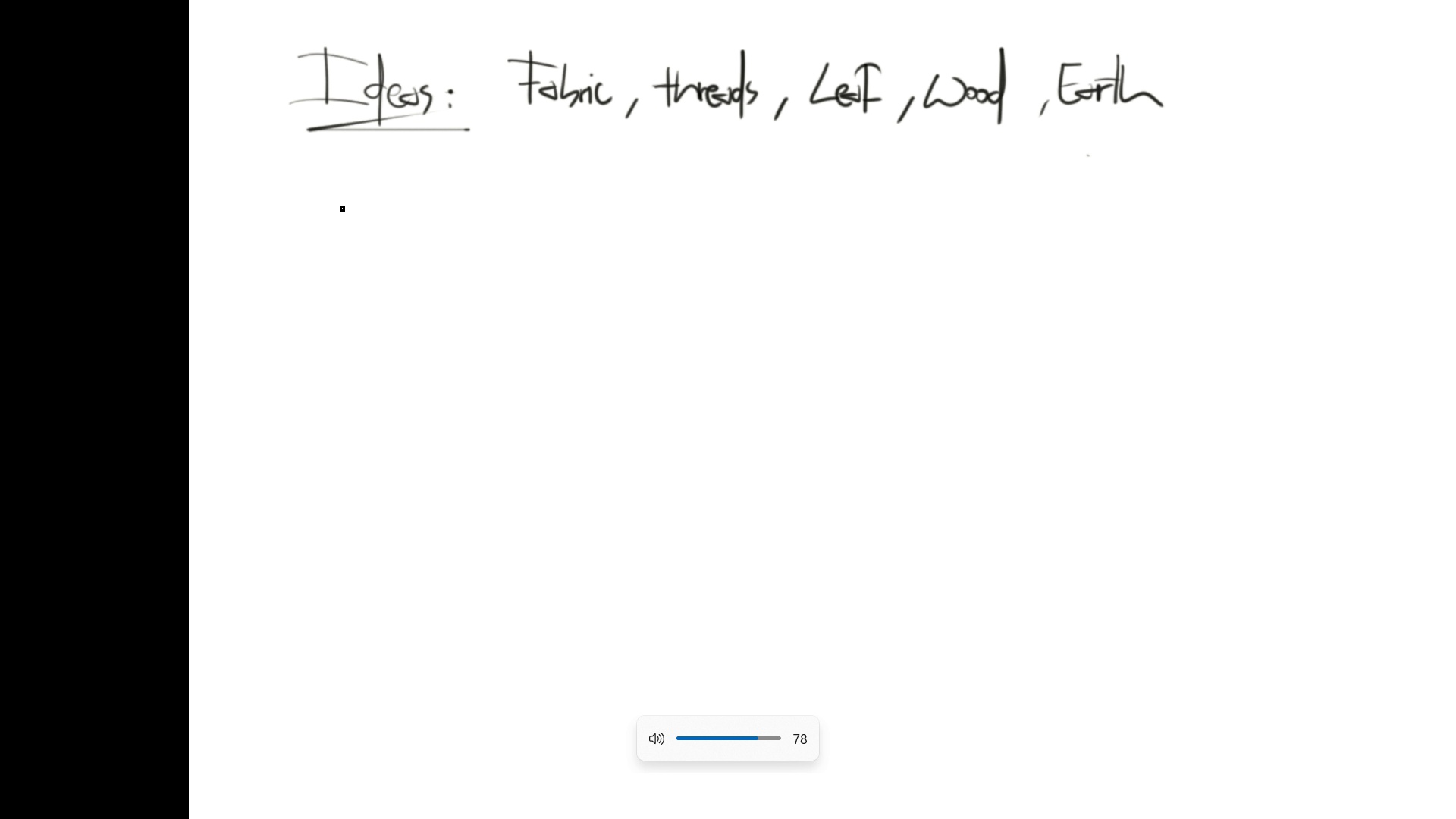 
key(VolumeDown)
 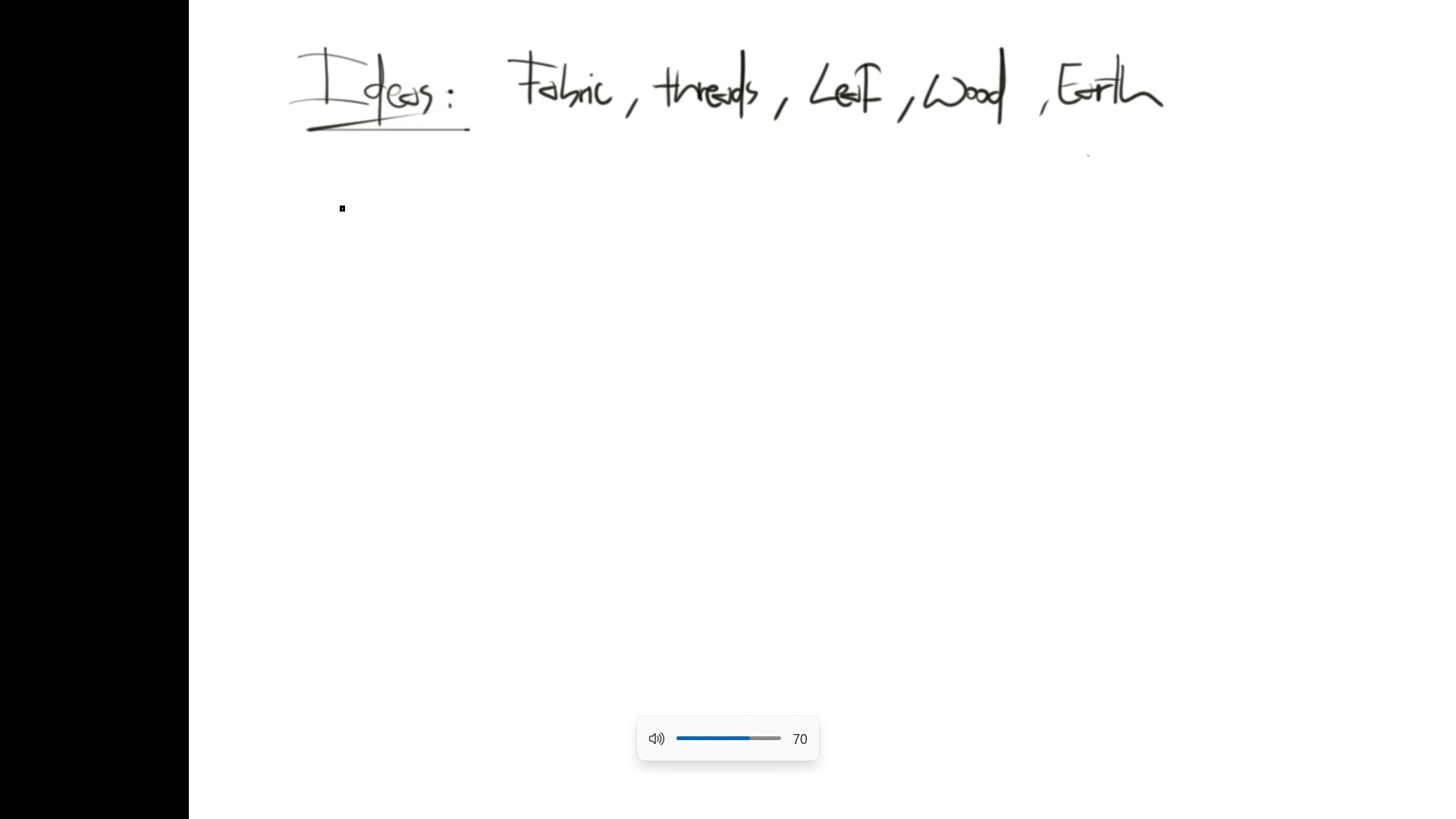 
key(VolumeDown)
 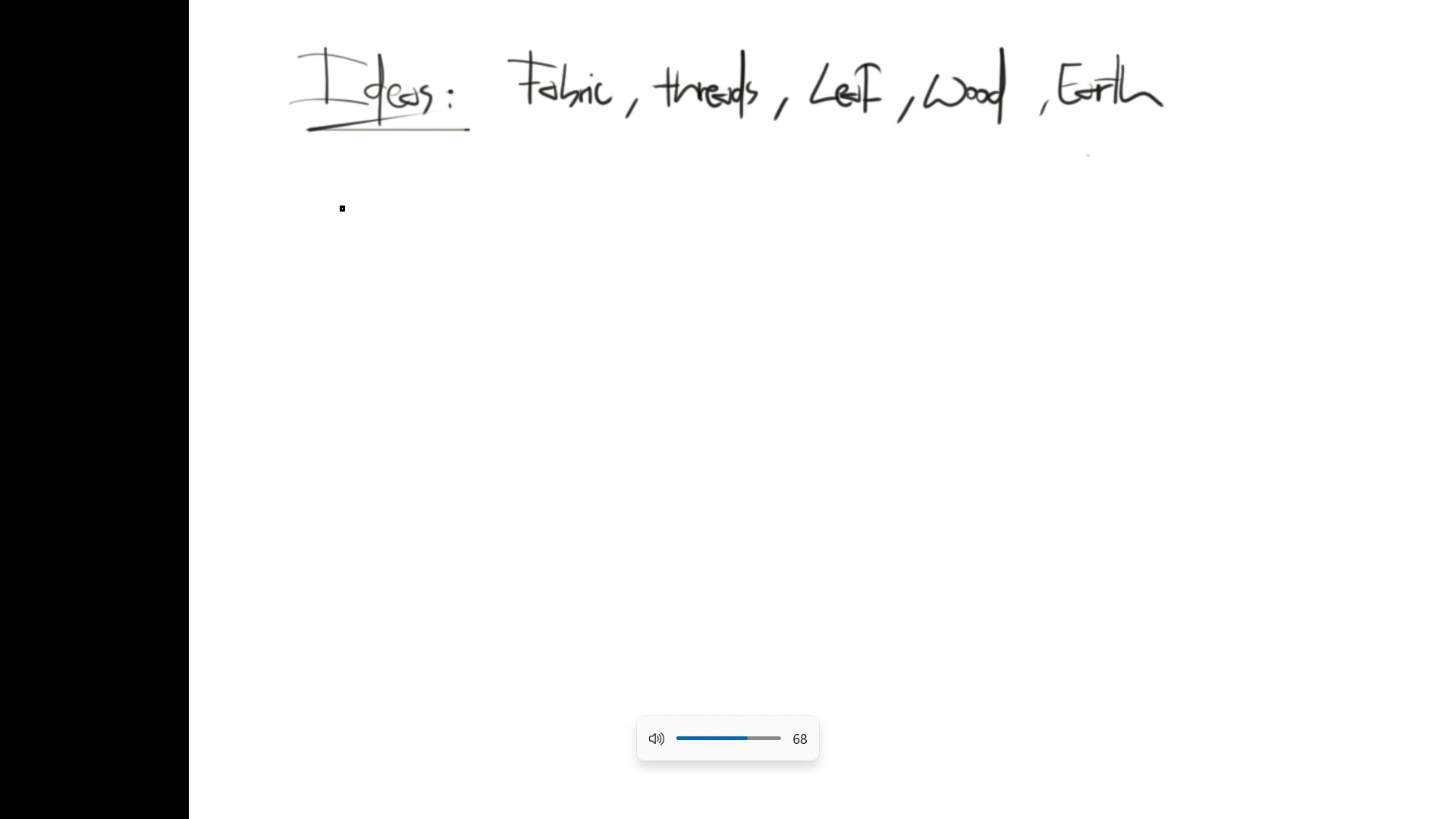 
key(VolumeDown)
 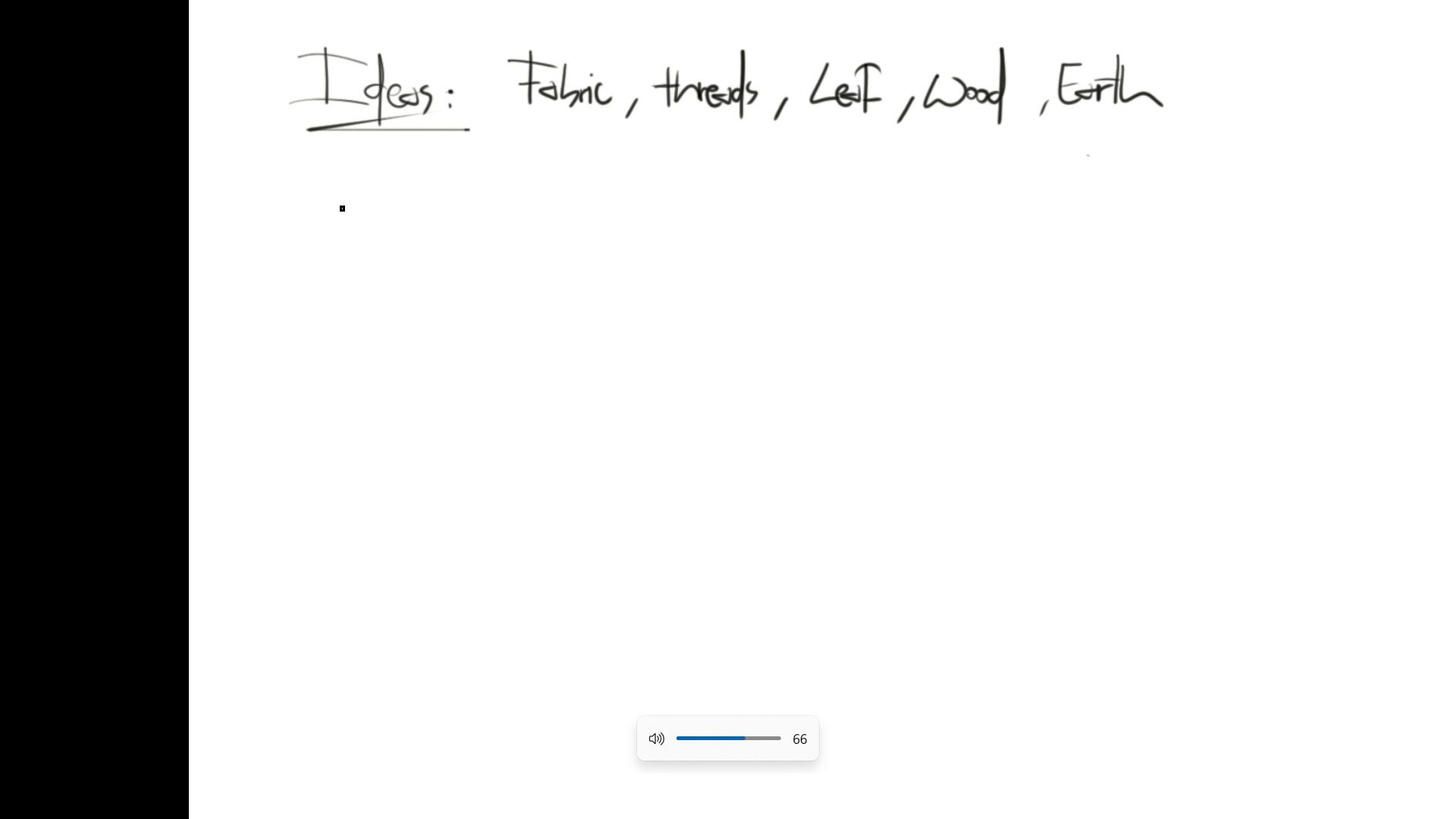 
key(VolumeDown)
 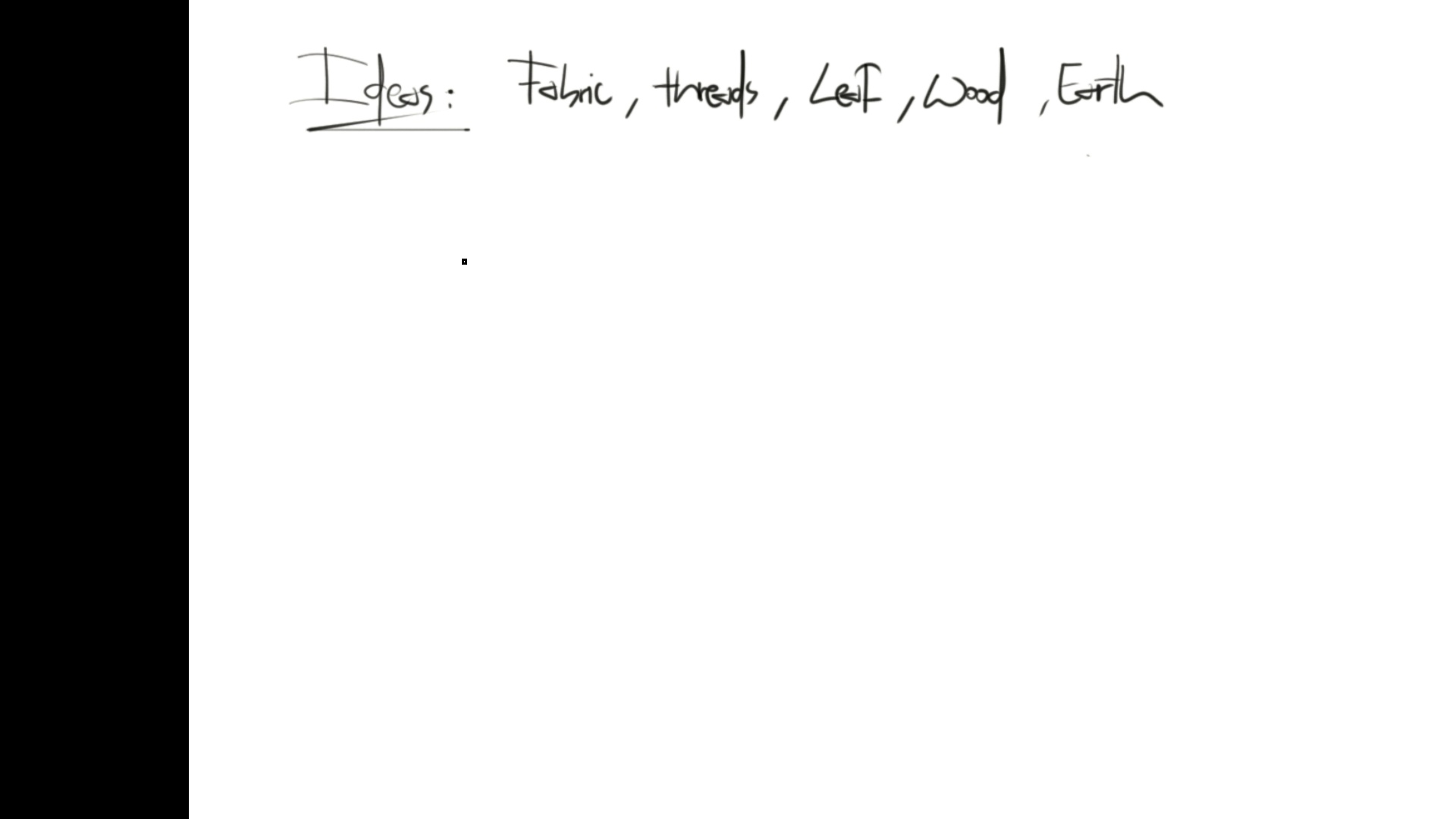 
hold_key(key=Space, duration=1.2)
 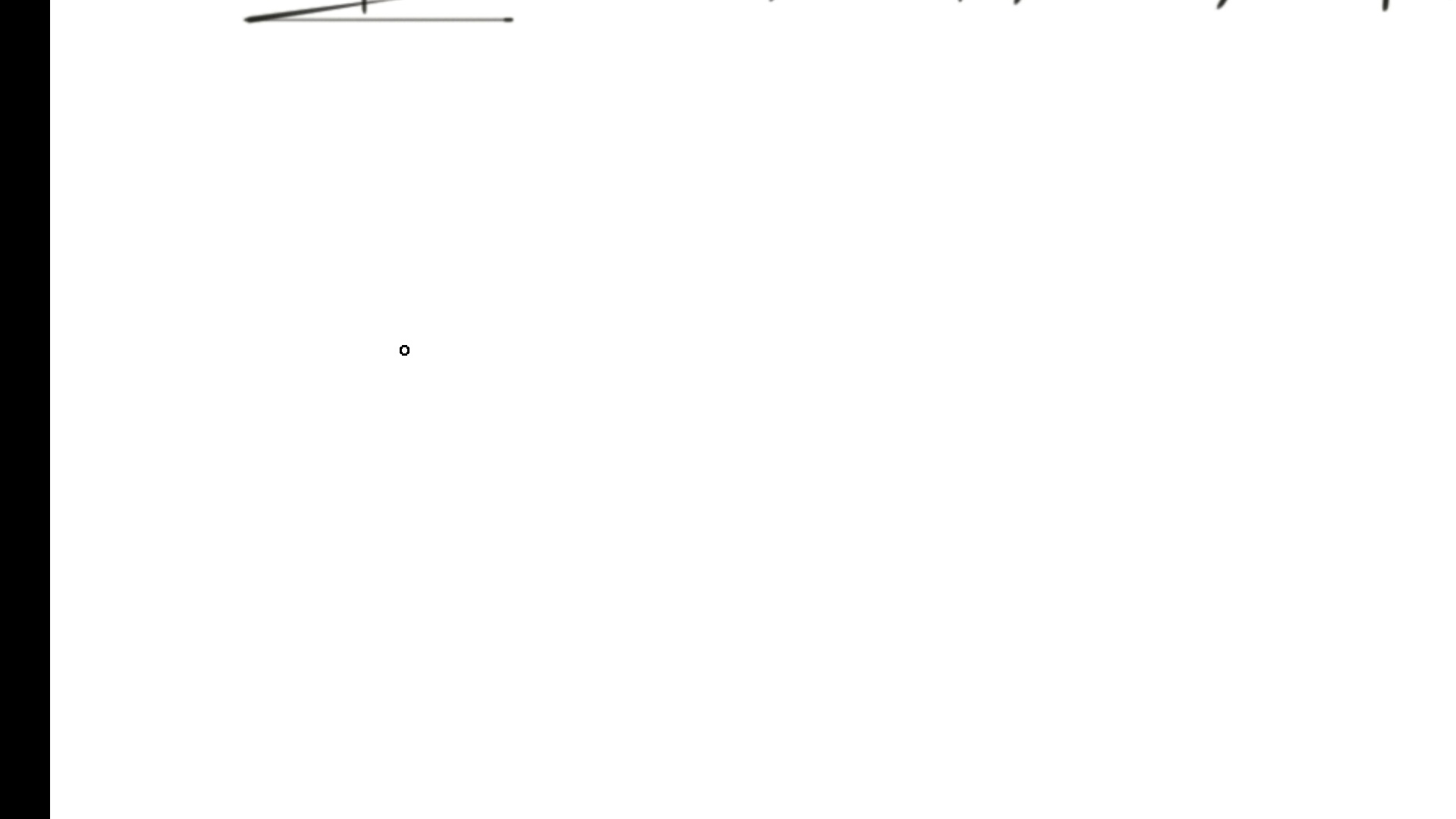 
hold_key(key=ControlLeft, duration=0.68)
left_click_drag(start_coordinate=[472, 229], to_coordinate=[507, 284])
 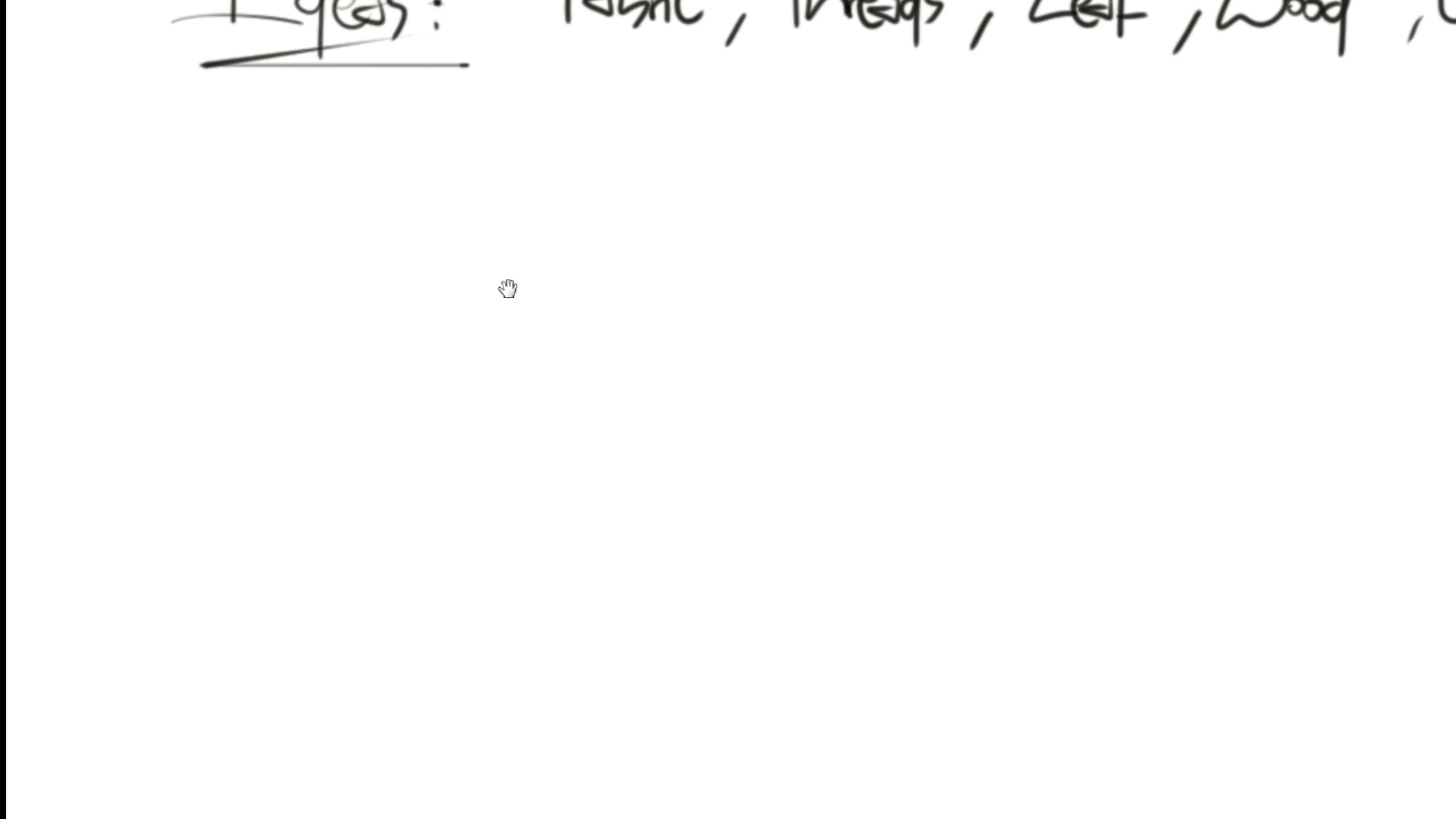 
left_click_drag(start_coordinate=[511, 290], to_coordinate=[555, 245])
 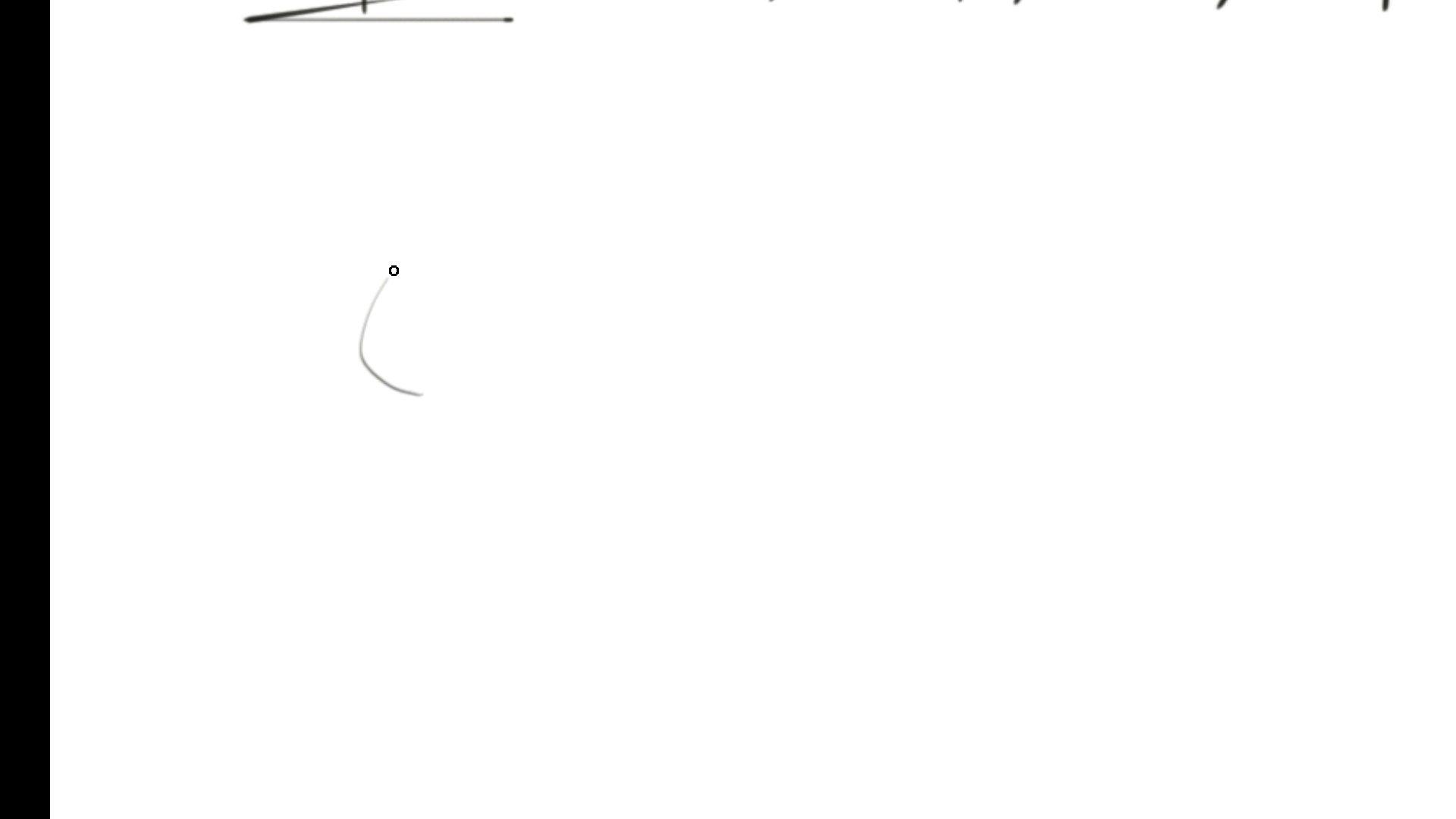 
key(Control+ControlLeft)
 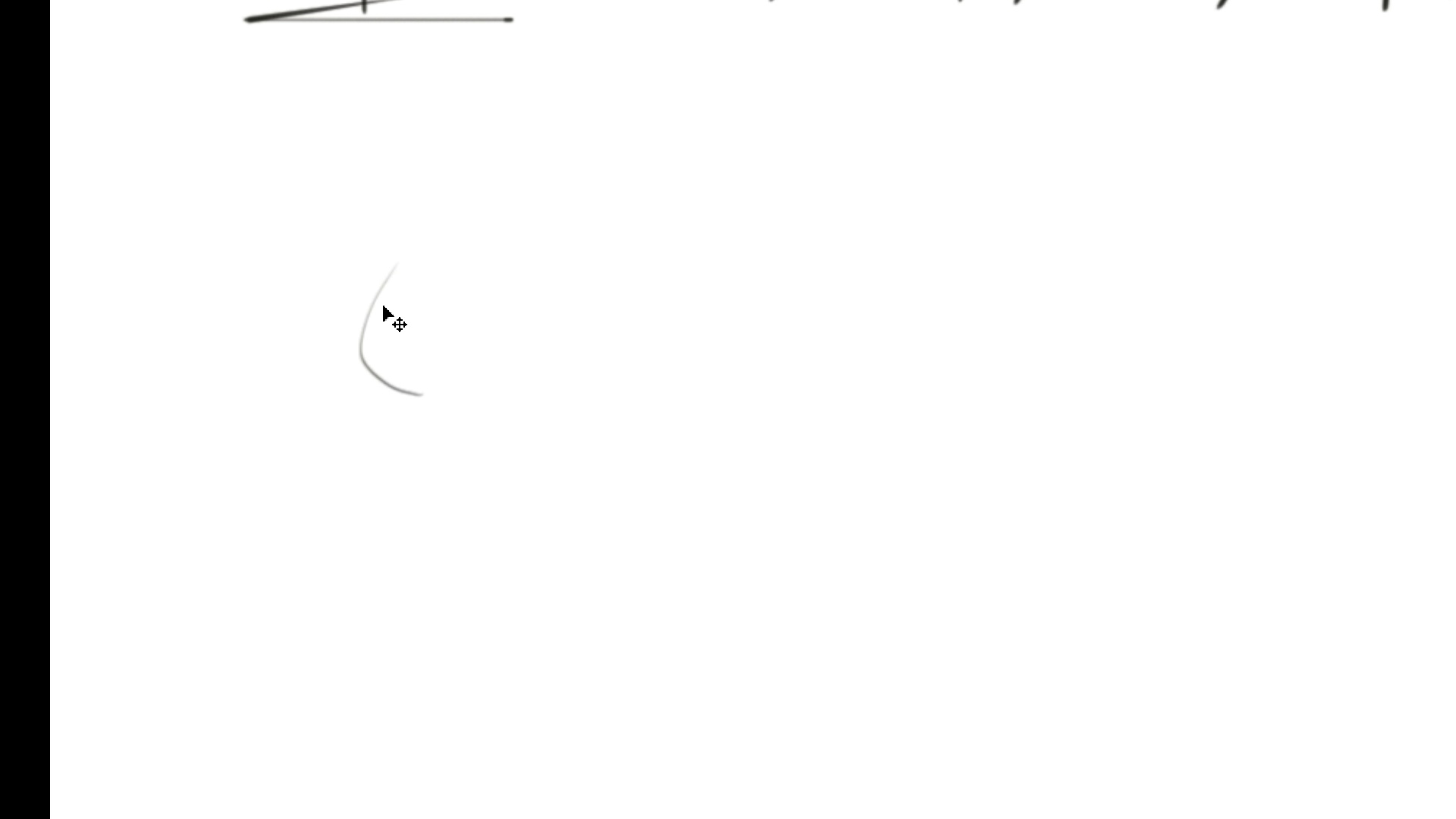 
key(Control+Z)
 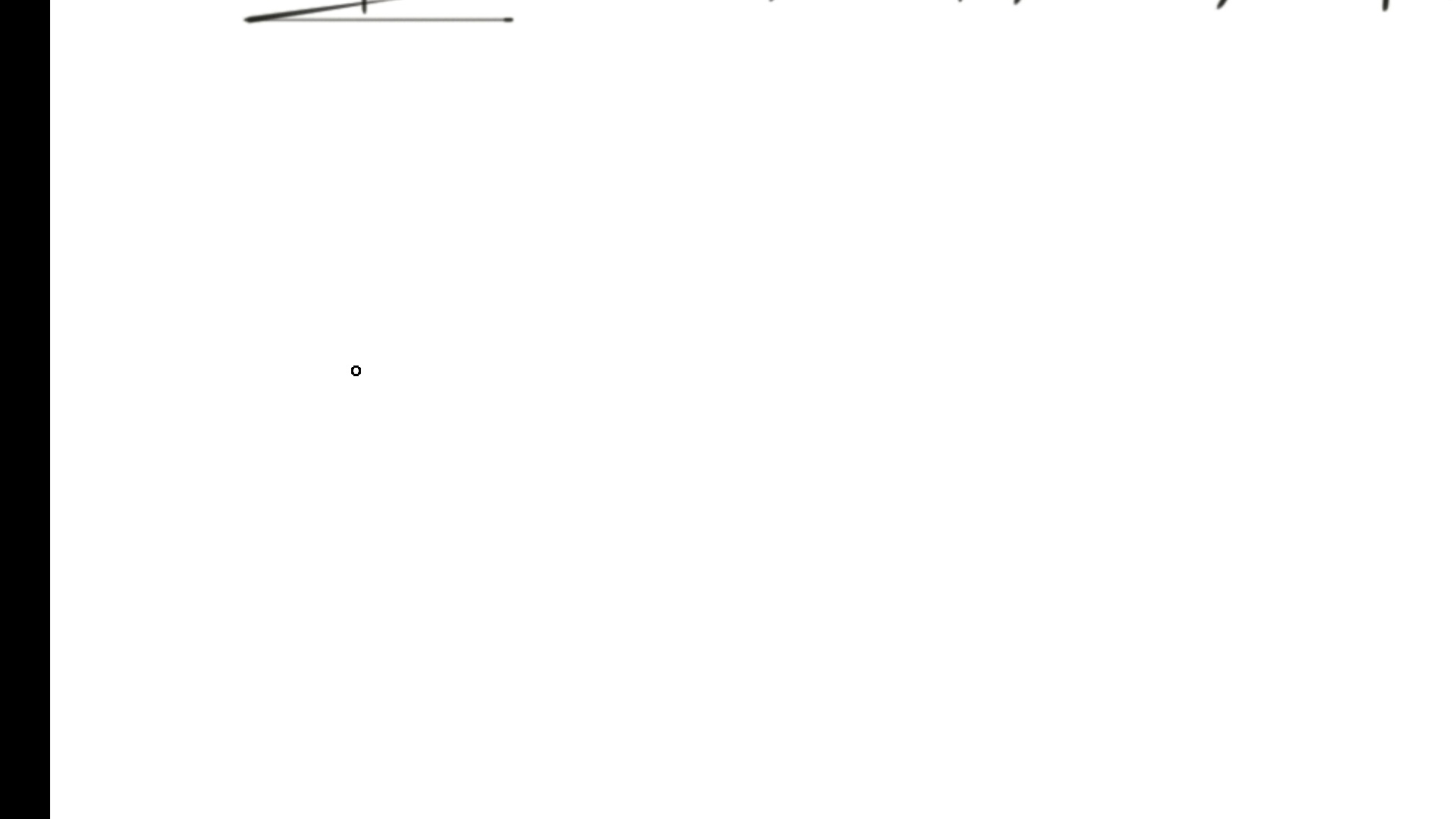 
key(CapsLock)
 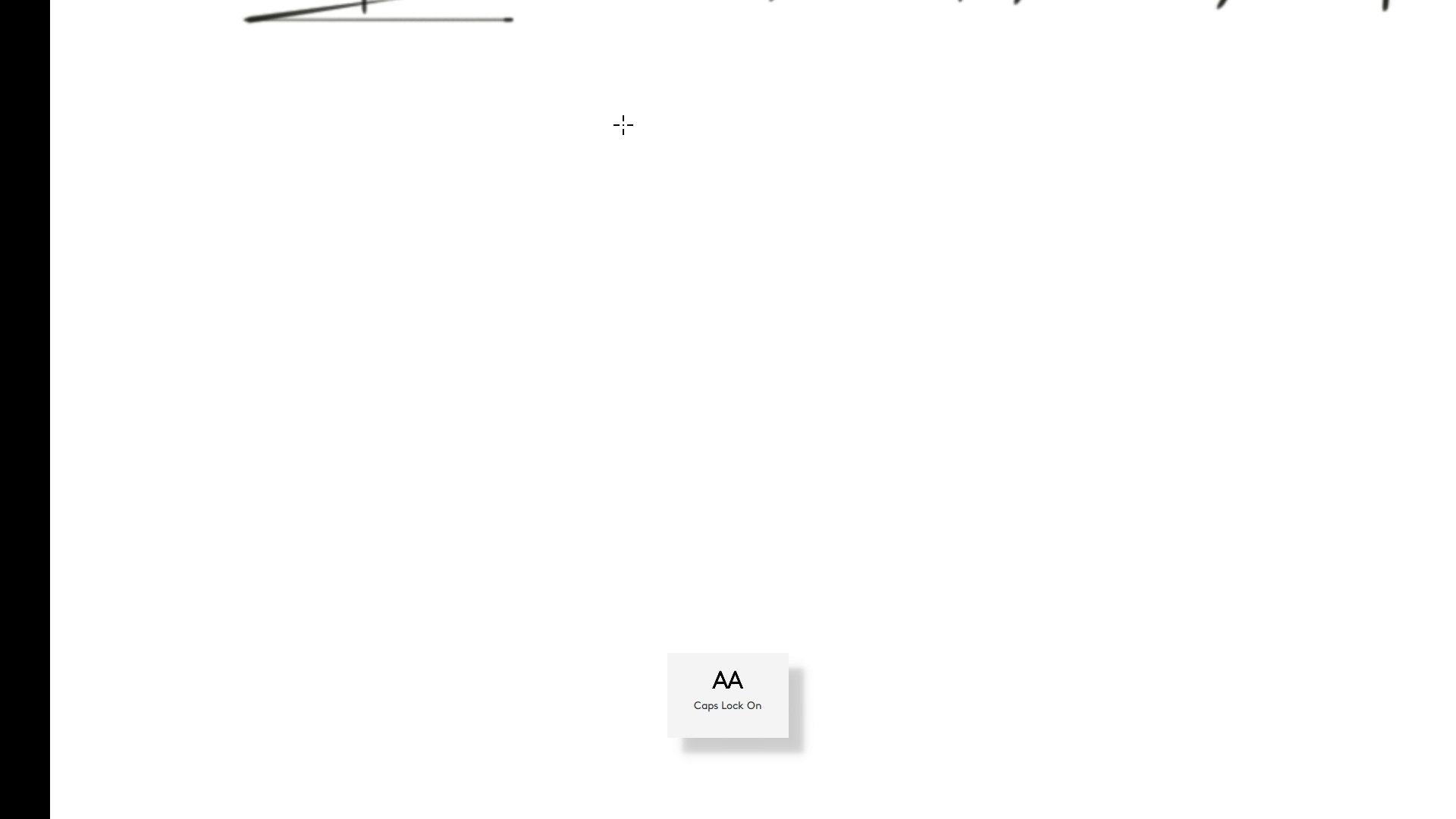 
key(CapsLock)
 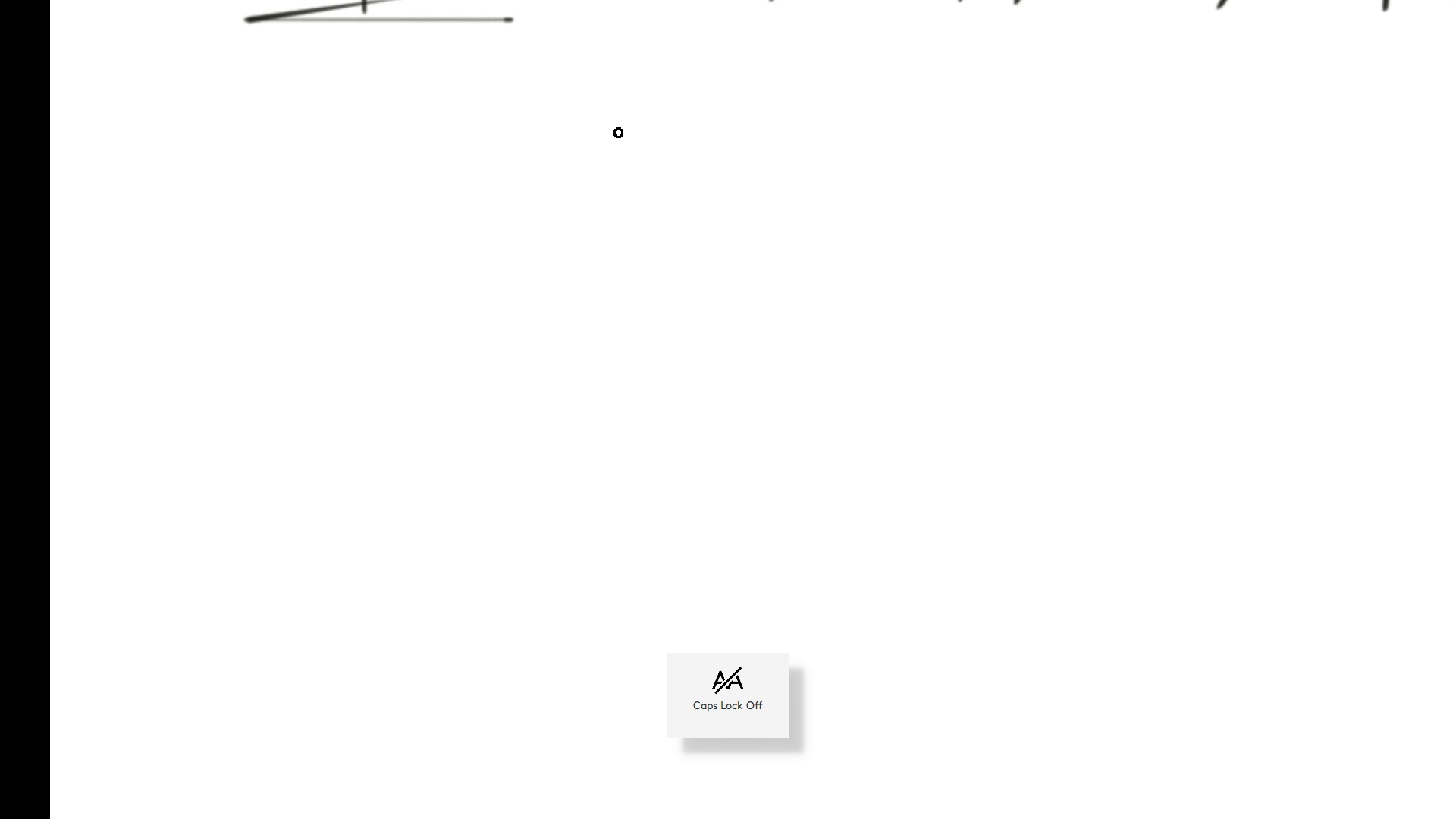 
key(Tab)
 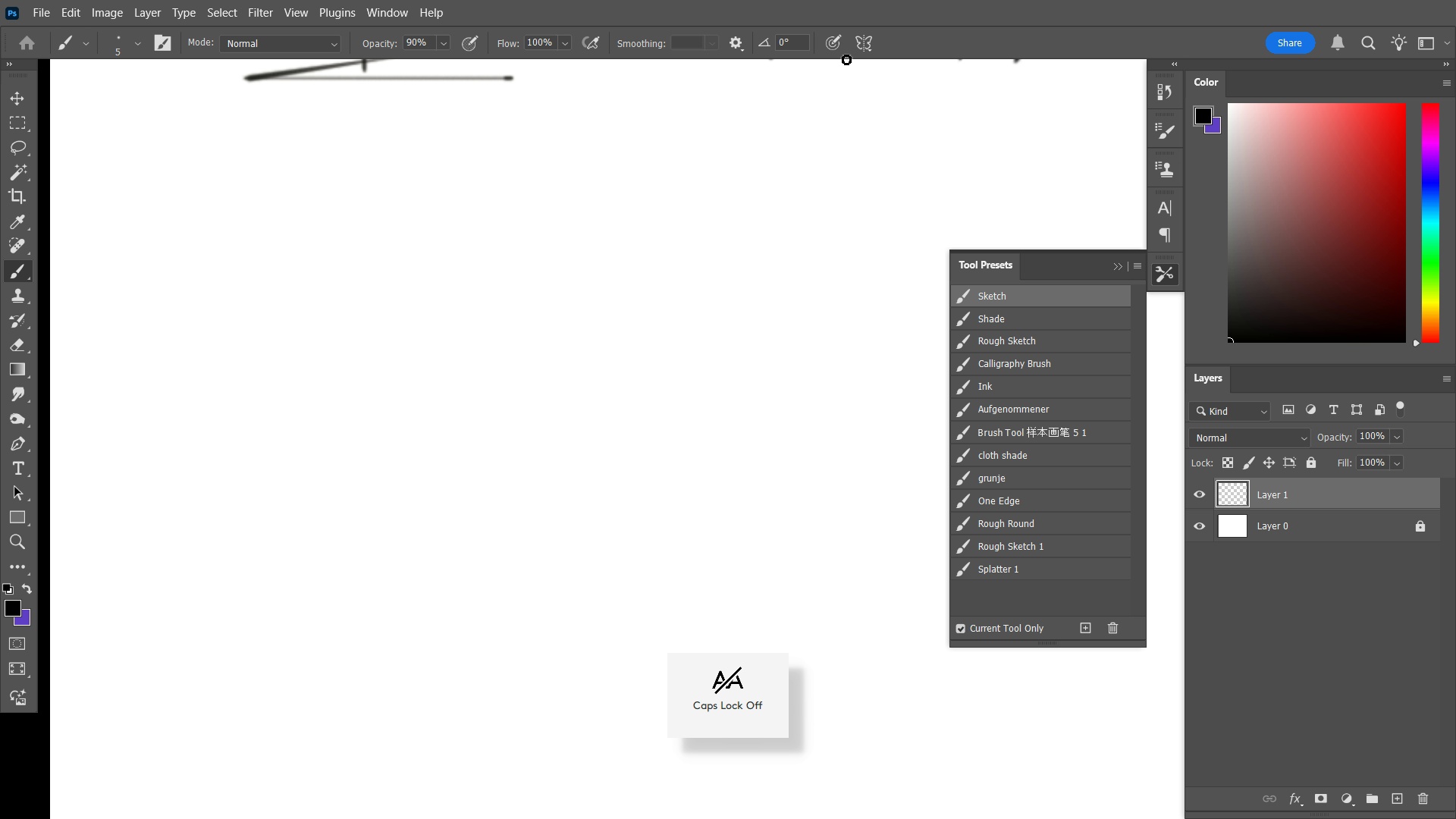 
left_click([855, 54])
 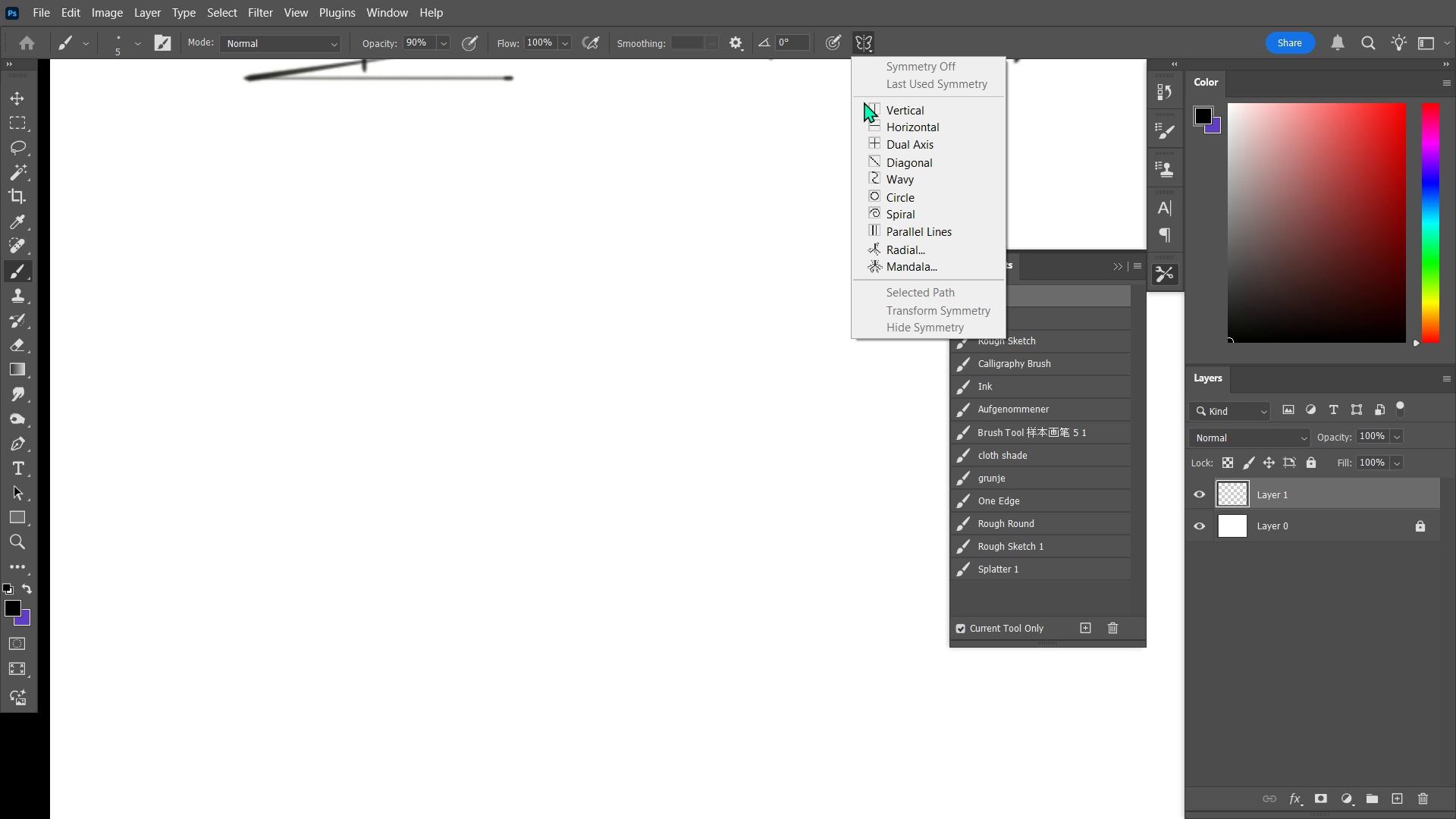 
left_click([865, 102])
 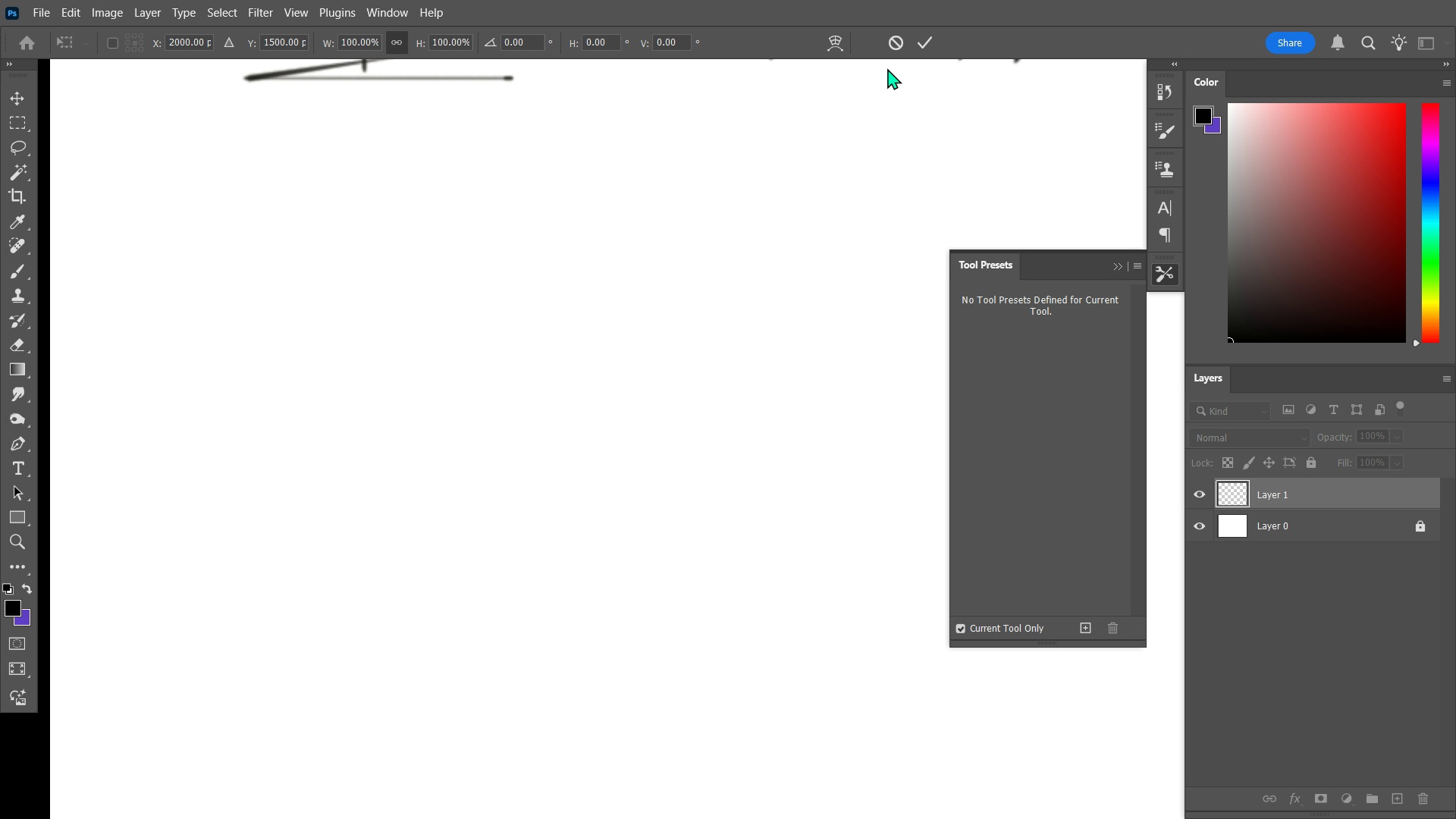 
hold_key(key=Space, duration=2.56)
 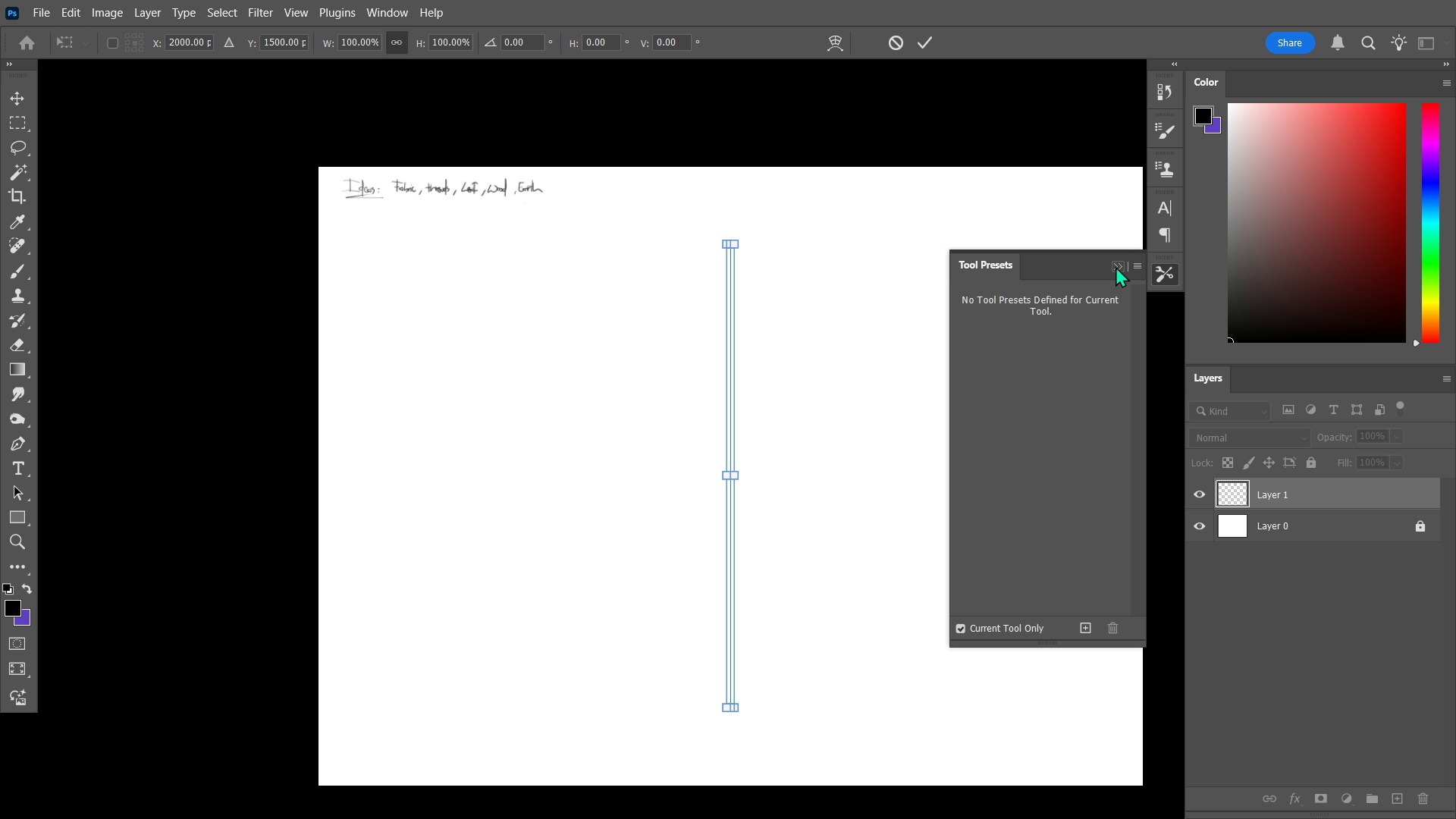 
hold_key(key=ControlLeft, duration=0.77)
left_click_drag(start_coordinate=[753, 207], to_coordinate=[624, 374])
 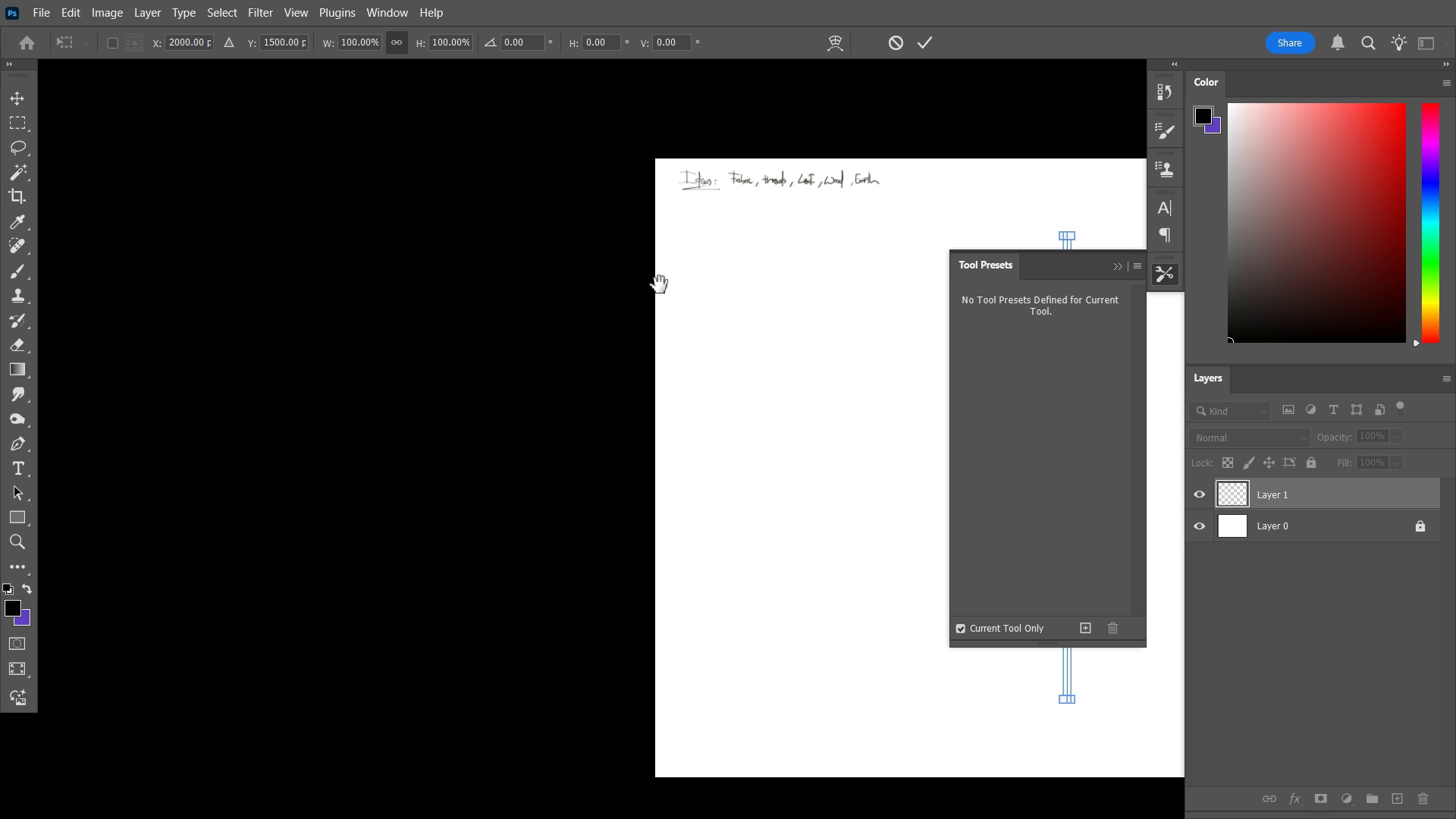 
left_click_drag(start_coordinate=[721, 278], to_coordinate=[457, 287])
 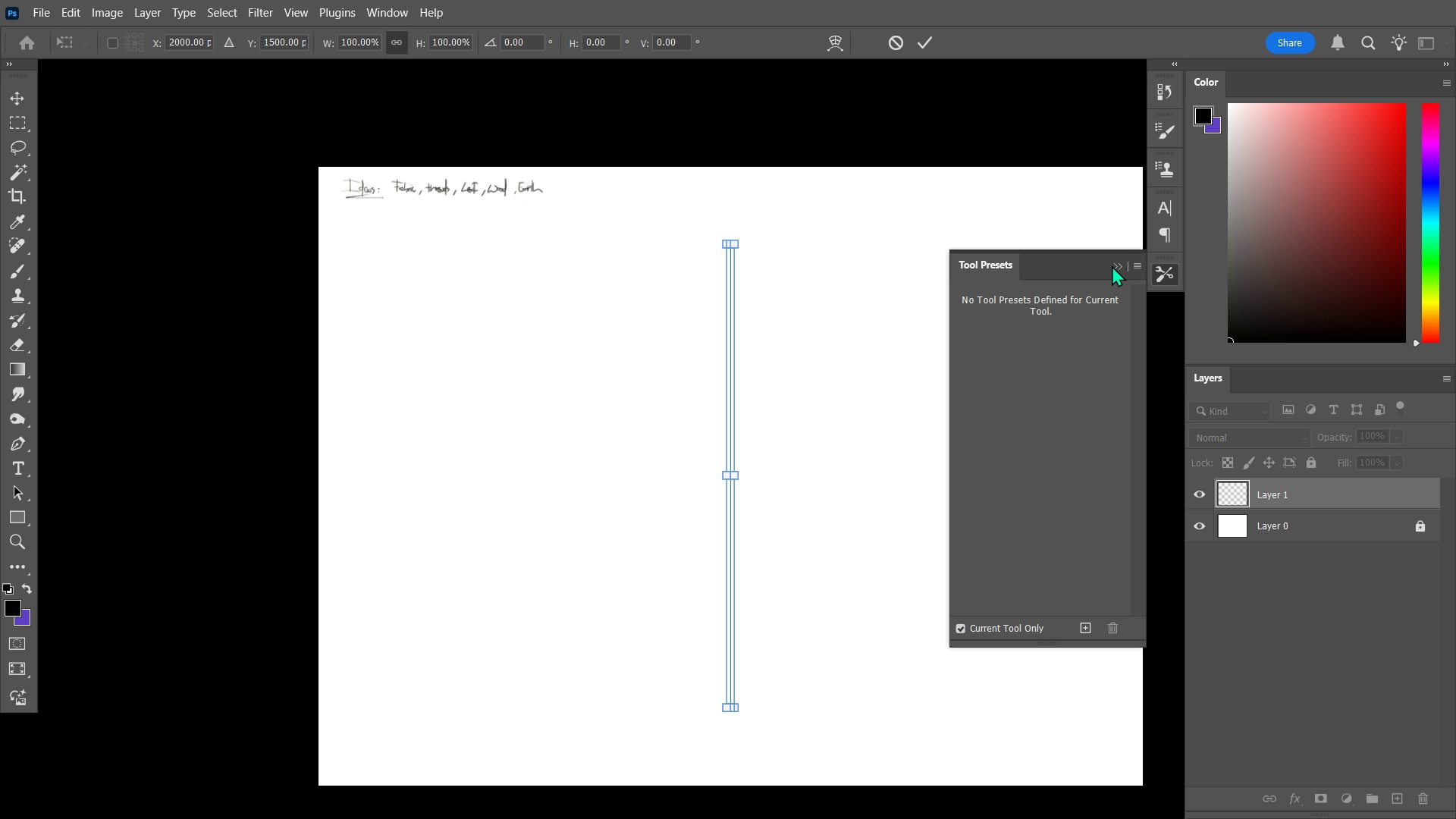 
double_click([1116, 265])
 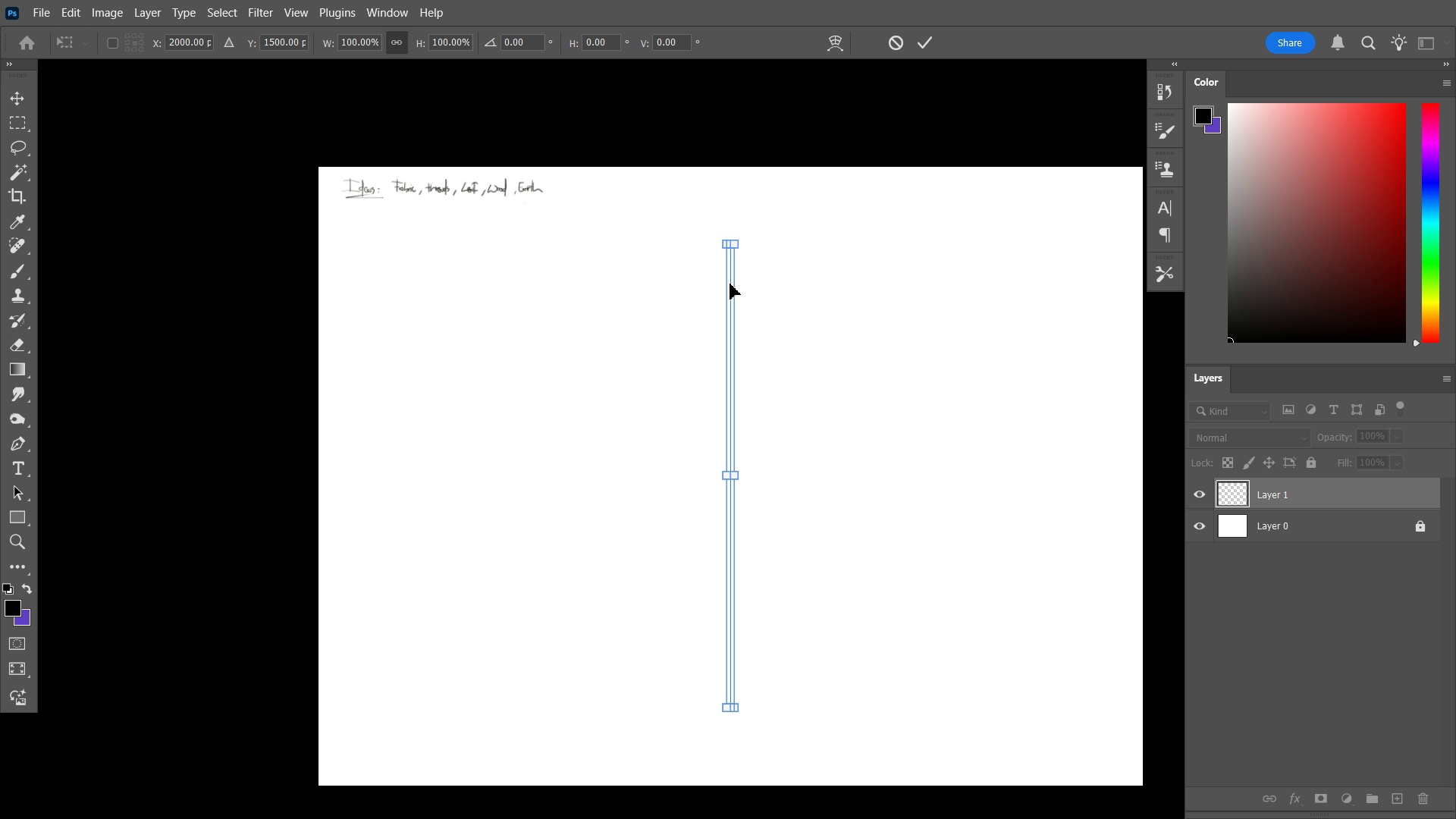 
left_click_drag(start_coordinate=[730, 284], to_coordinate=[380, 237])
 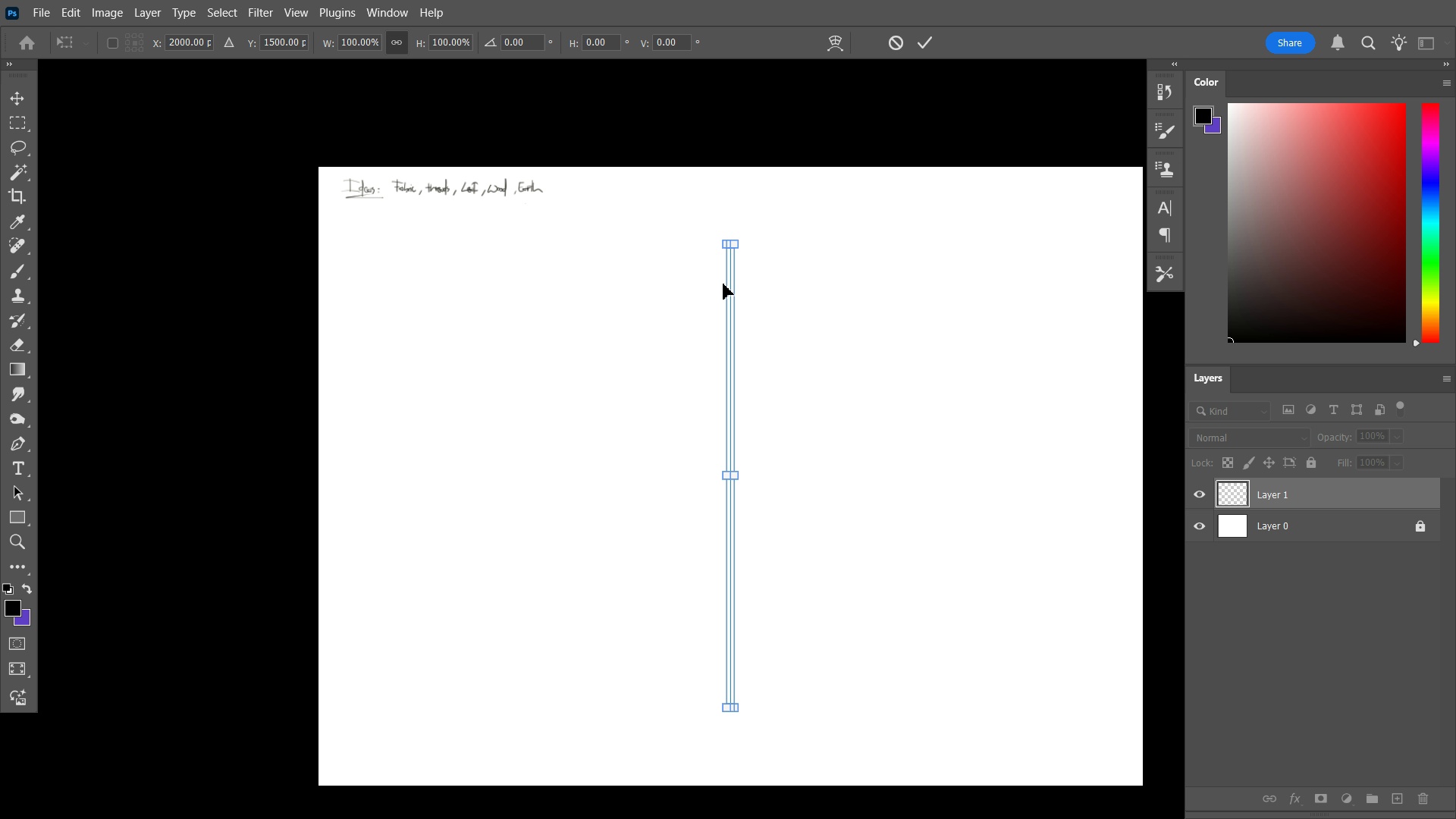 
left_click_drag(start_coordinate=[730, 284], to_coordinate=[360, 259])
 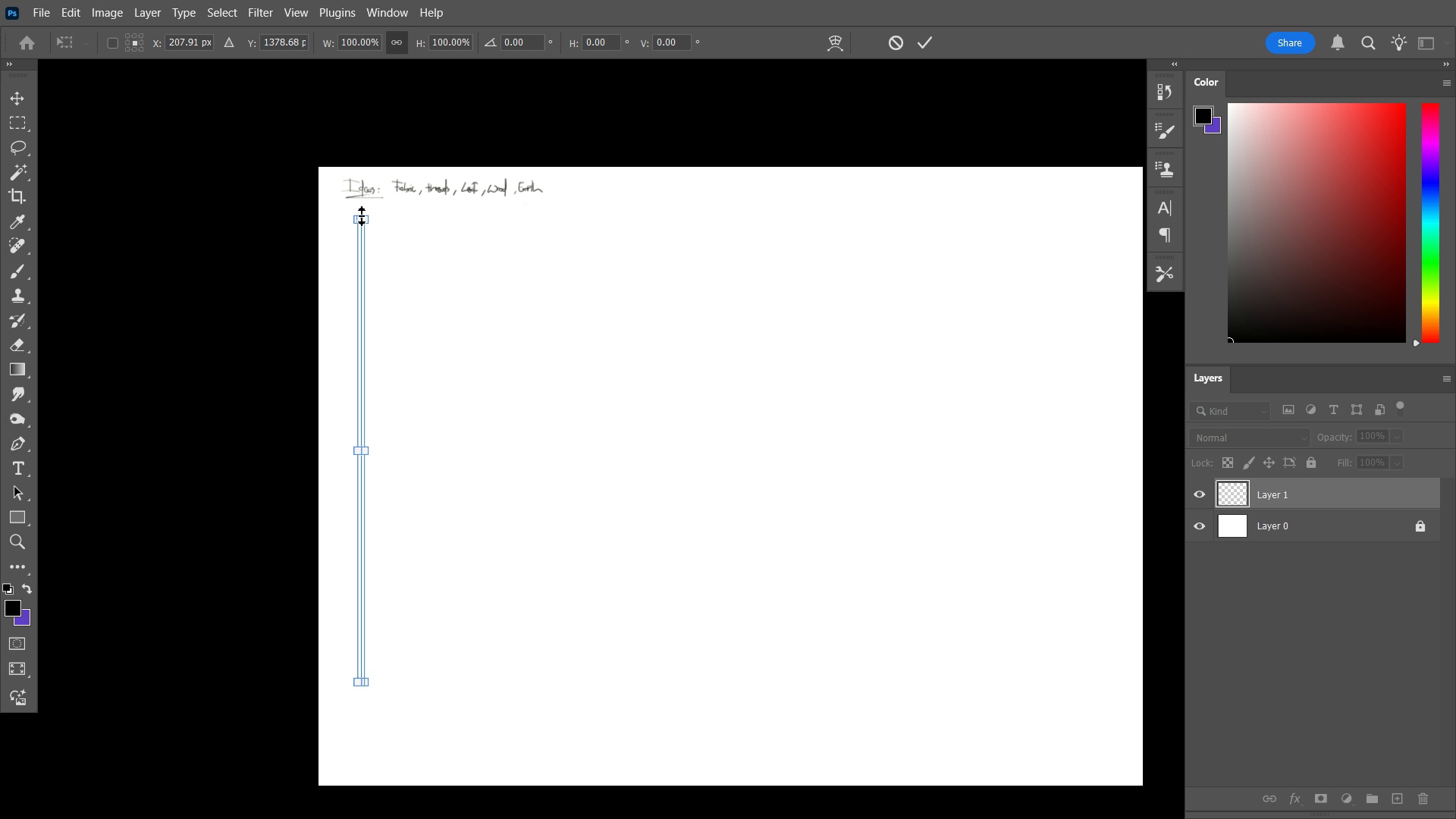 
left_click_drag(start_coordinate=[361, 218], to_coordinate=[377, 170])
 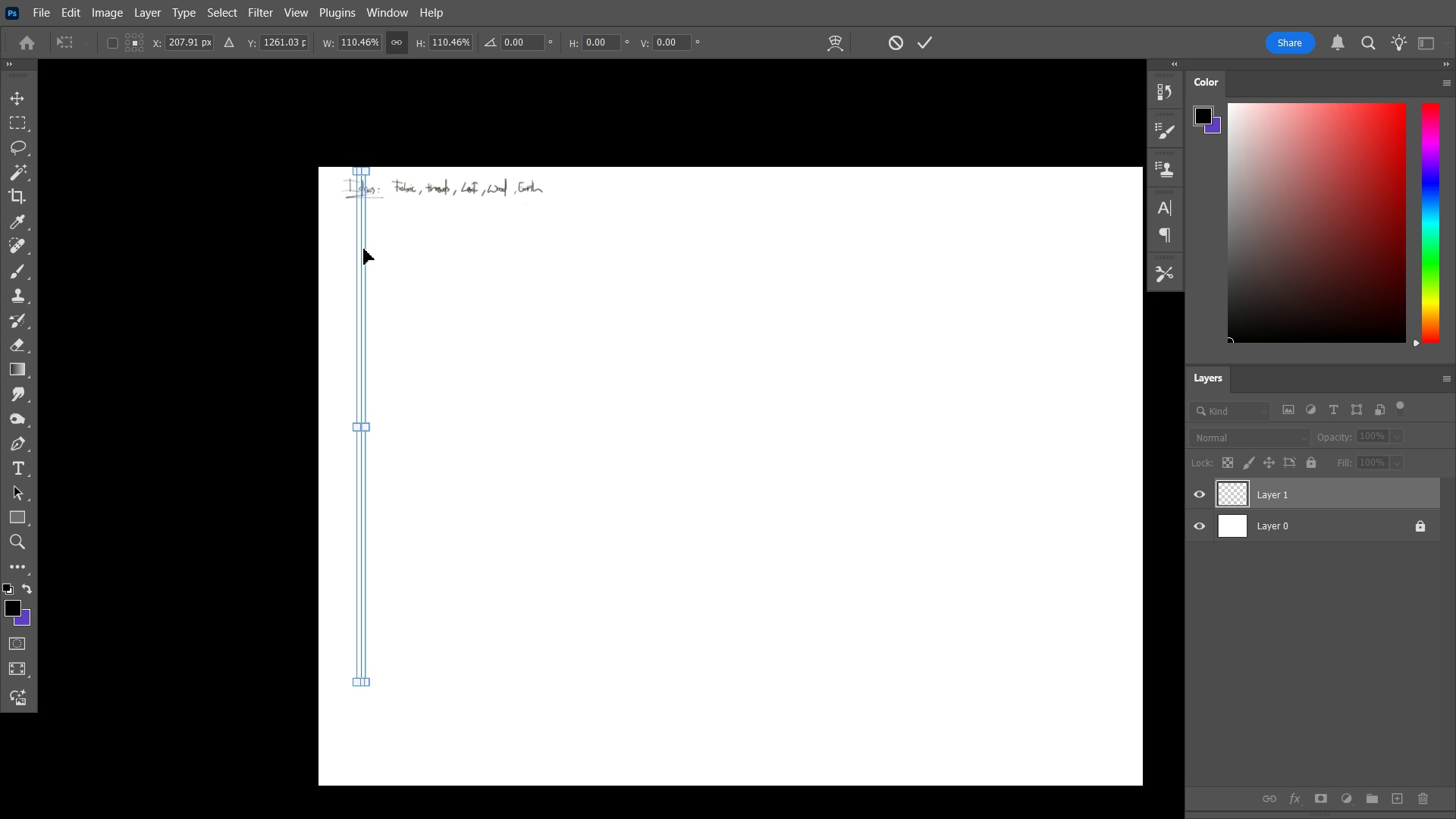 
hold_key(key=Space, duration=0.66)
 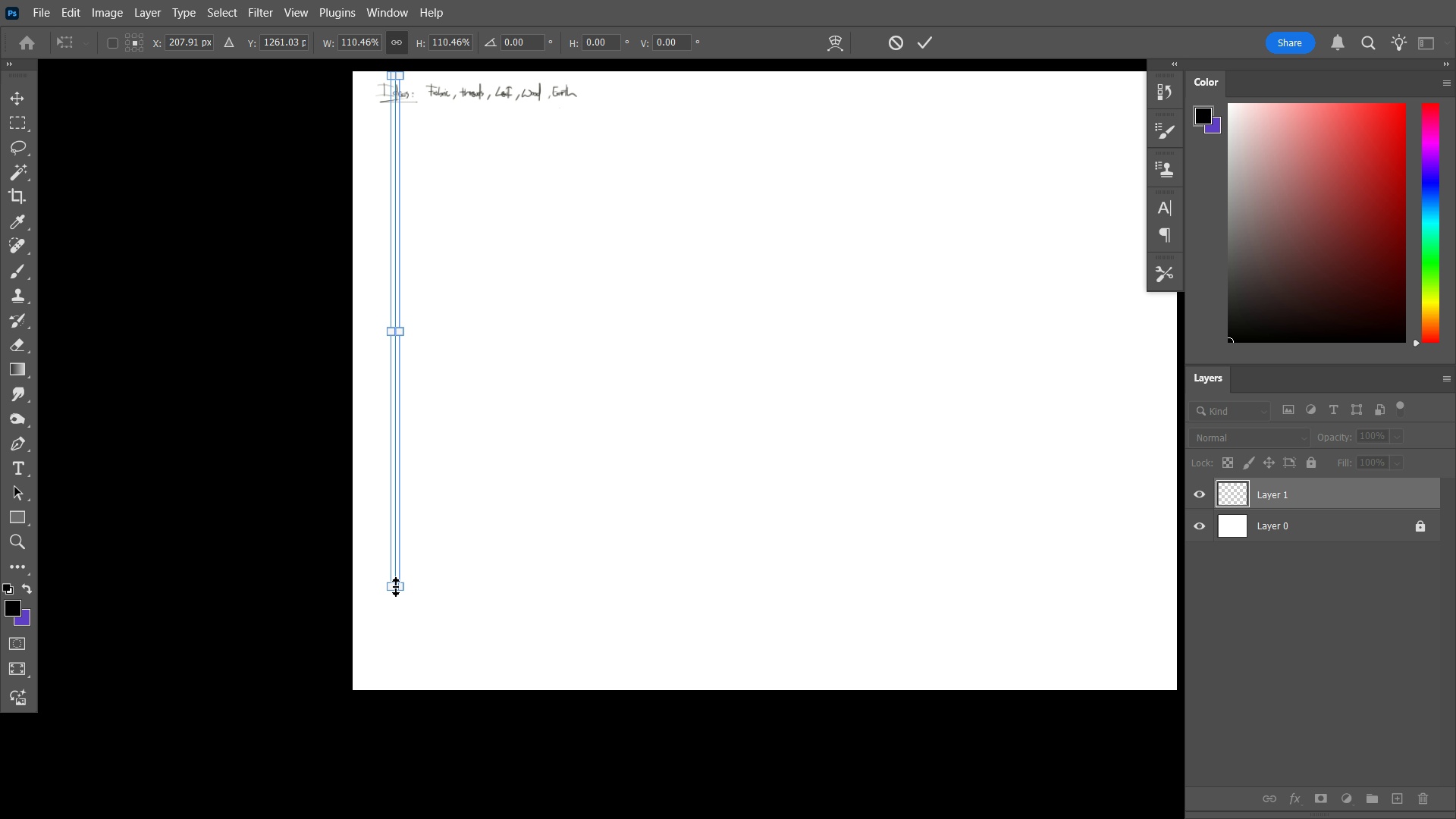 
left_click_drag(start_coordinate=[276, 541], to_coordinate=[310, 445])
 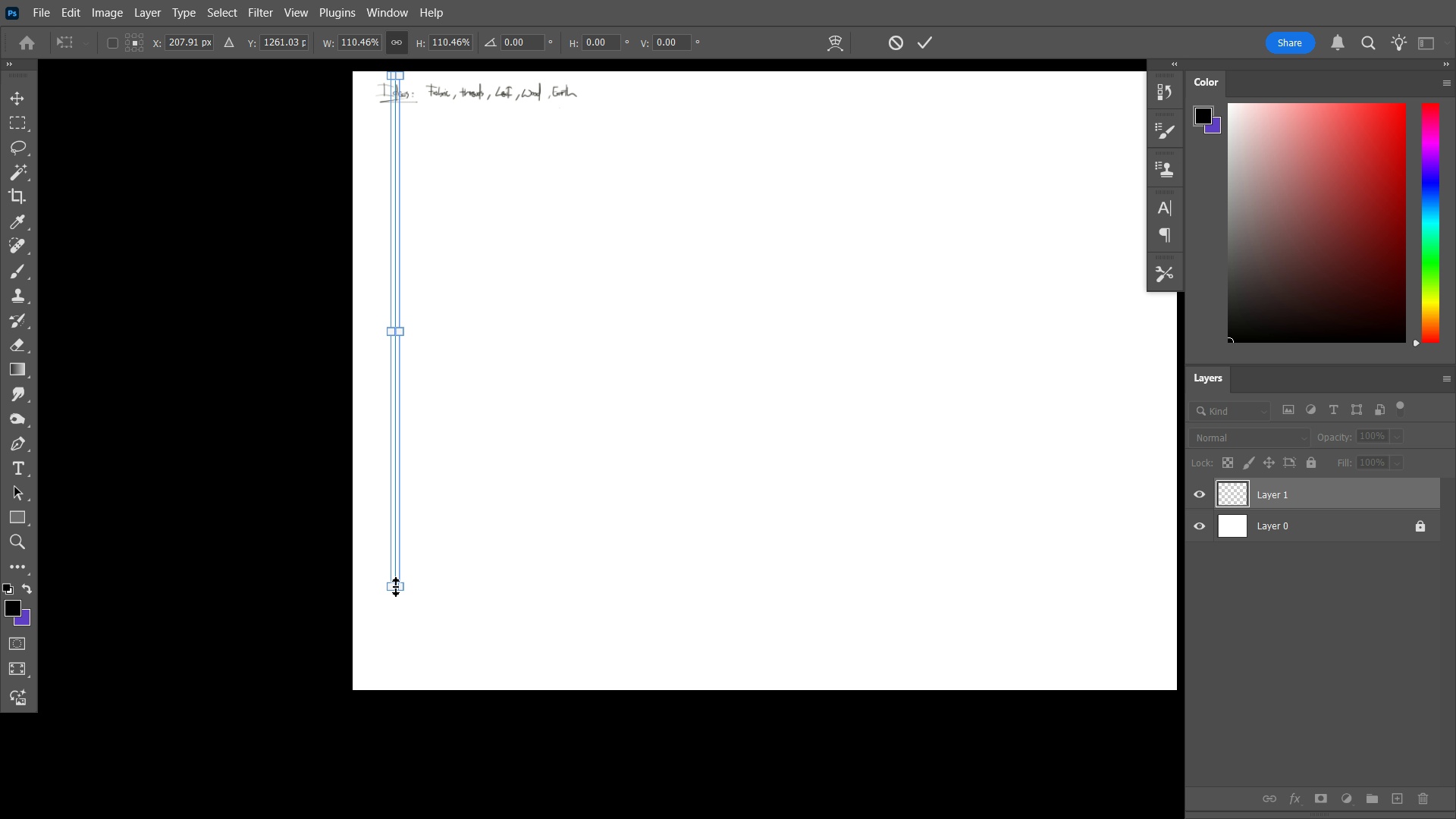 
left_click_drag(start_coordinate=[396, 587], to_coordinate=[403, 716])
 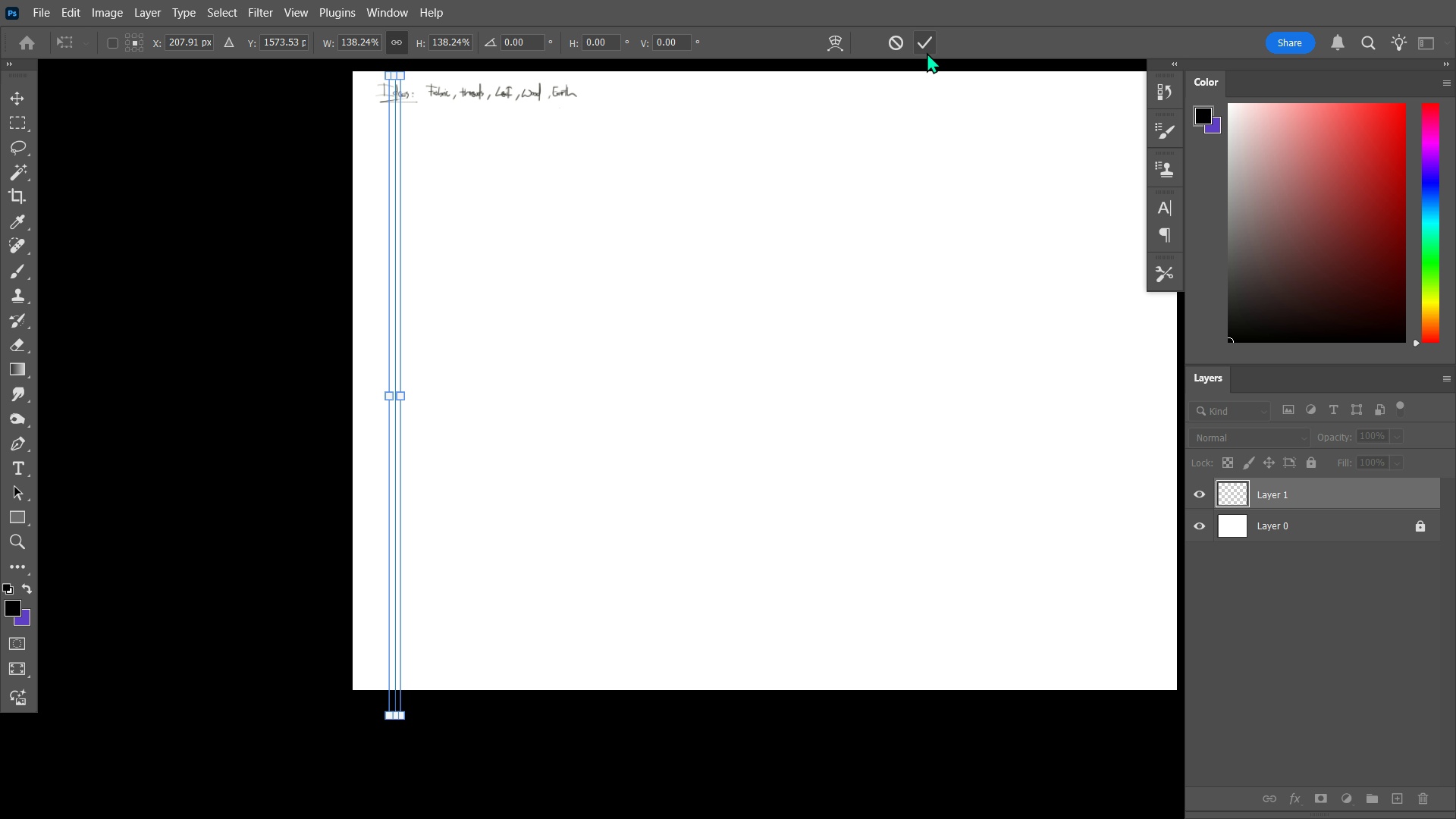 
left_click([927, 52])
 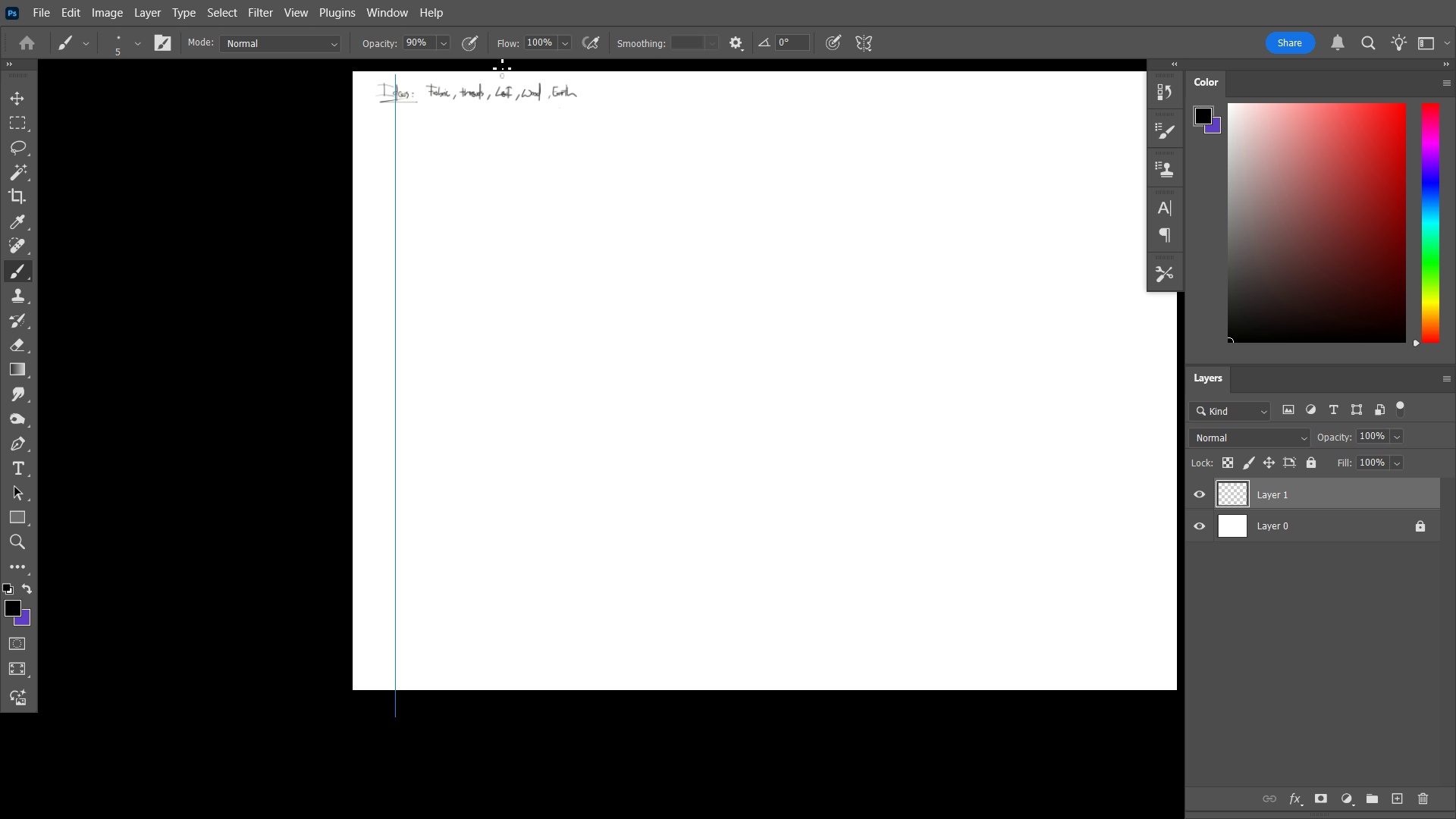 
hold_key(key=Space, duration=0.96)
 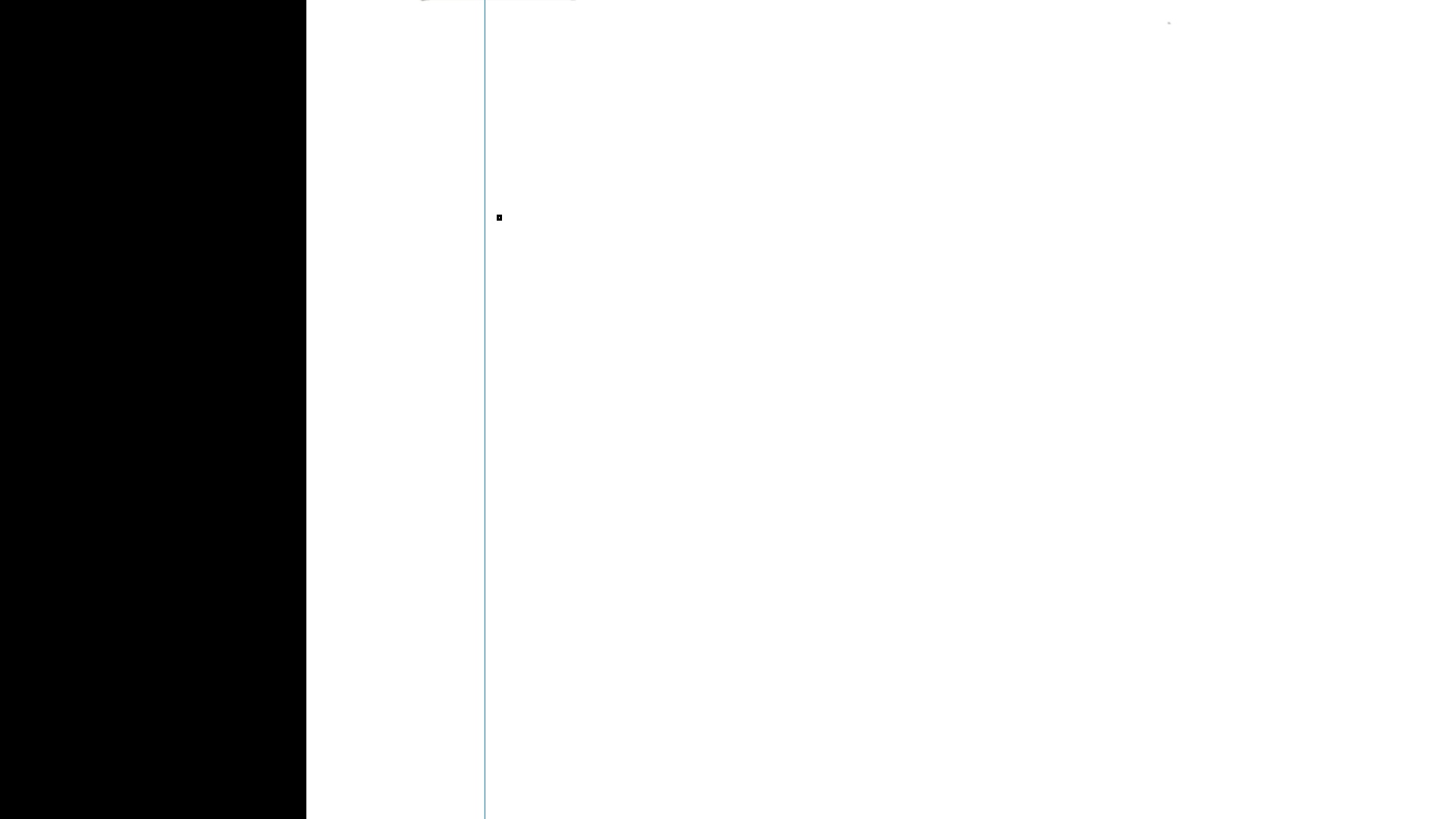 
hold_key(key=ControlLeft, duration=0.89)
left_click_drag(start_coordinate=[368, 117], to_coordinate=[455, 215])
 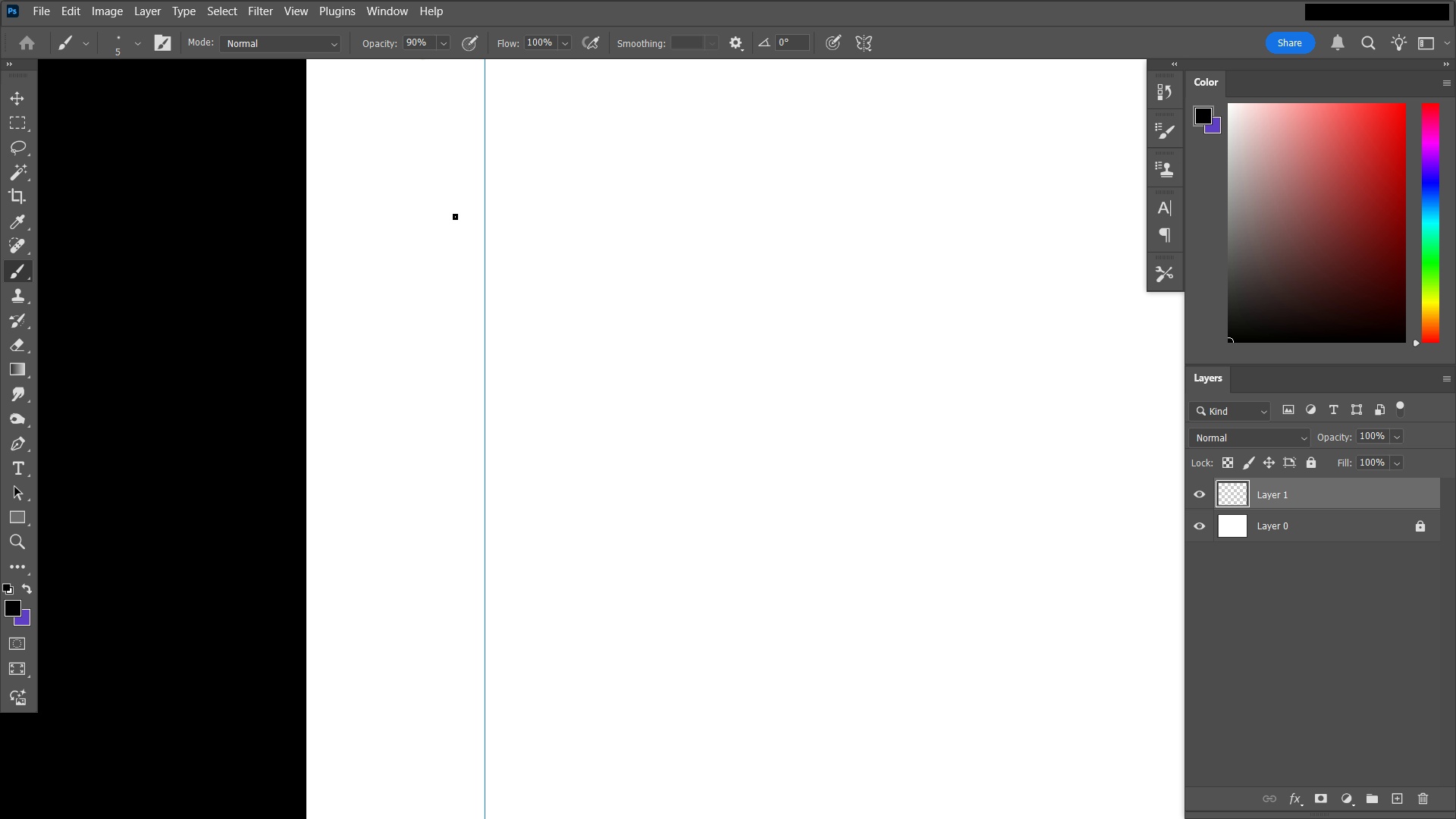 
key(Tab)
 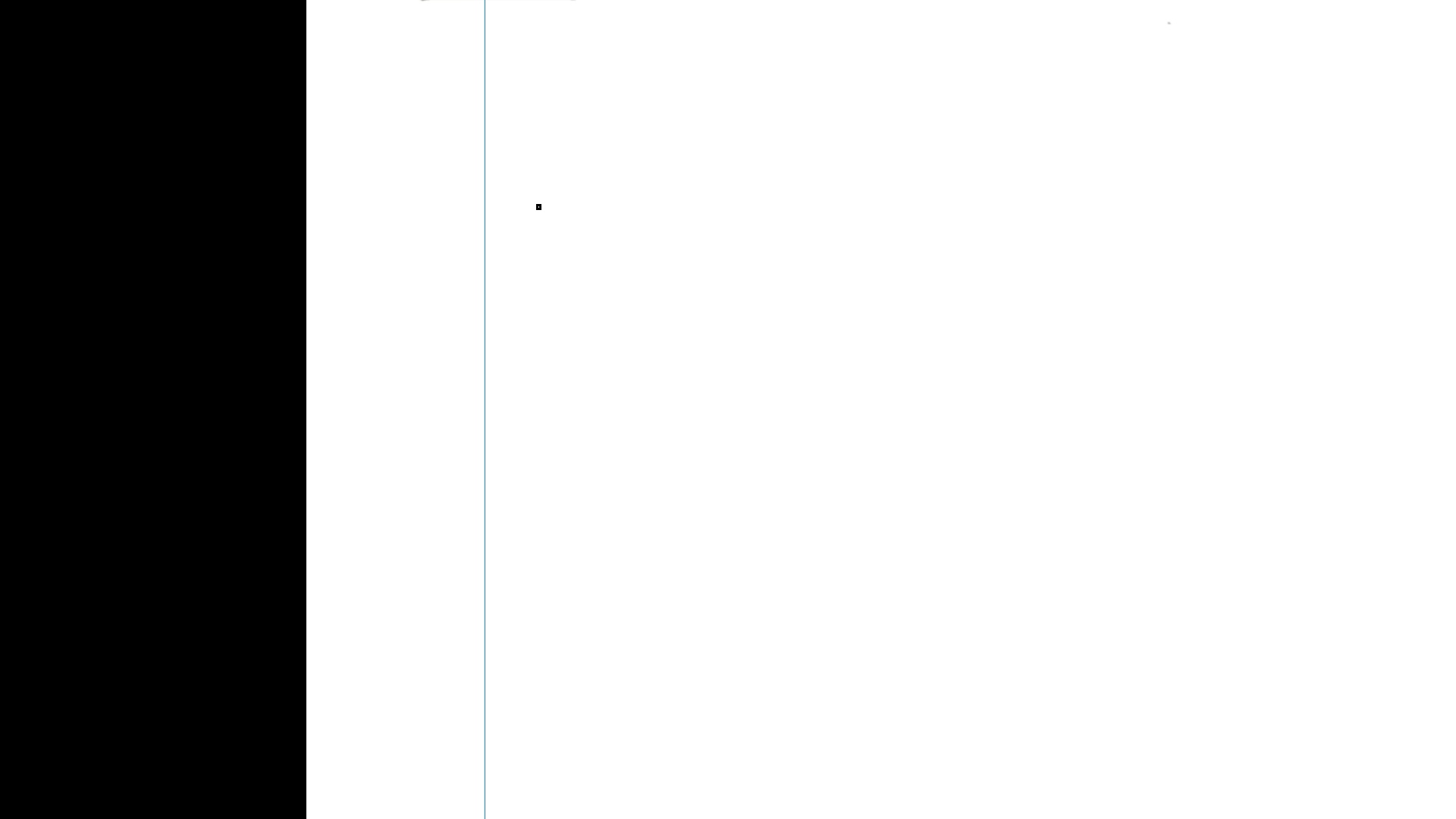 
hold_key(key=Space, duration=1.52)
 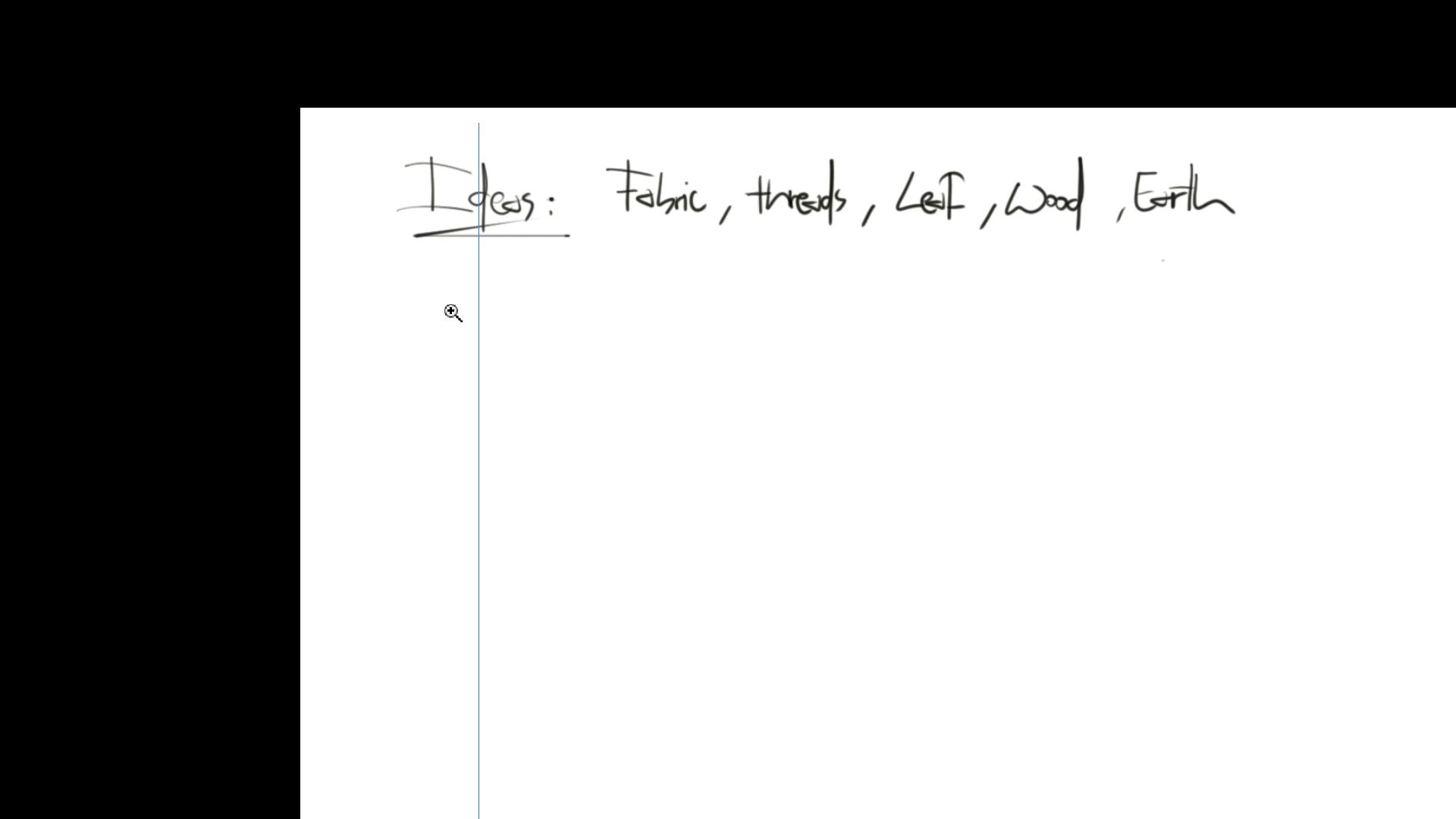 
left_click_drag(start_coordinate=[567, 196], to_coordinate=[601, 498])
 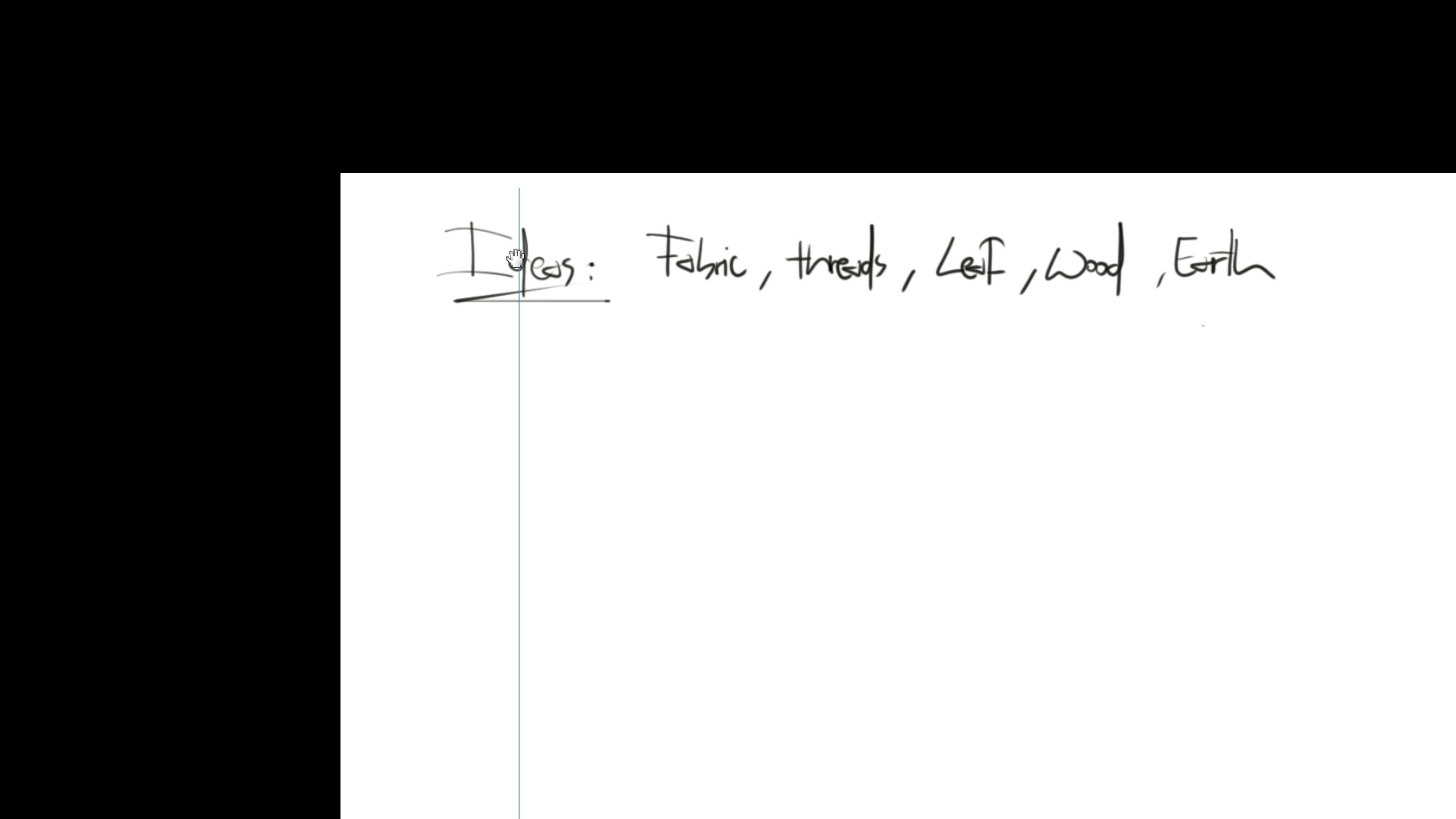 
left_click_drag(start_coordinate=[532, 275], to_coordinate=[491, 210])
 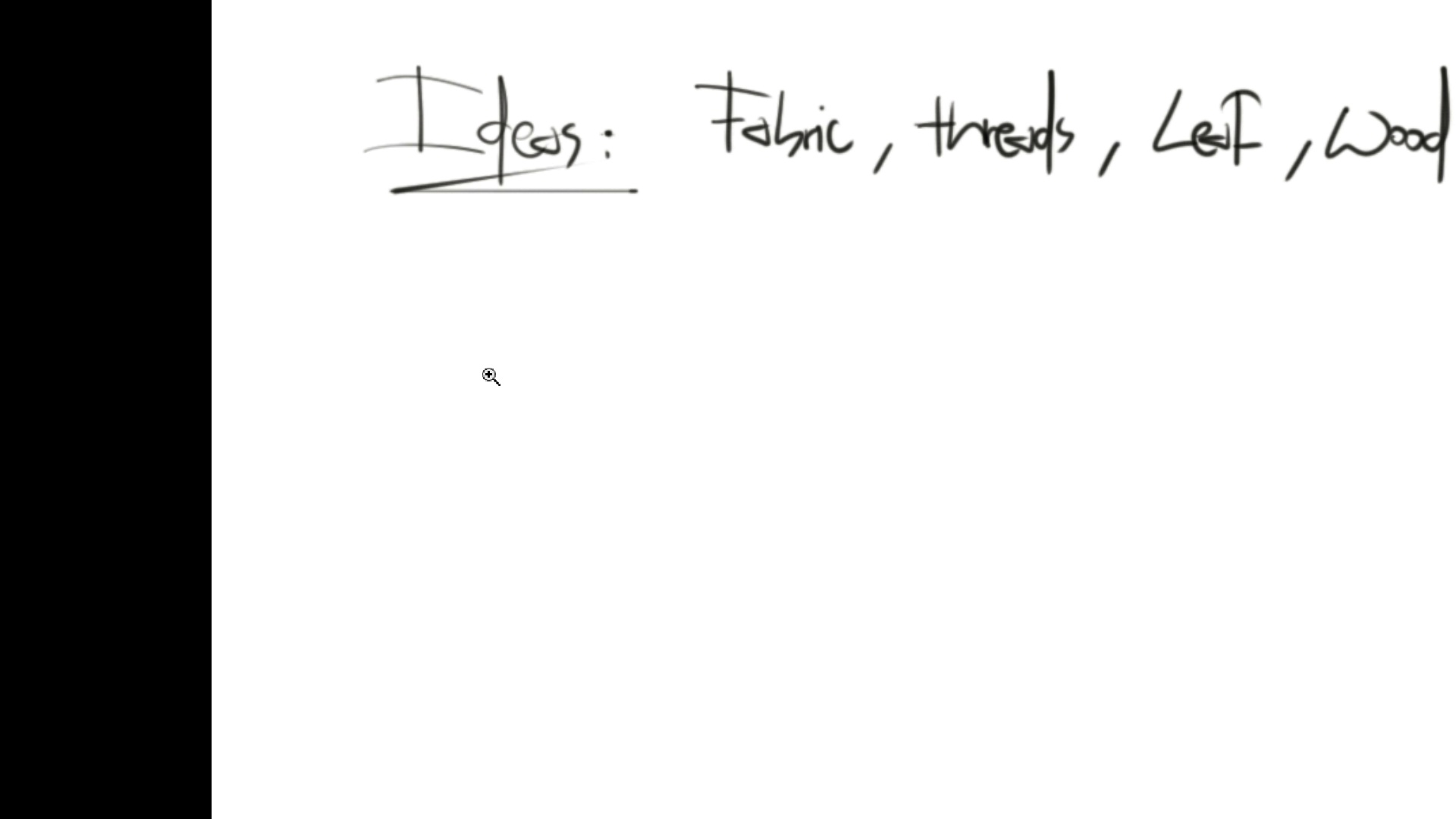 
hold_key(key=Space, duration=1.75)
 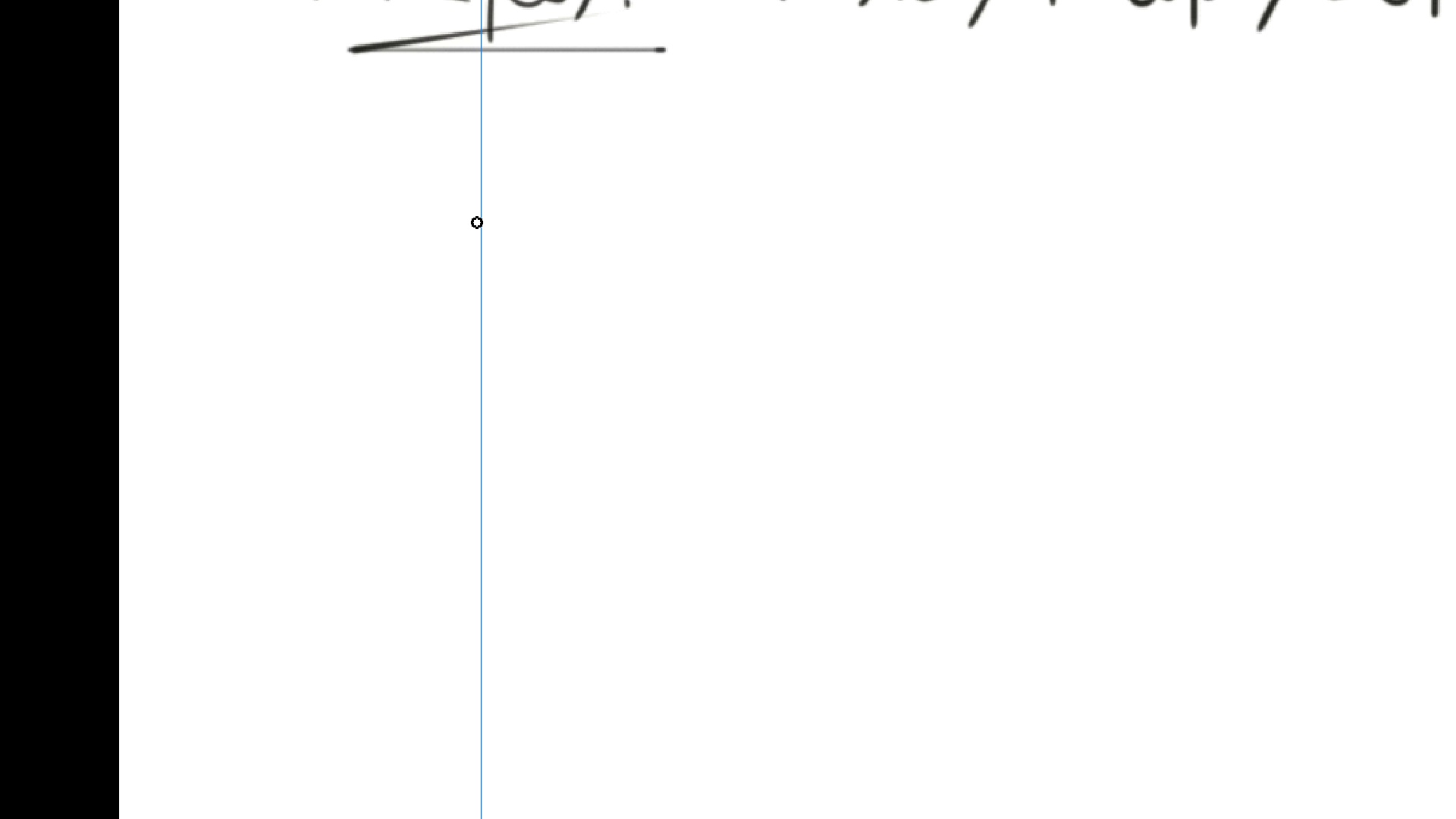 
hold_key(key=ControlLeft, duration=0.61)
left_click_drag(start_coordinate=[452, 312], to_coordinate=[501, 391])
 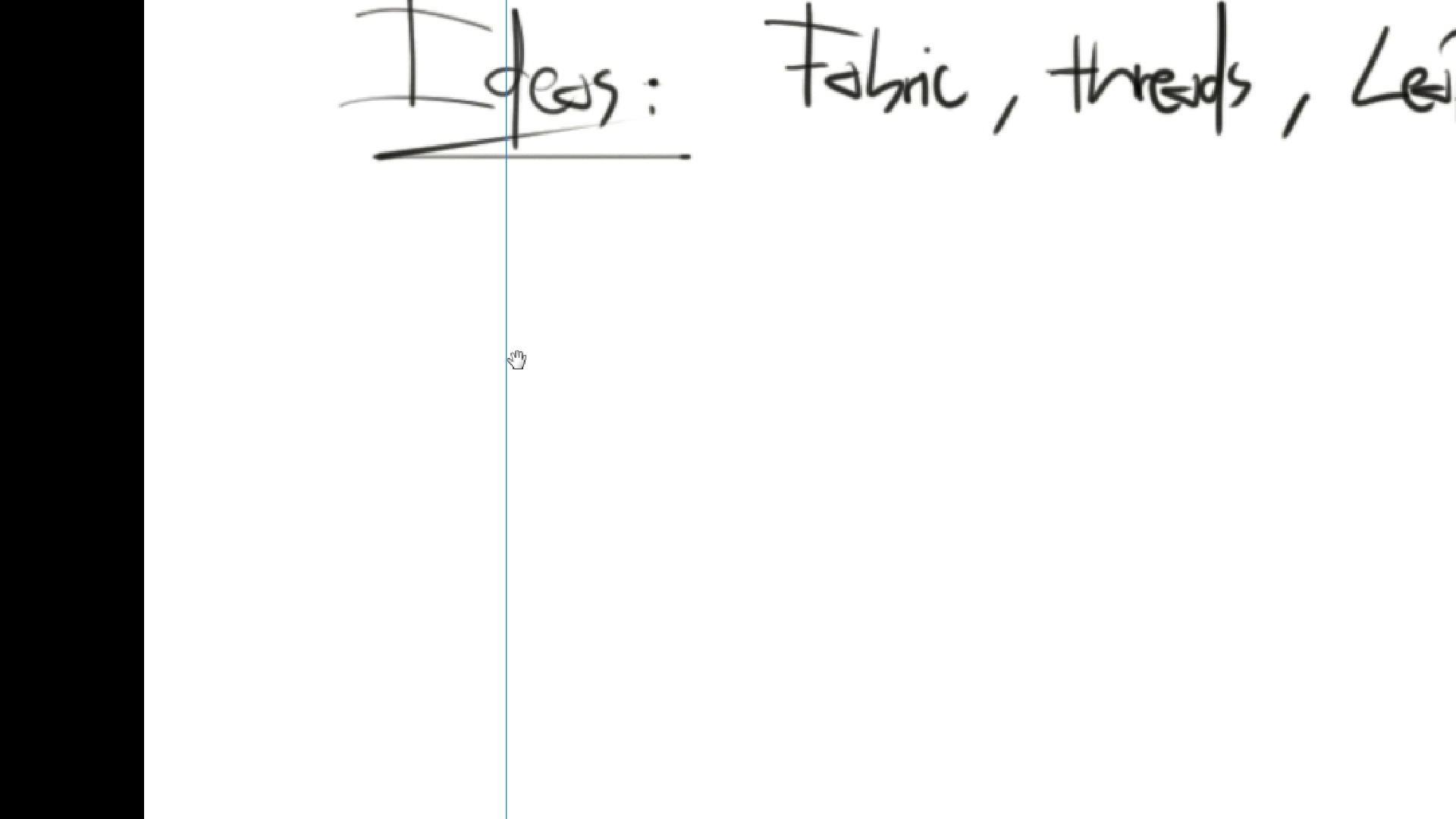 
left_click_drag(start_coordinate=[519, 356], to_coordinate=[494, 249])
 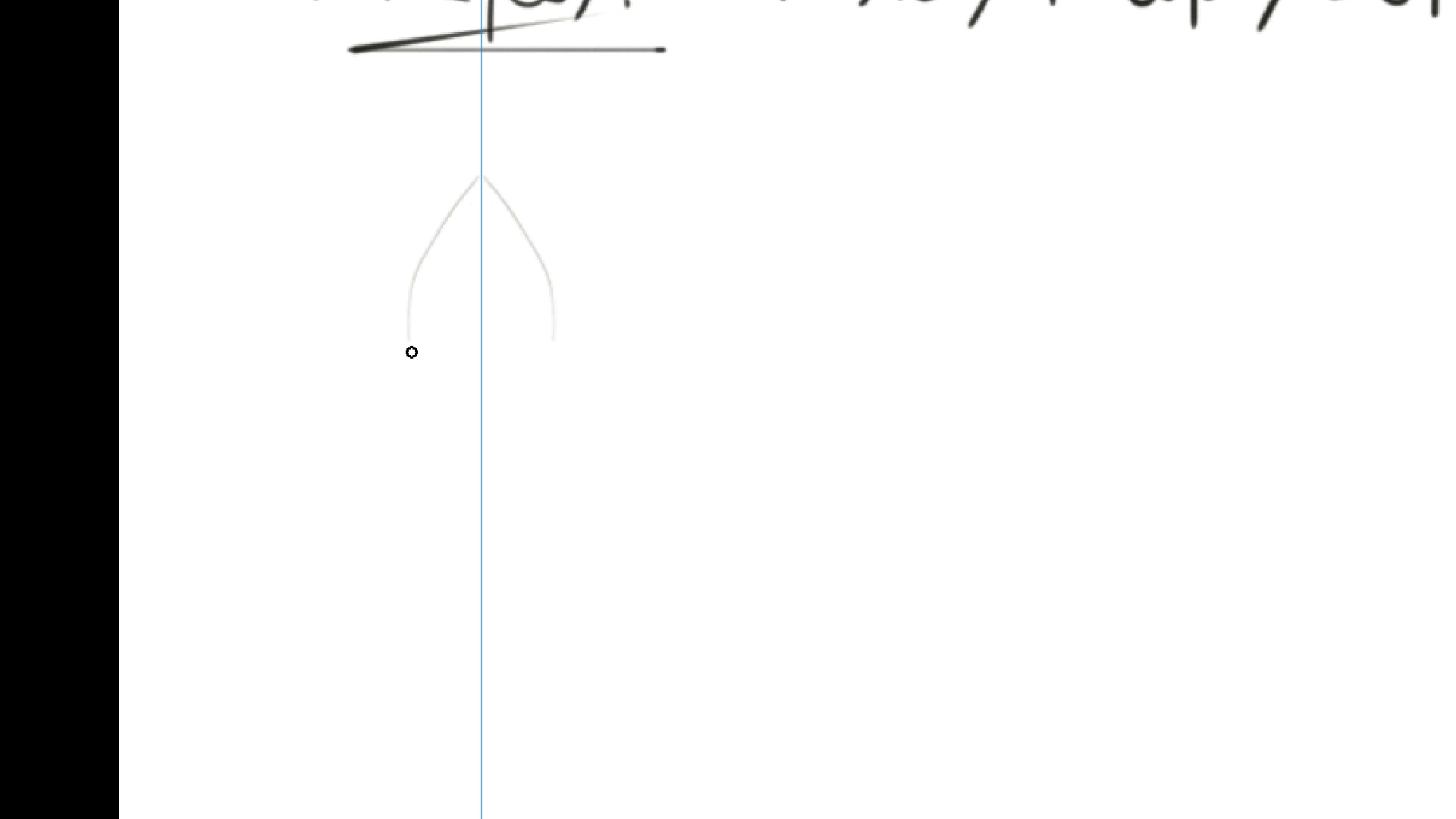 
hold_key(key=ControlLeft, duration=0.52)
 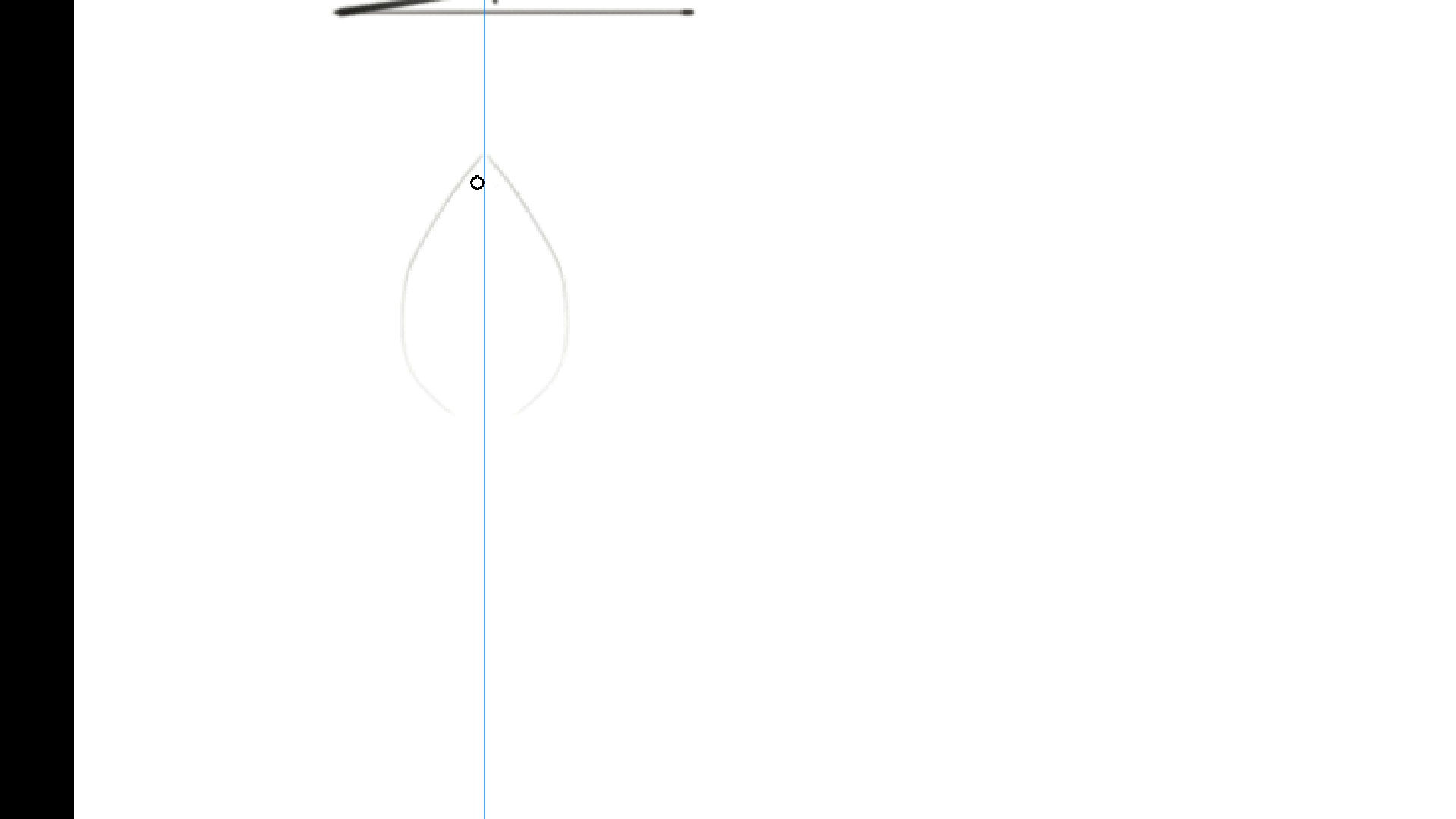 
hold_key(key=Space, duration=0.51)
 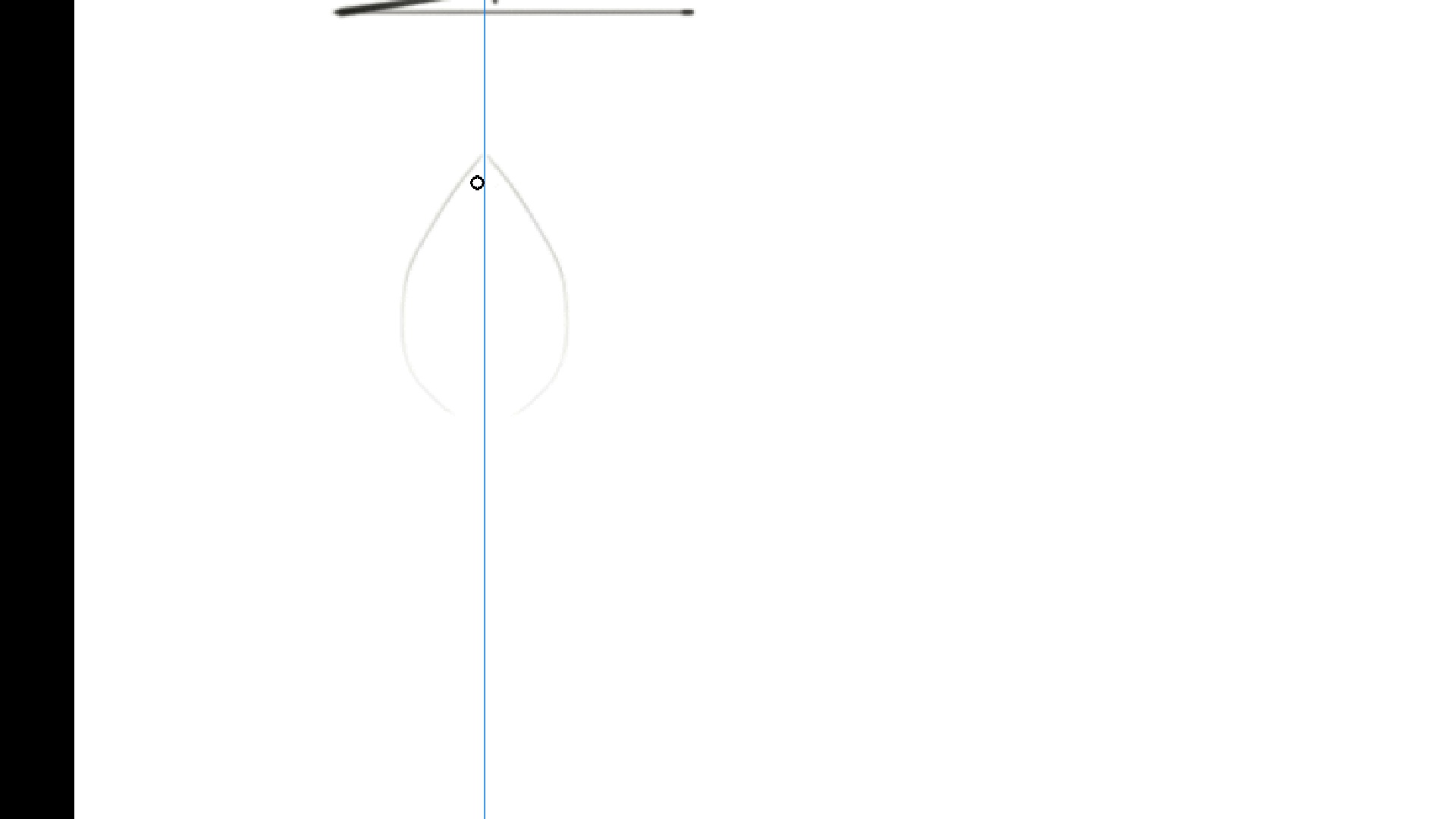 
left_click_drag(start_coordinate=[455, 329], to_coordinate=[469, 358])
 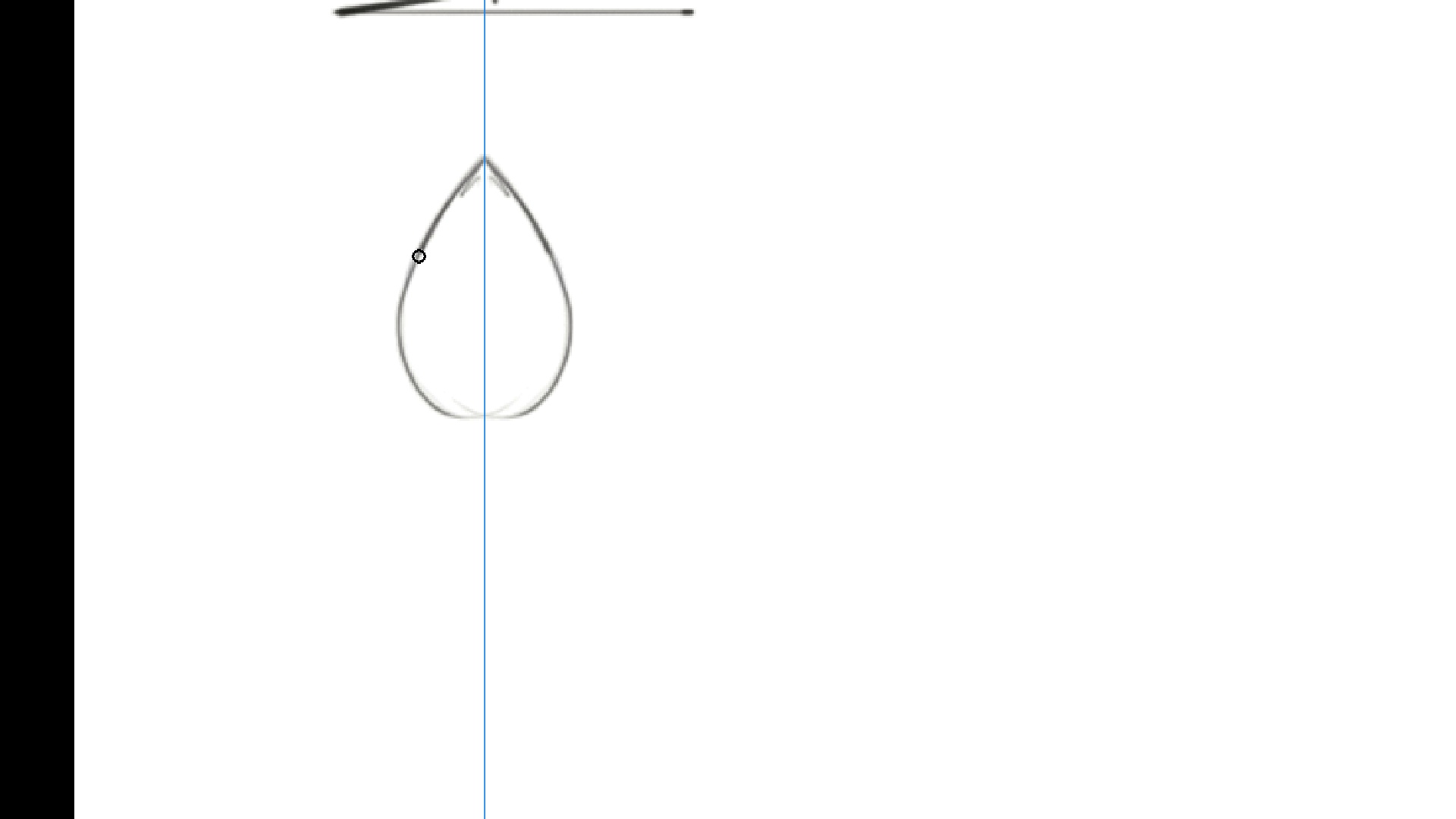 
wait(5.96)
 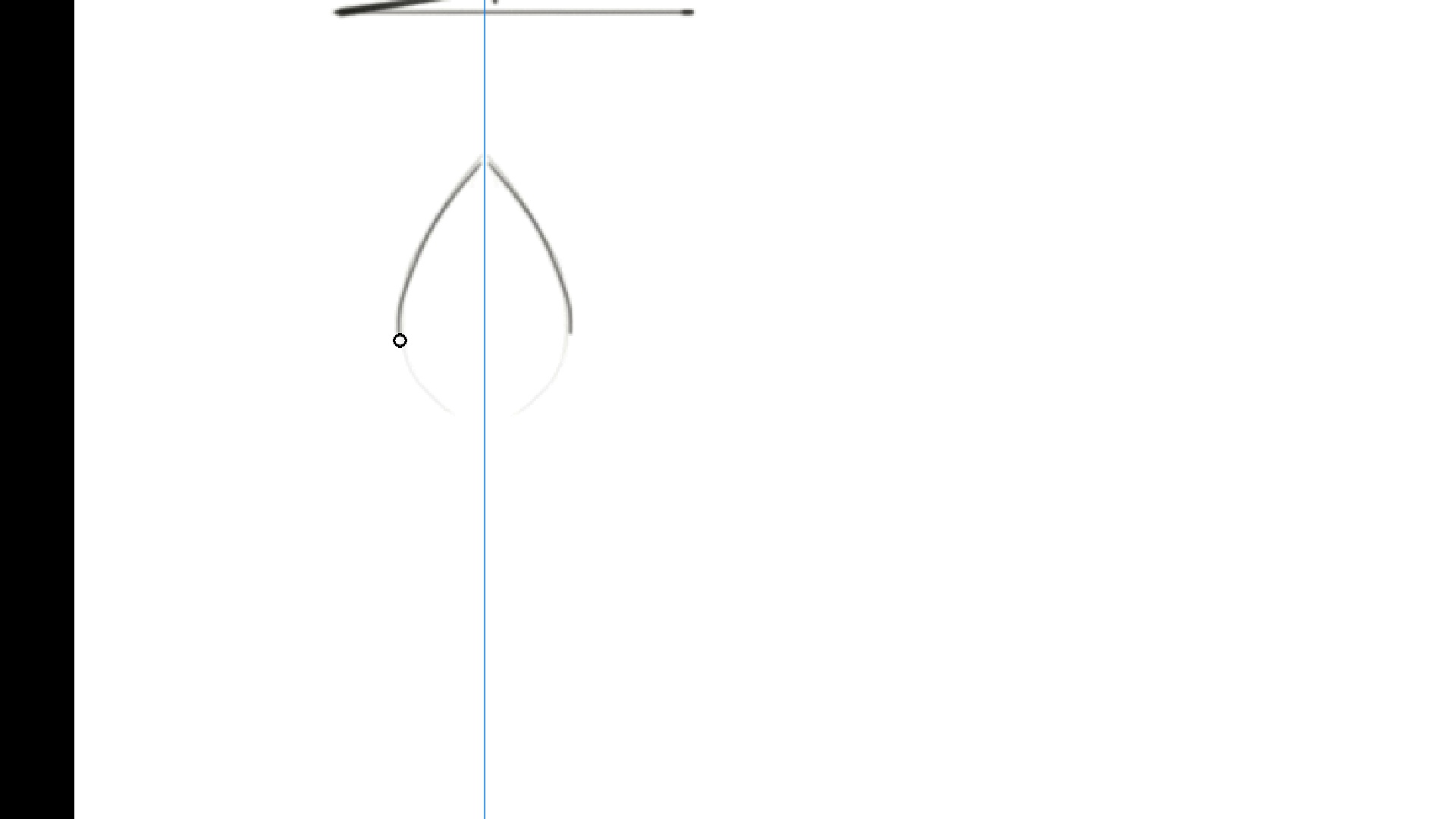 
hold_key(key=ControlLeft, duration=0.6)
 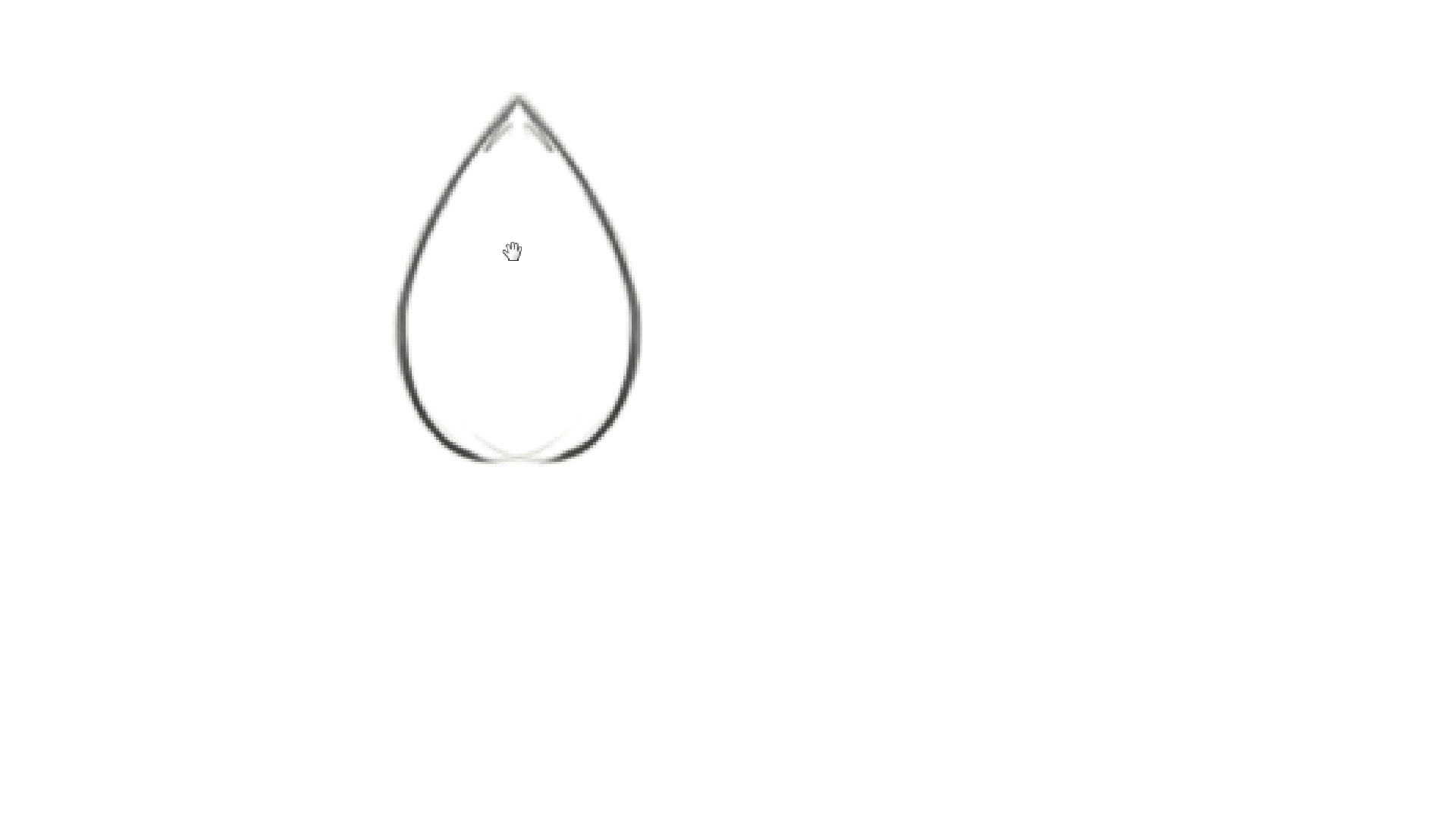 
hold_key(key=Space, duration=0.69)
 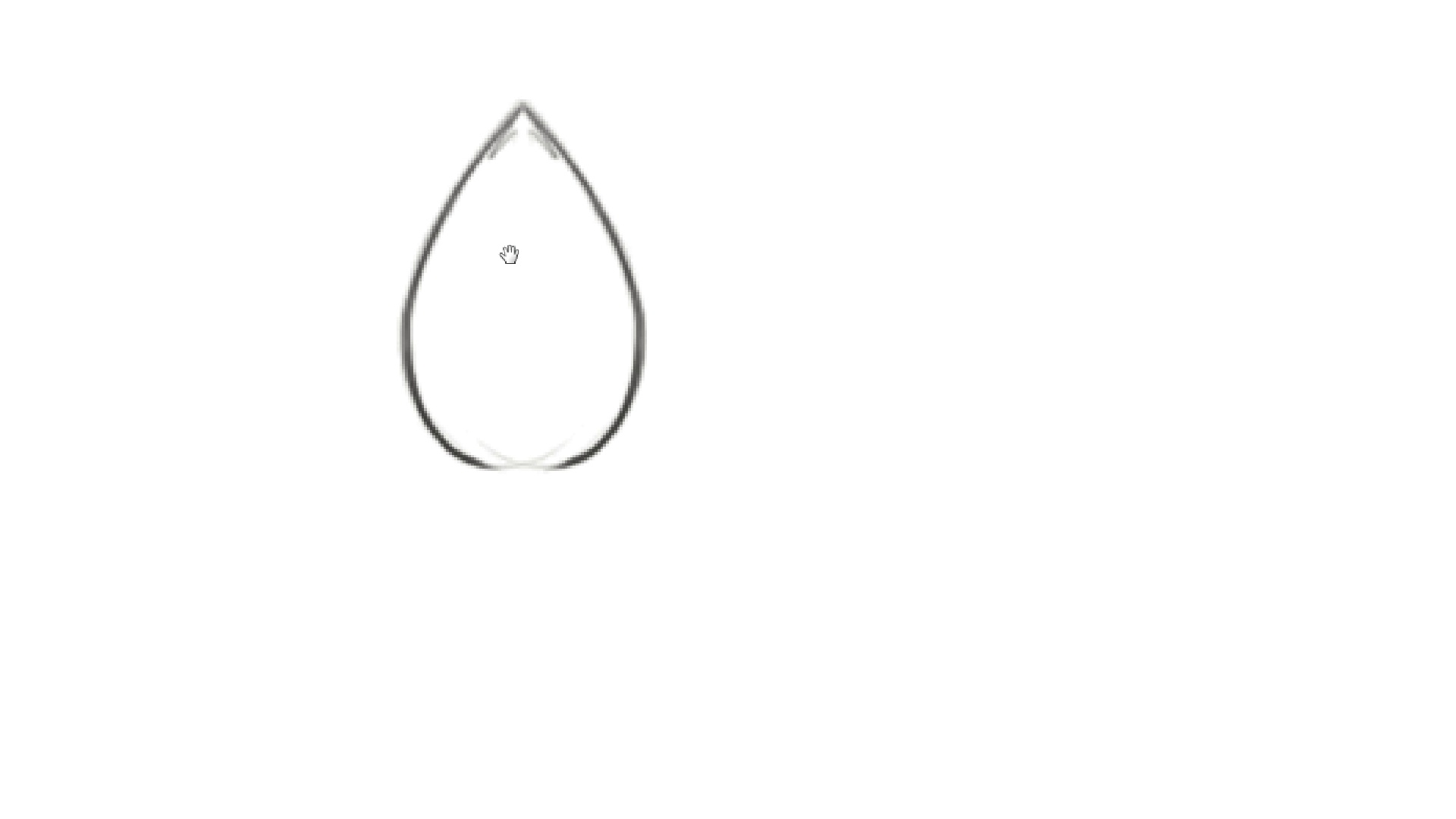 
left_click_drag(start_coordinate=[526, 356], to_coordinate=[550, 396])
 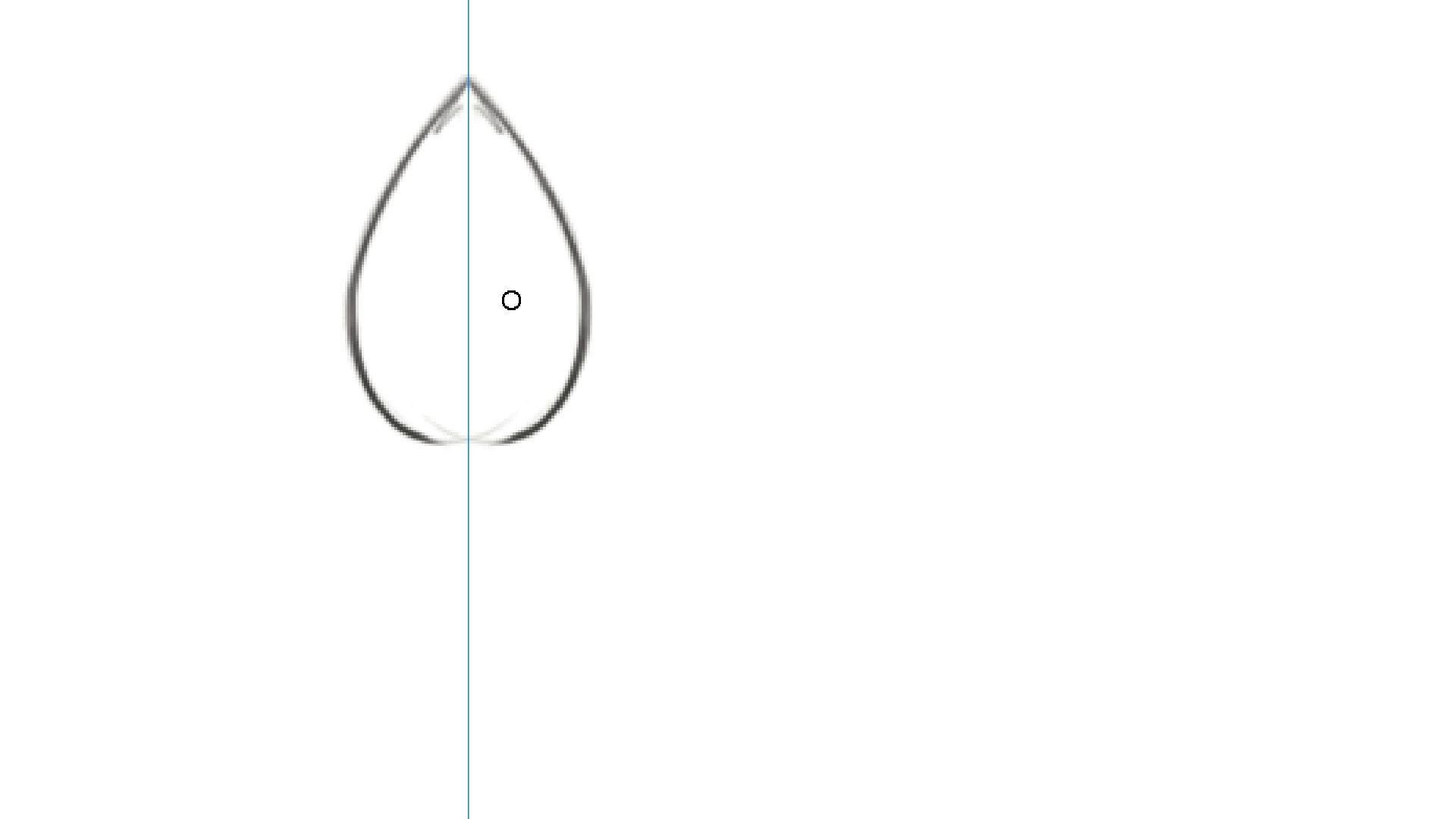 
hold_key(key=Space, duration=0.72)
 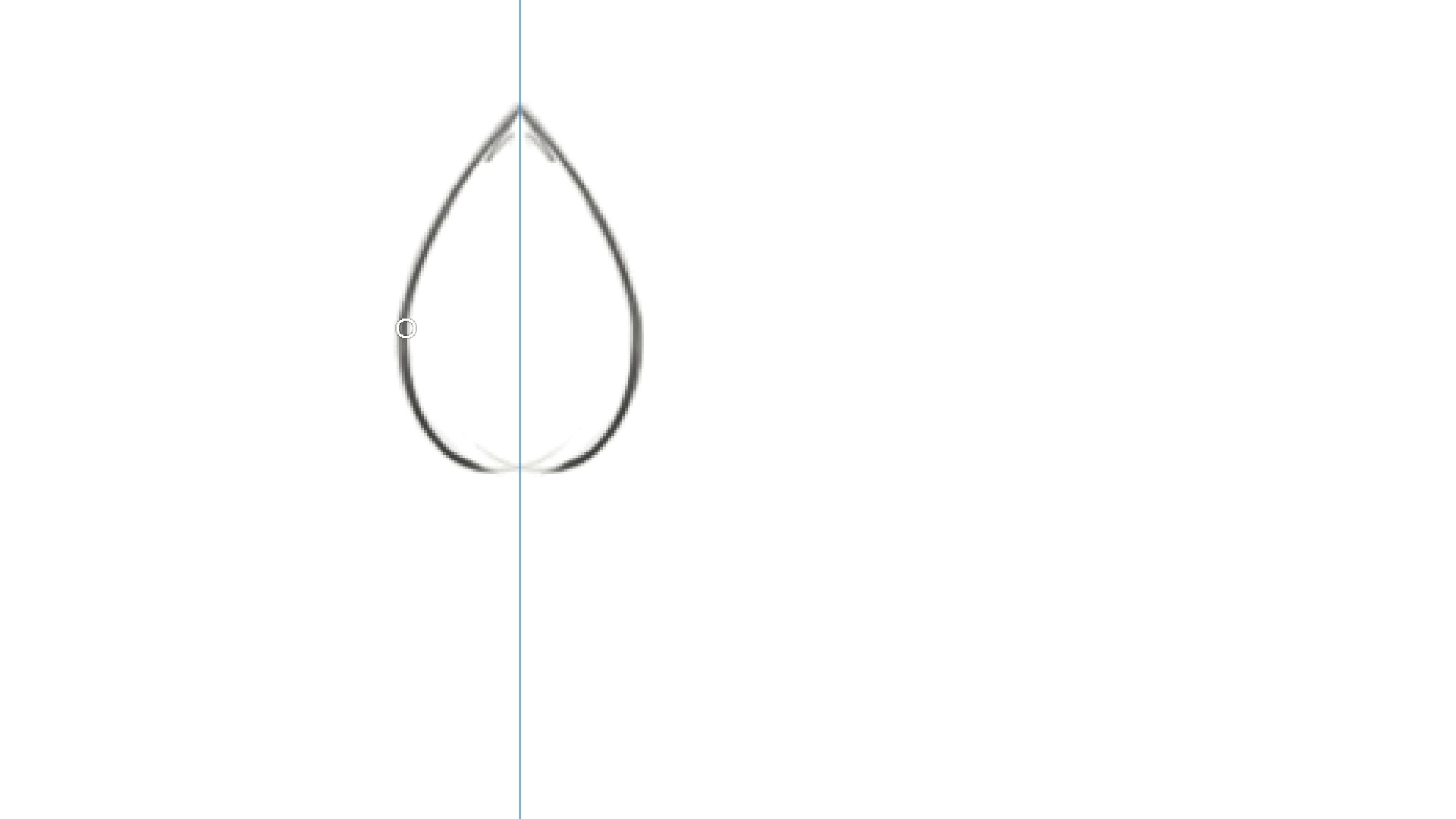 
left_click_drag(start_coordinate=[457, 230], to_coordinate=[509, 258])
 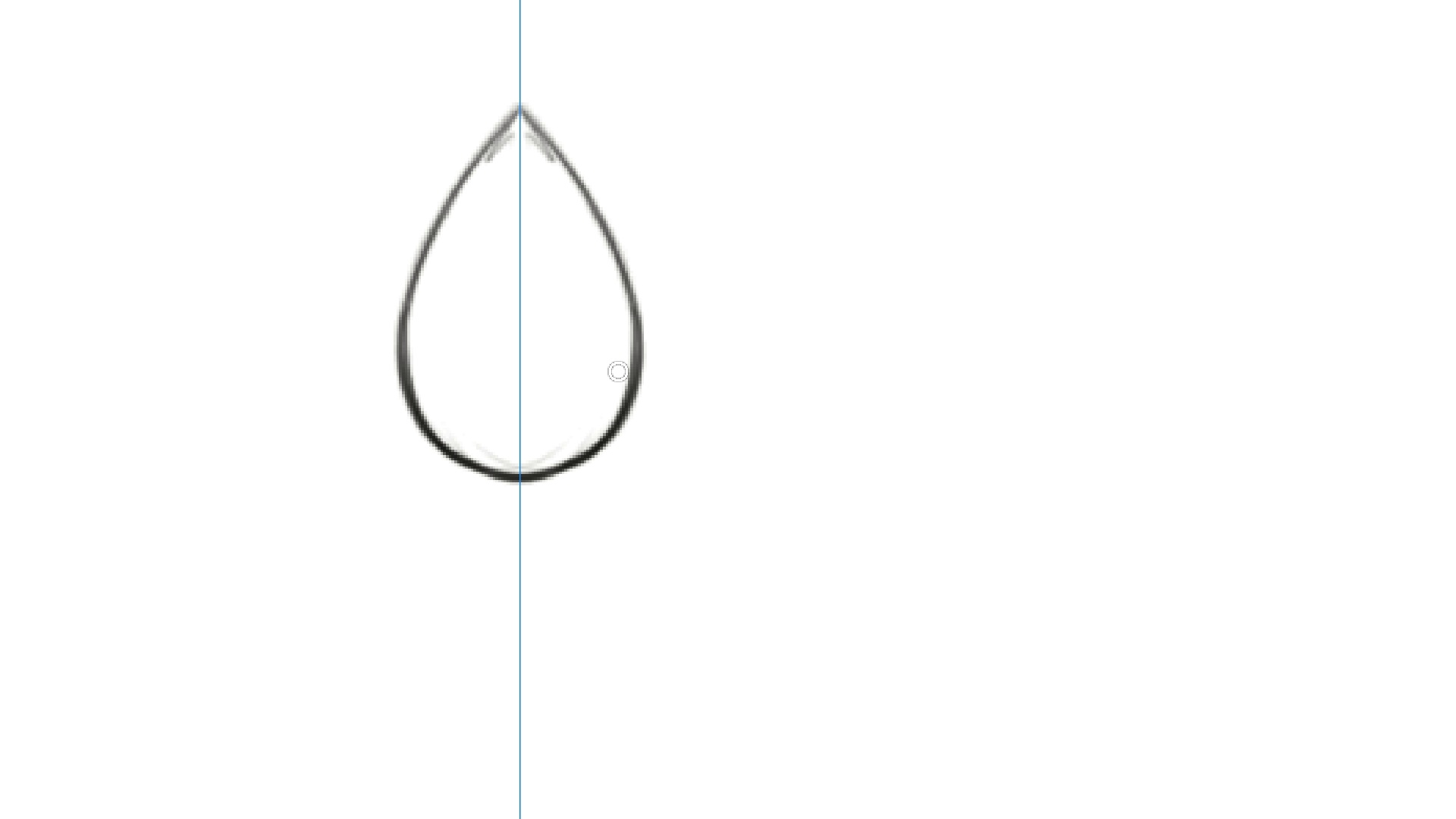 
hold_key(key=Backquote, duration=1.24)
 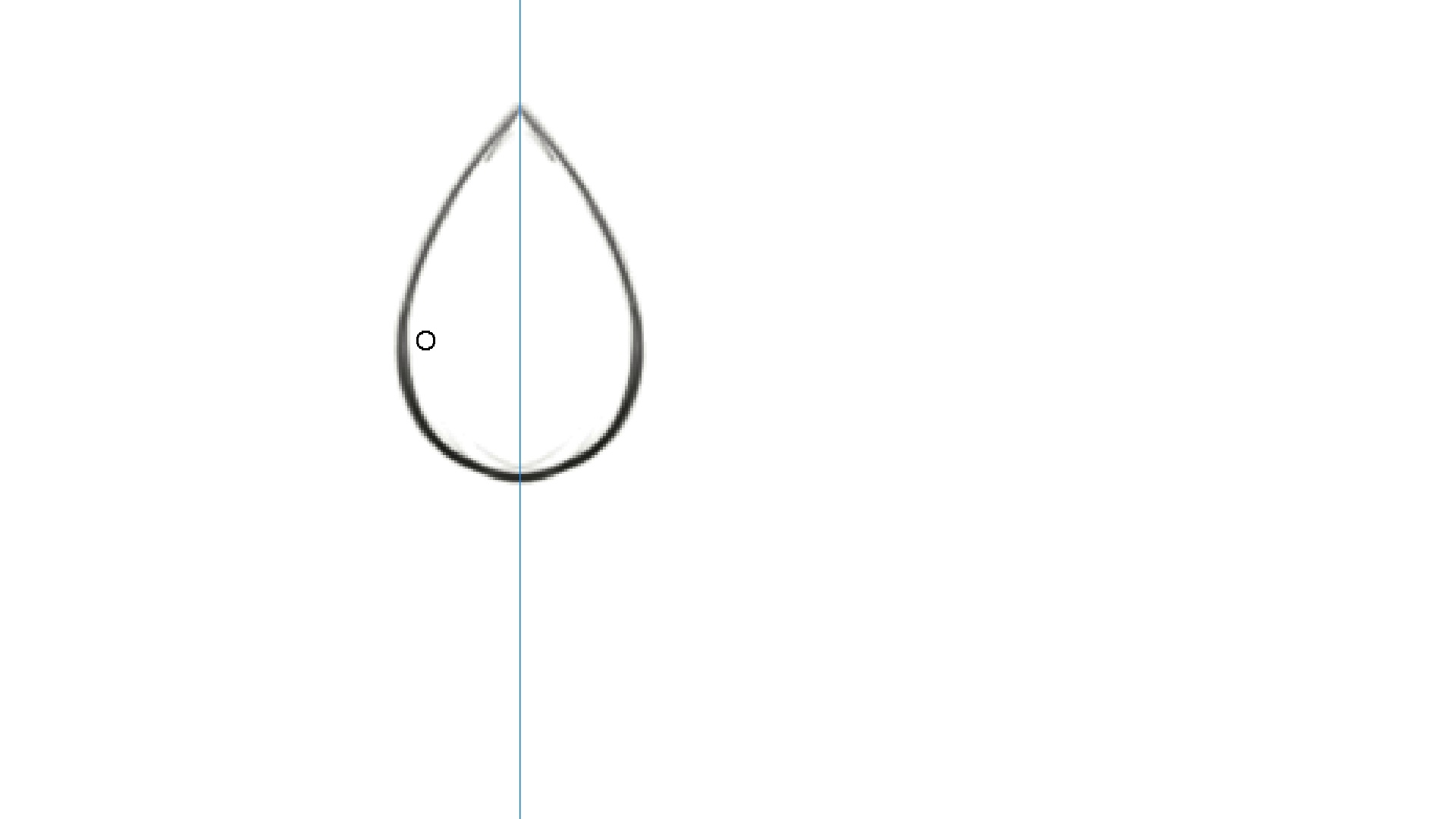 
hold_key(key=ShiftLeft, duration=1.08)
 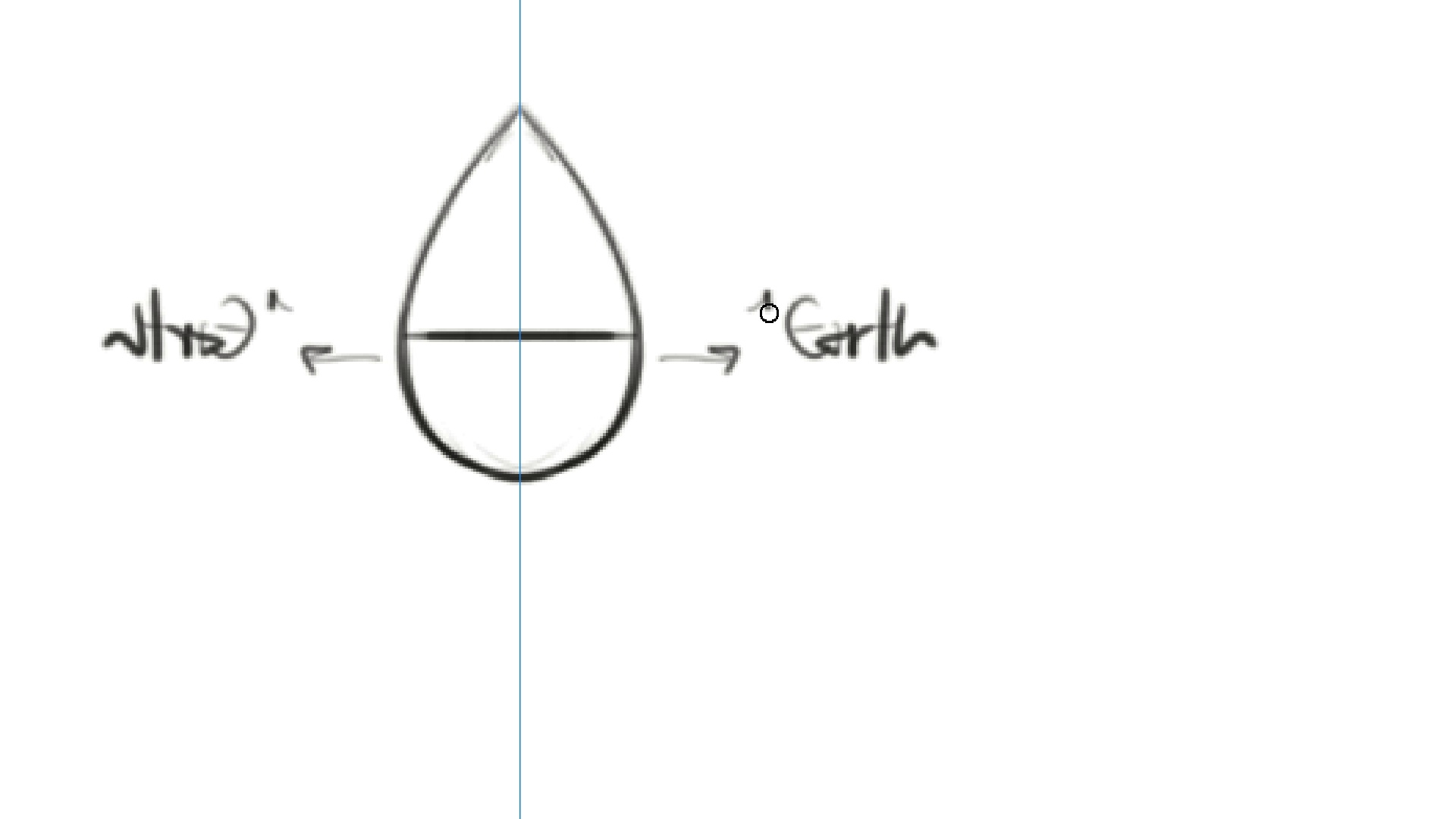 
wait(12.75)
 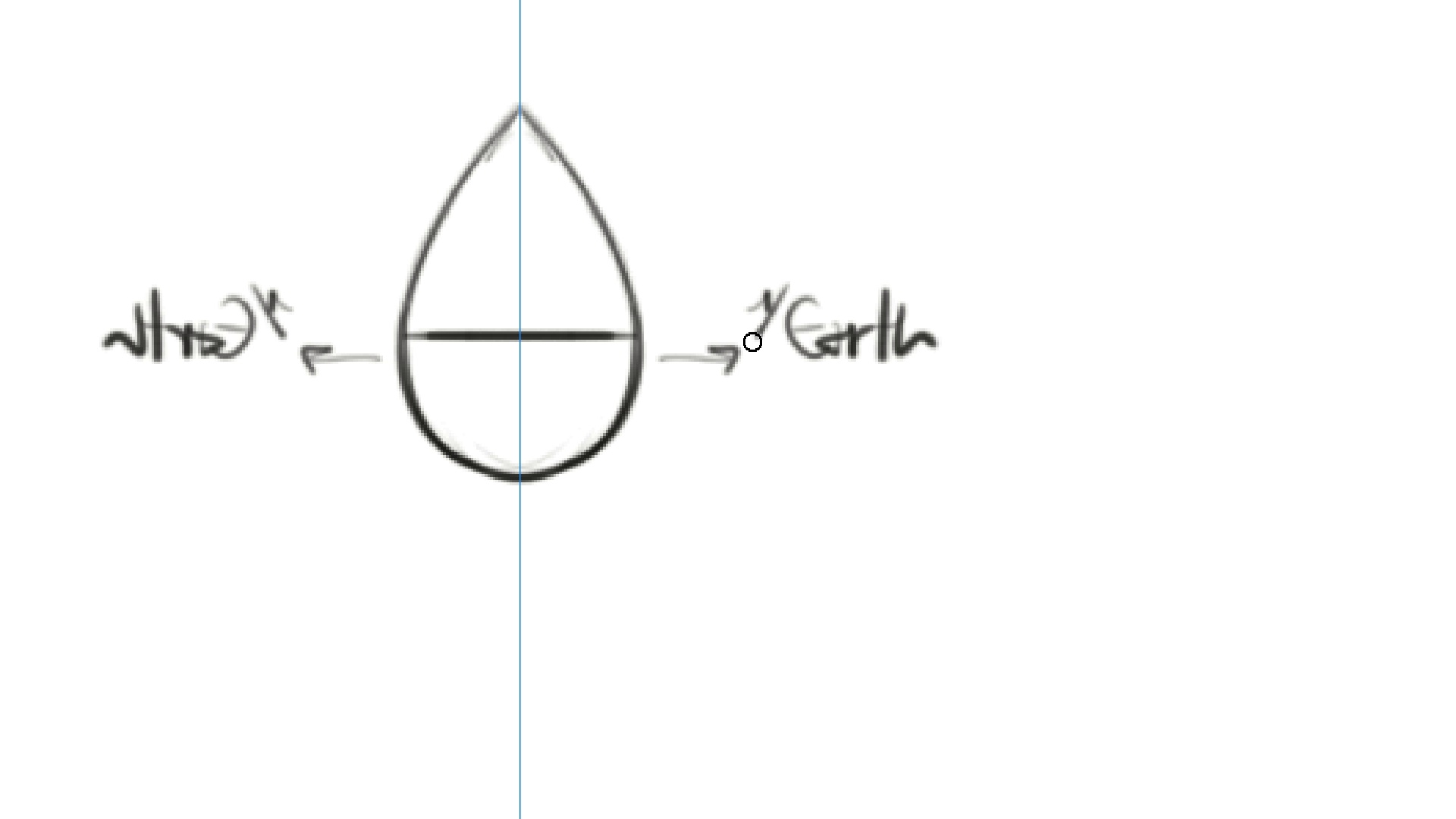 
key(Control+Z)
 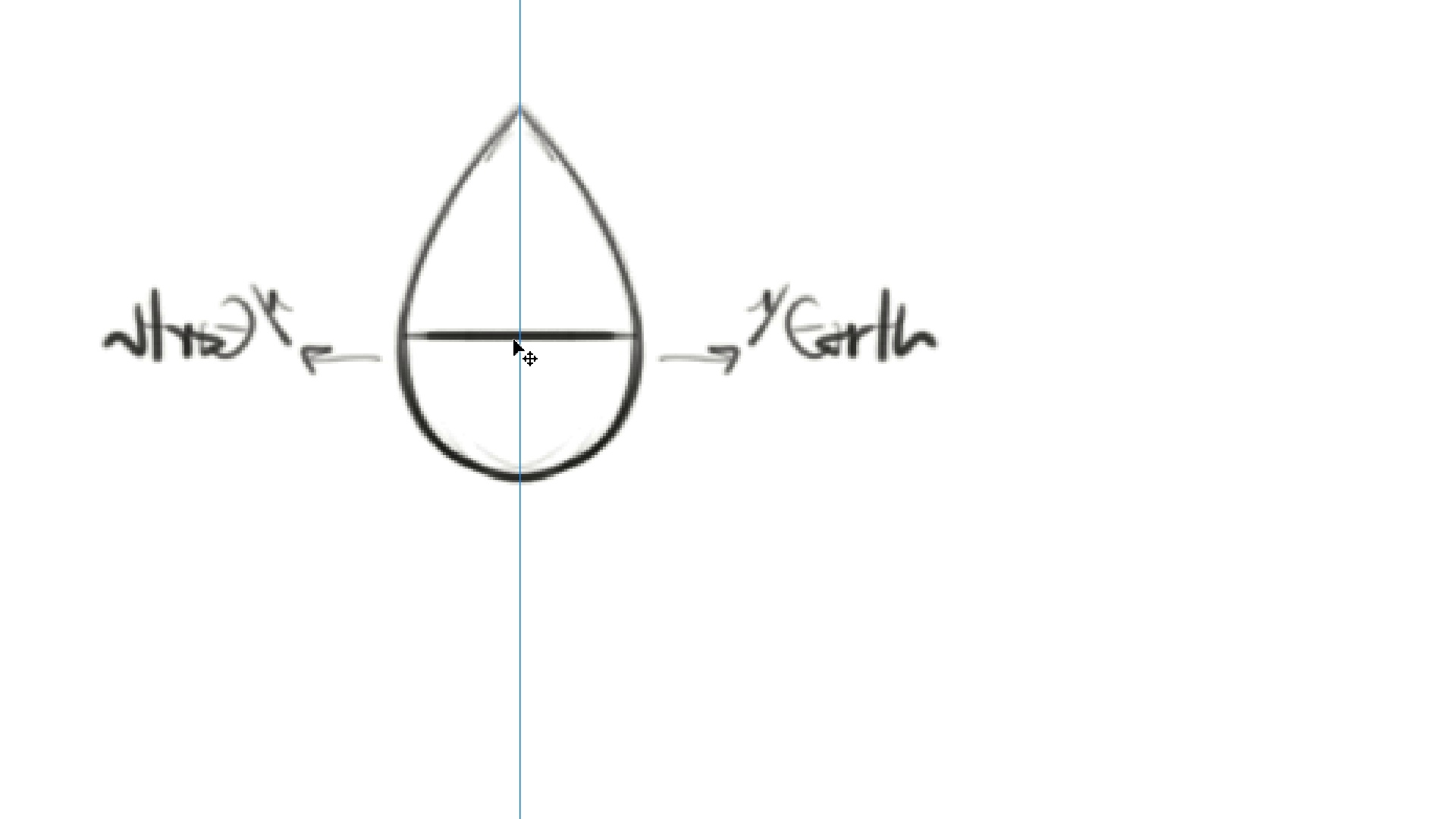 
key(Control+Z)
 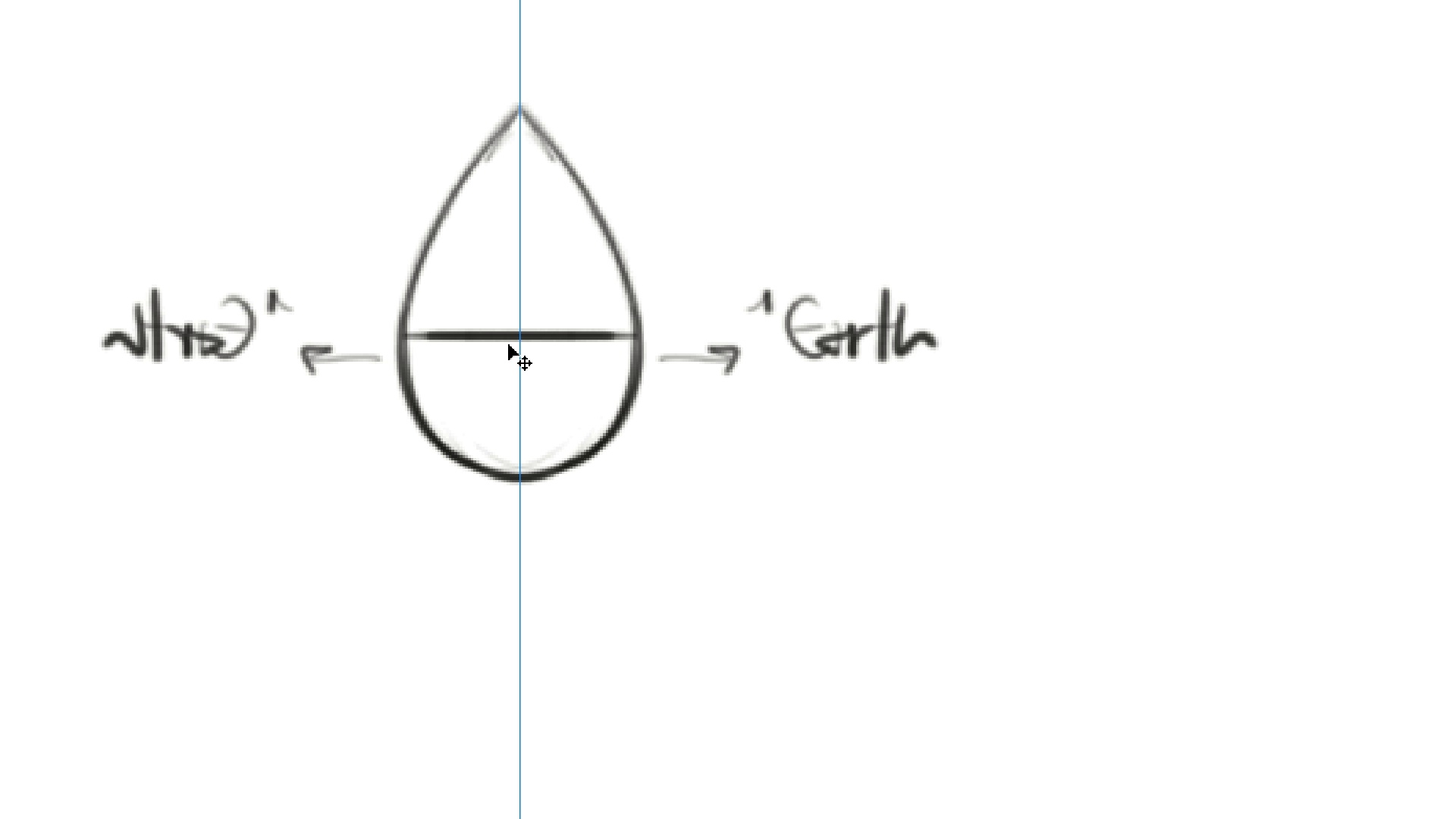 
key(Control+Z)
 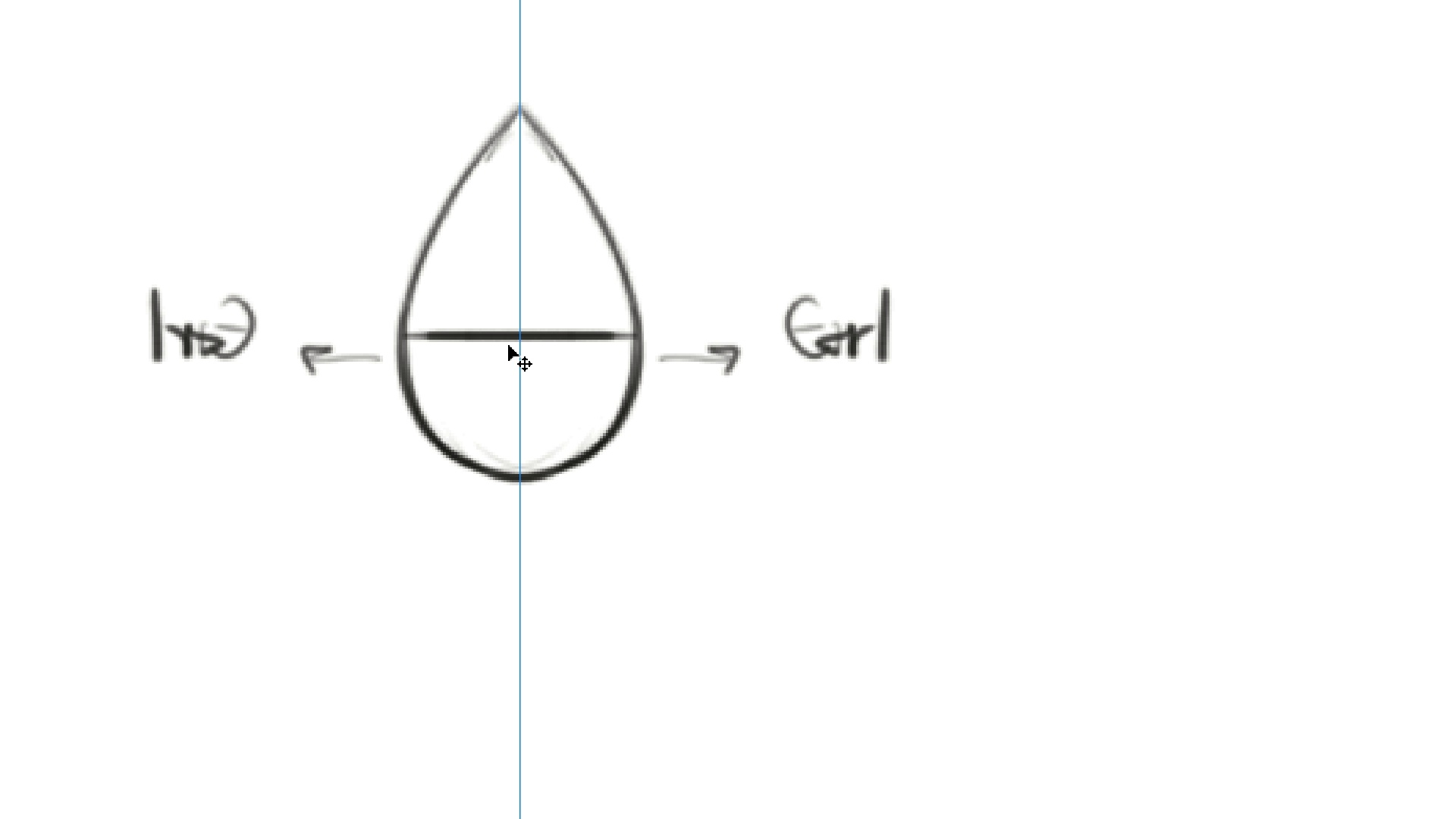 
key(Control+Z)
 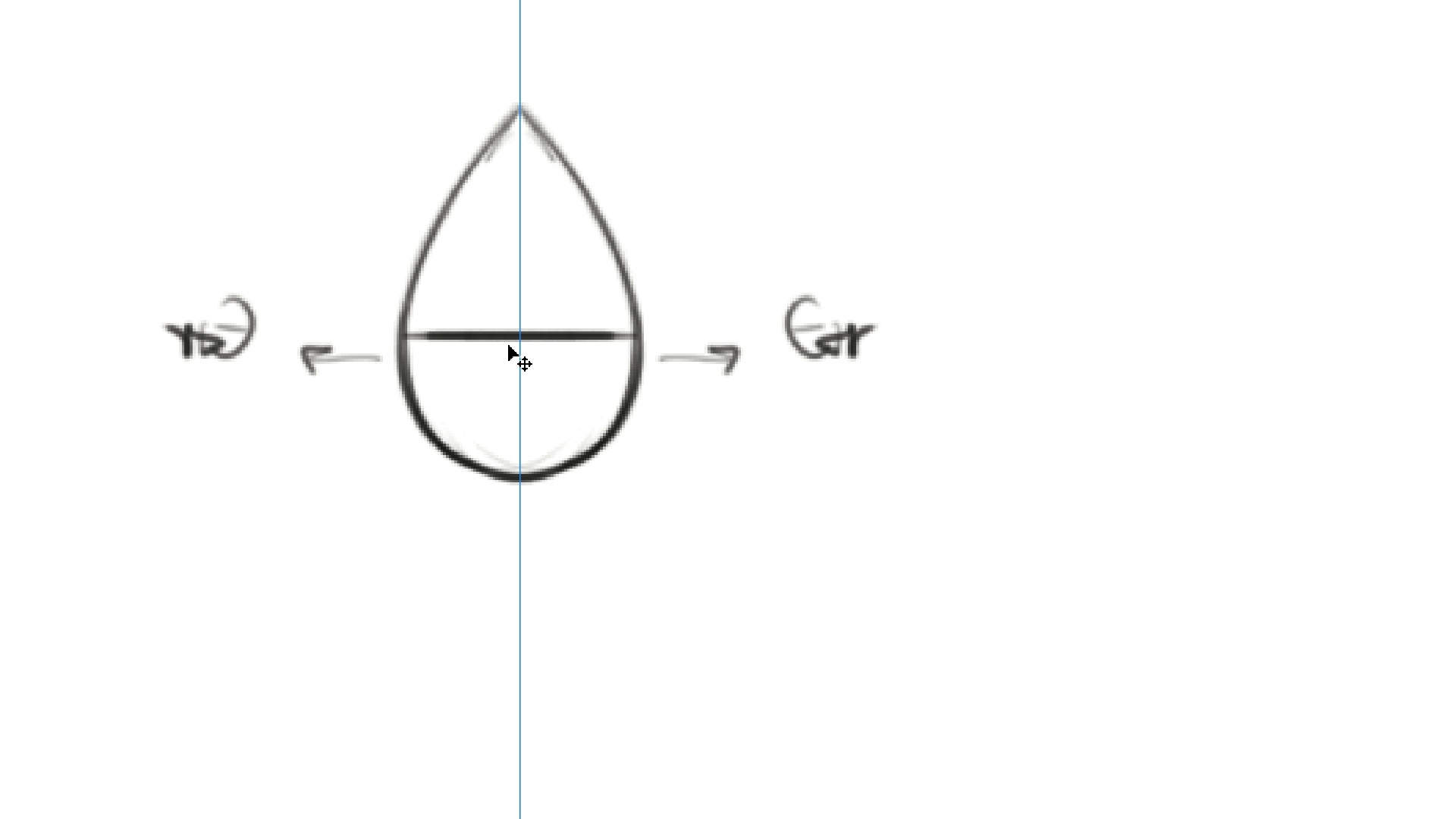 
key(Control+Z)
 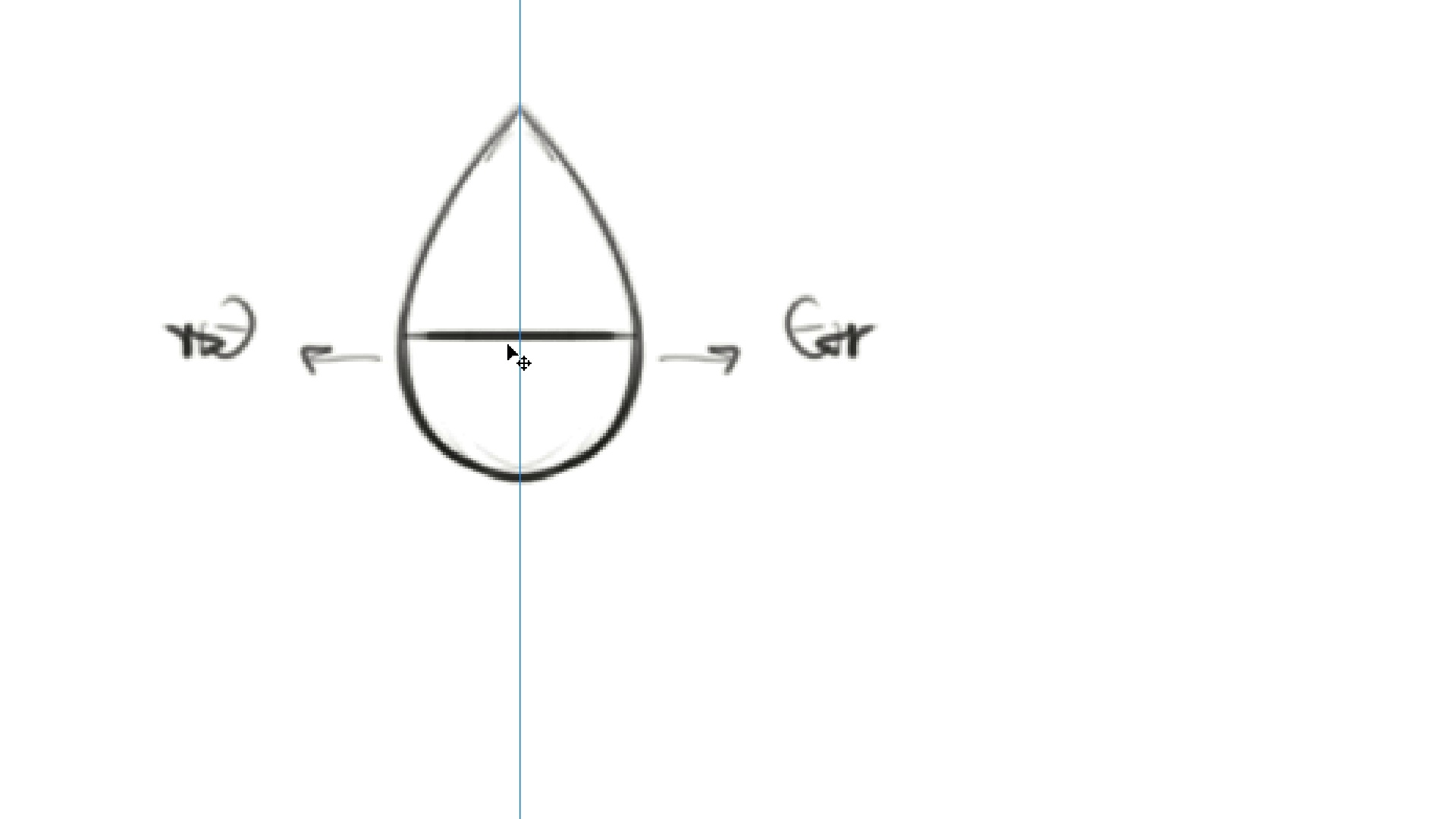 
key(Control+Z)
 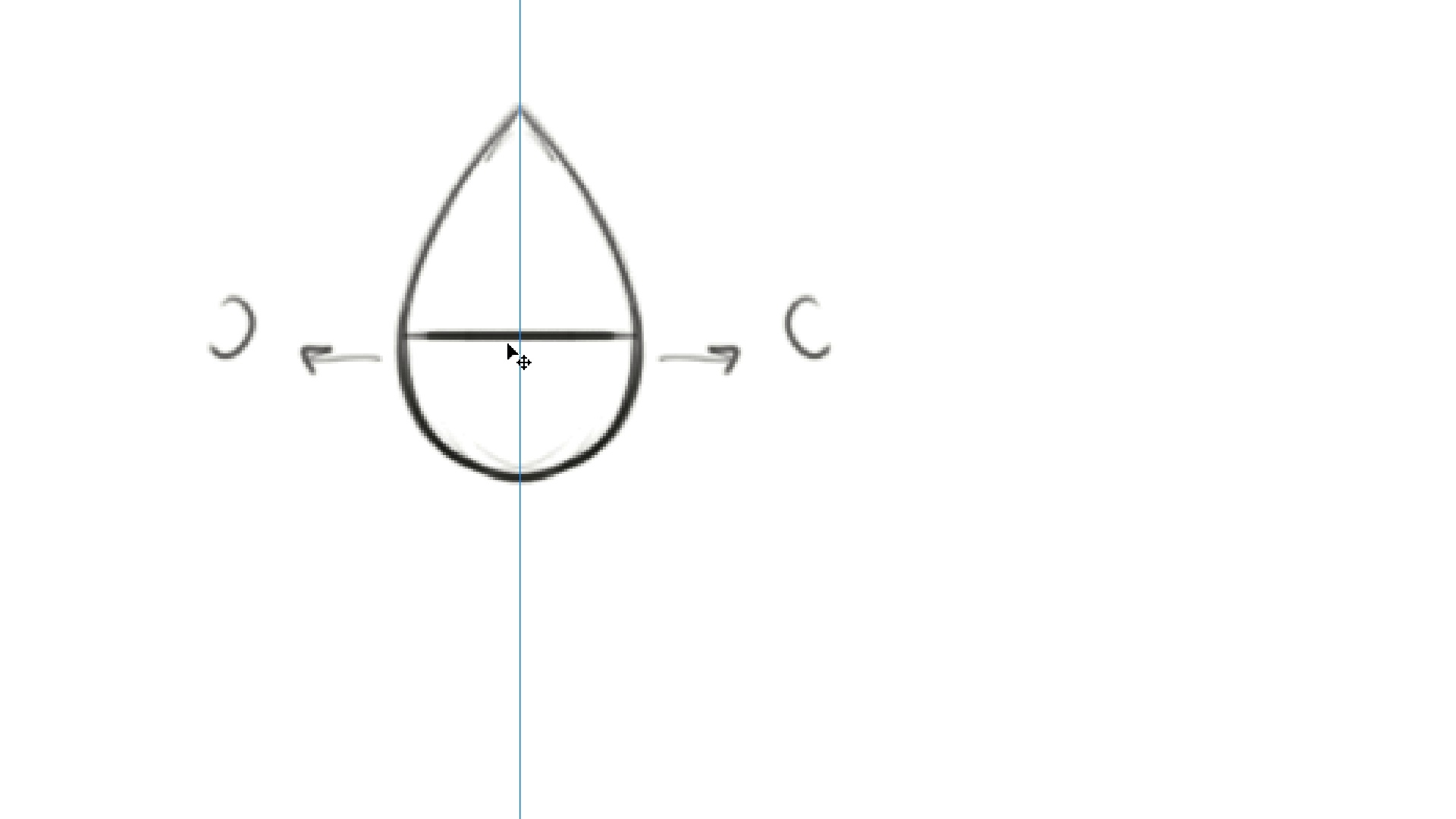 
key(Control+Z)
 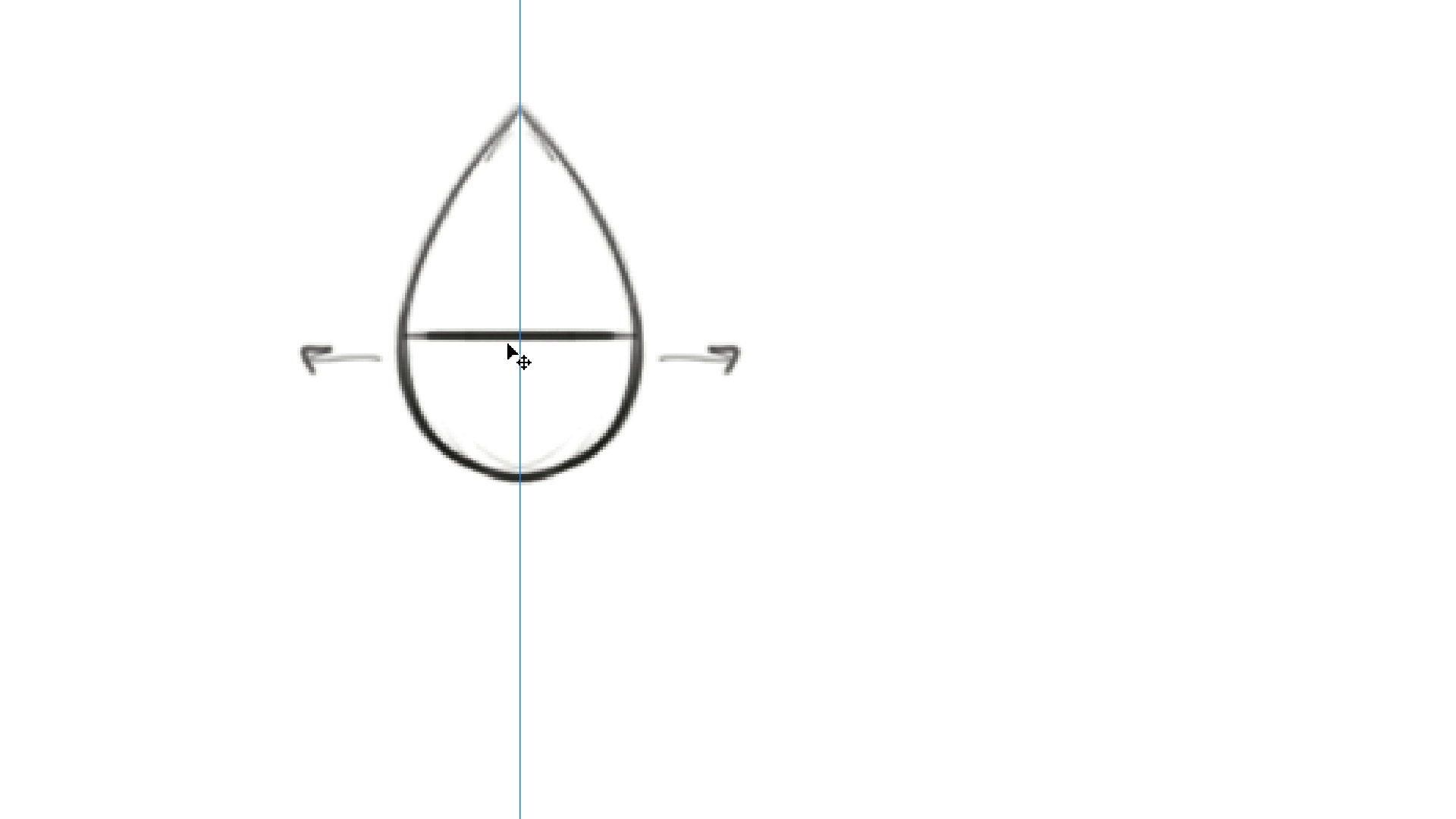 
key(Control+Z)
 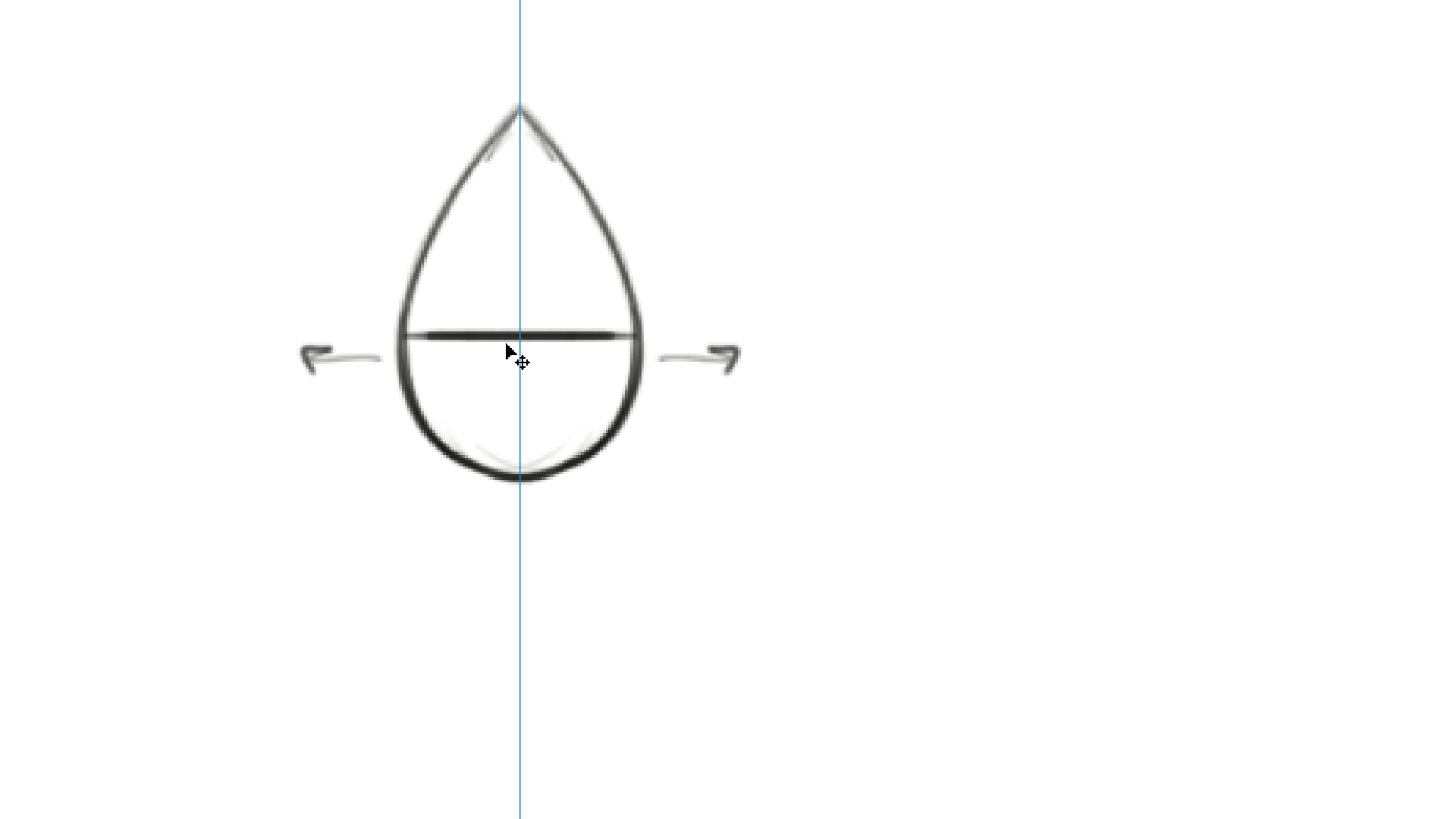 
key(Control+Z)
 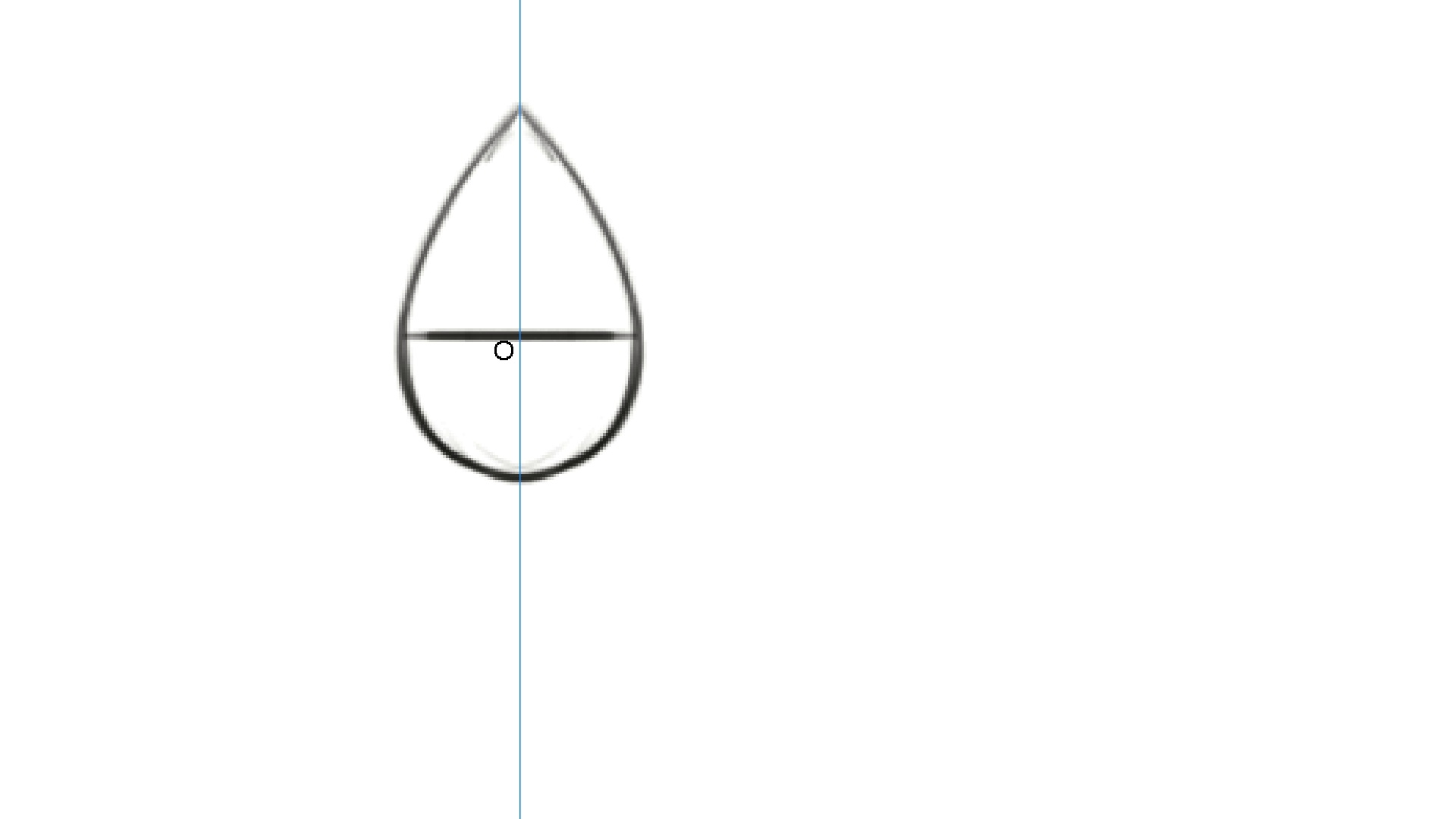 
hold_key(key=ControlLeft, duration=0.67)
 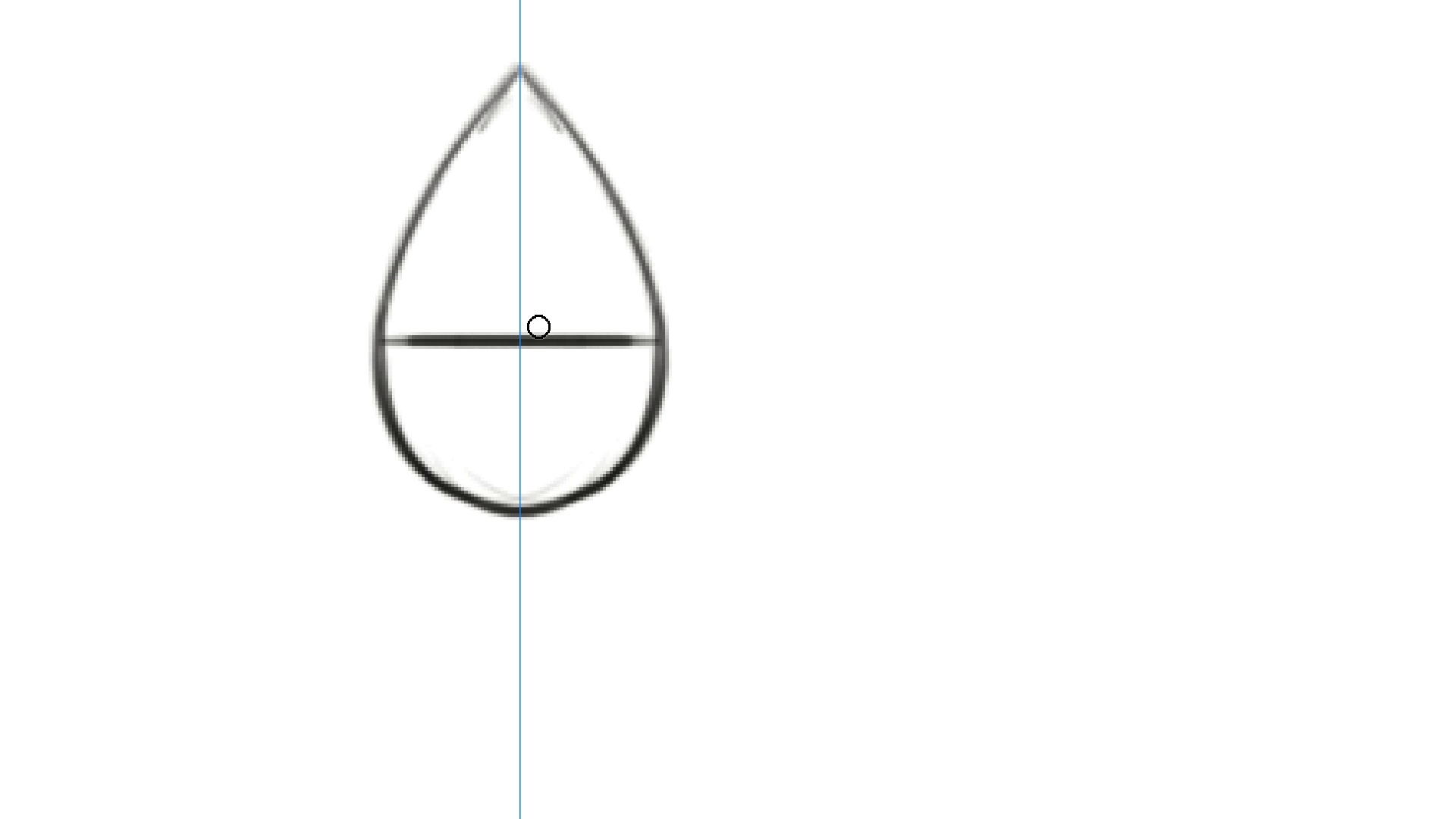 
hold_key(key=Space, duration=0.68)
 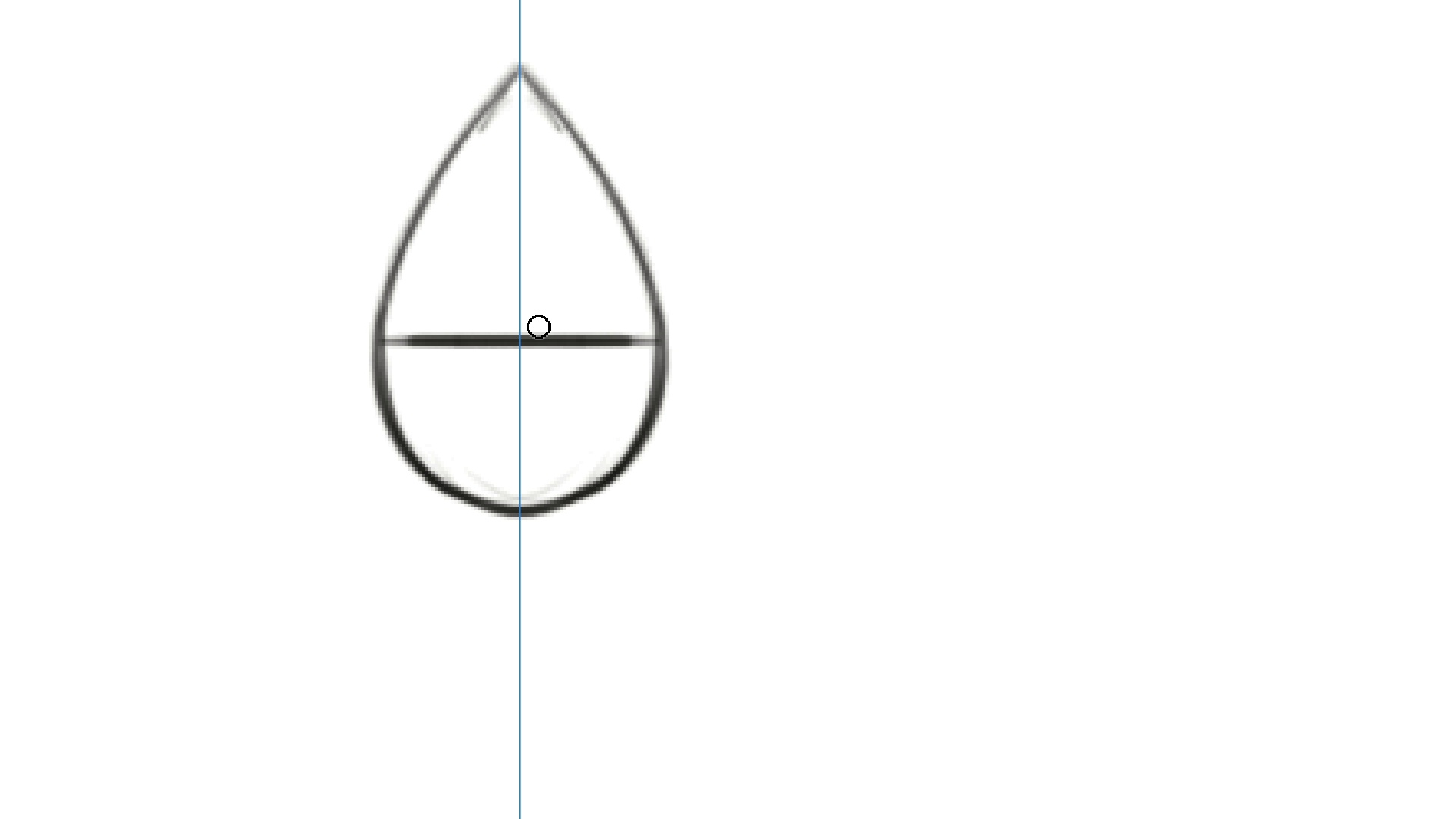 
left_click_drag(start_coordinate=[519, 309], to_coordinate=[538, 335])
 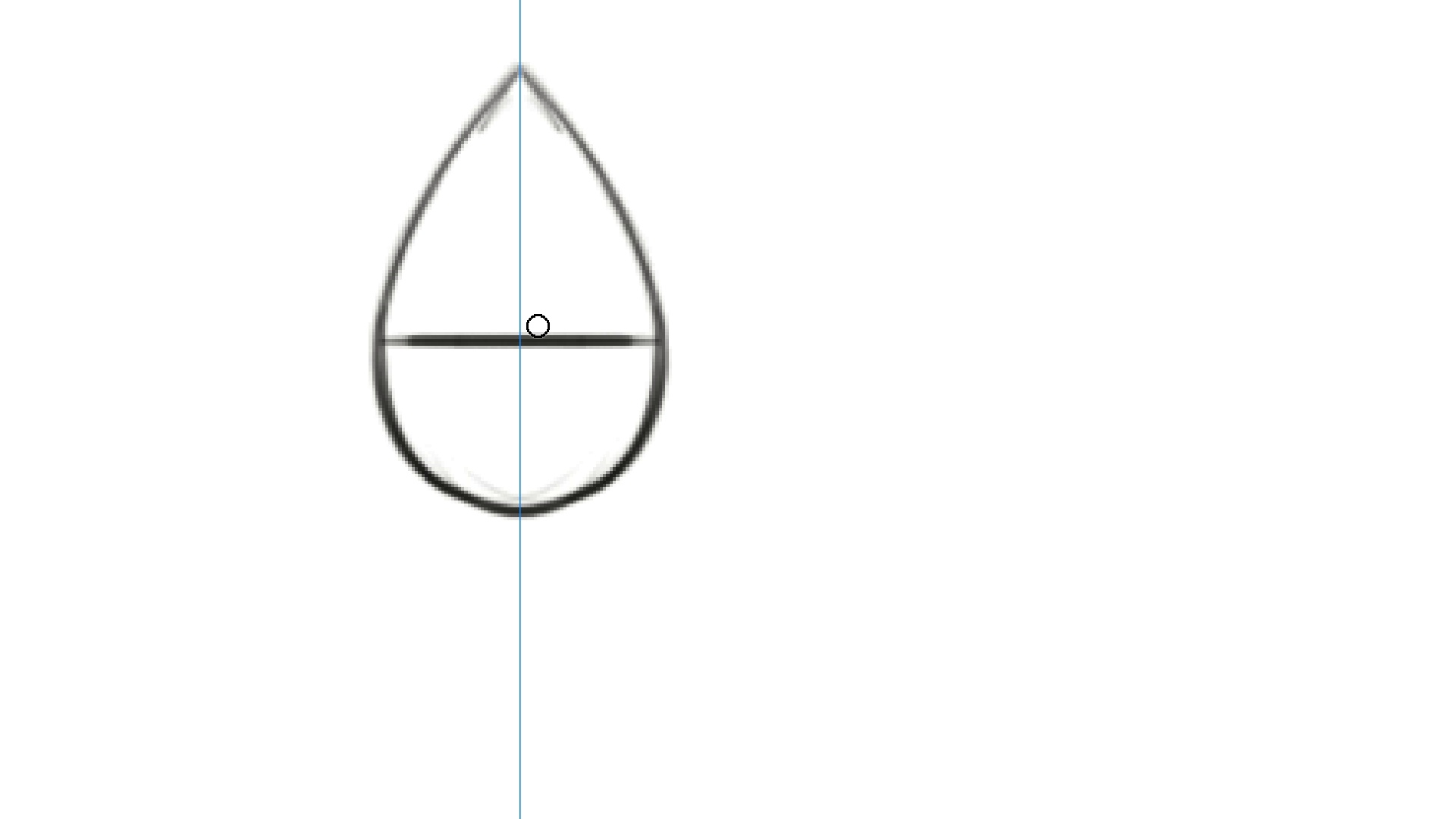 
key(L)
 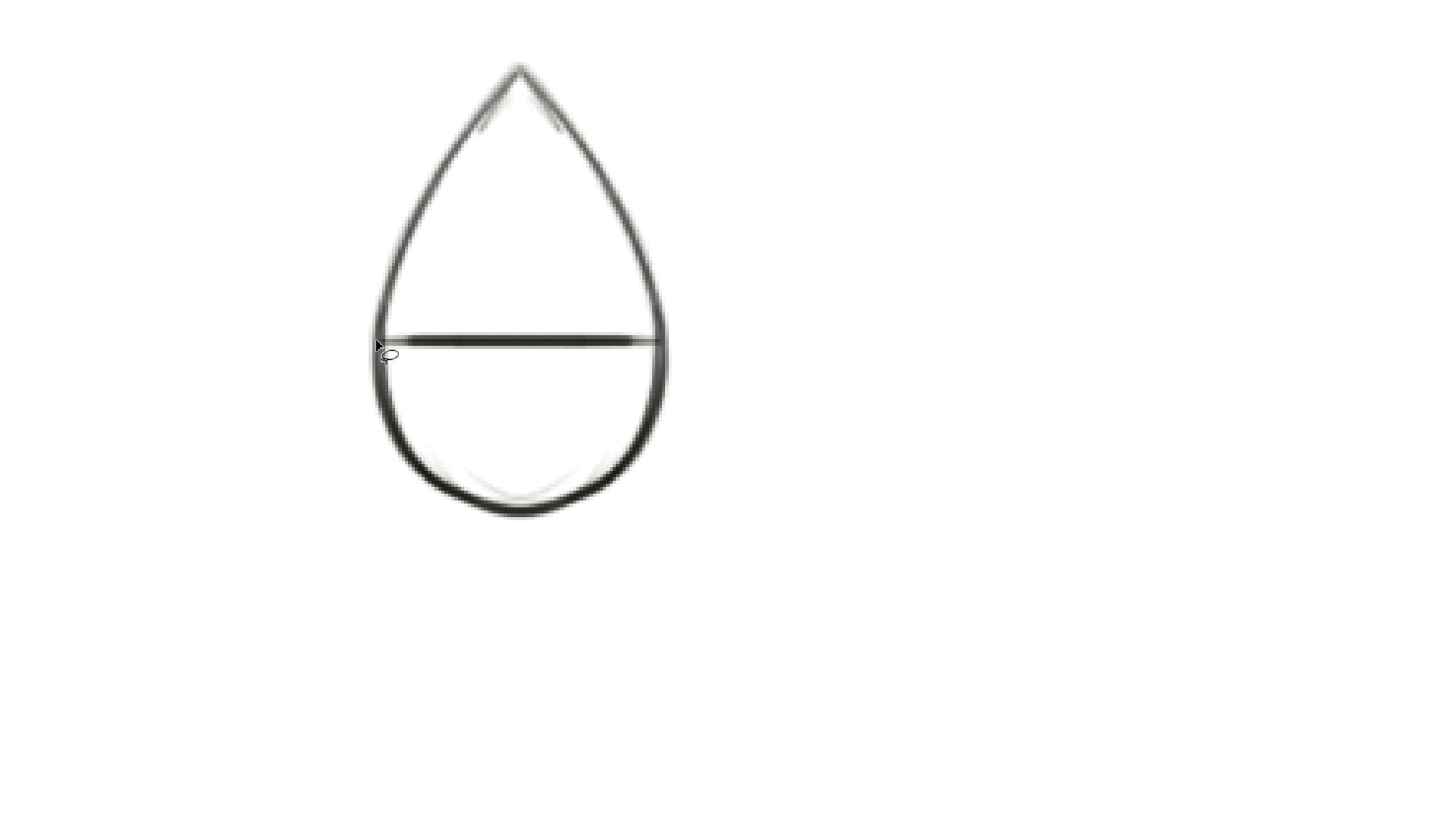 
hold_key(key=ShiftLeft, duration=0.48)
 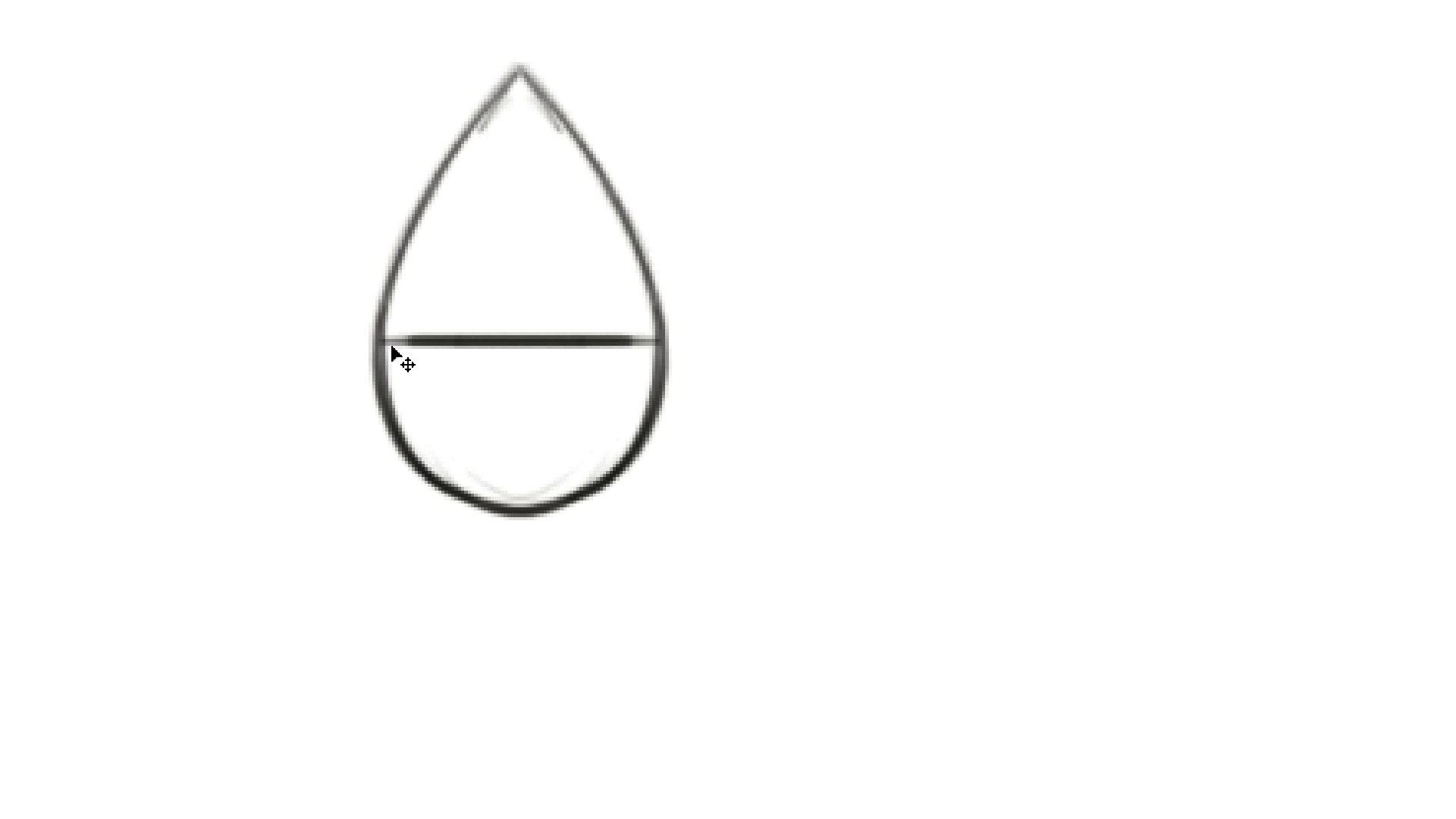 
key(Control+ControlLeft)
 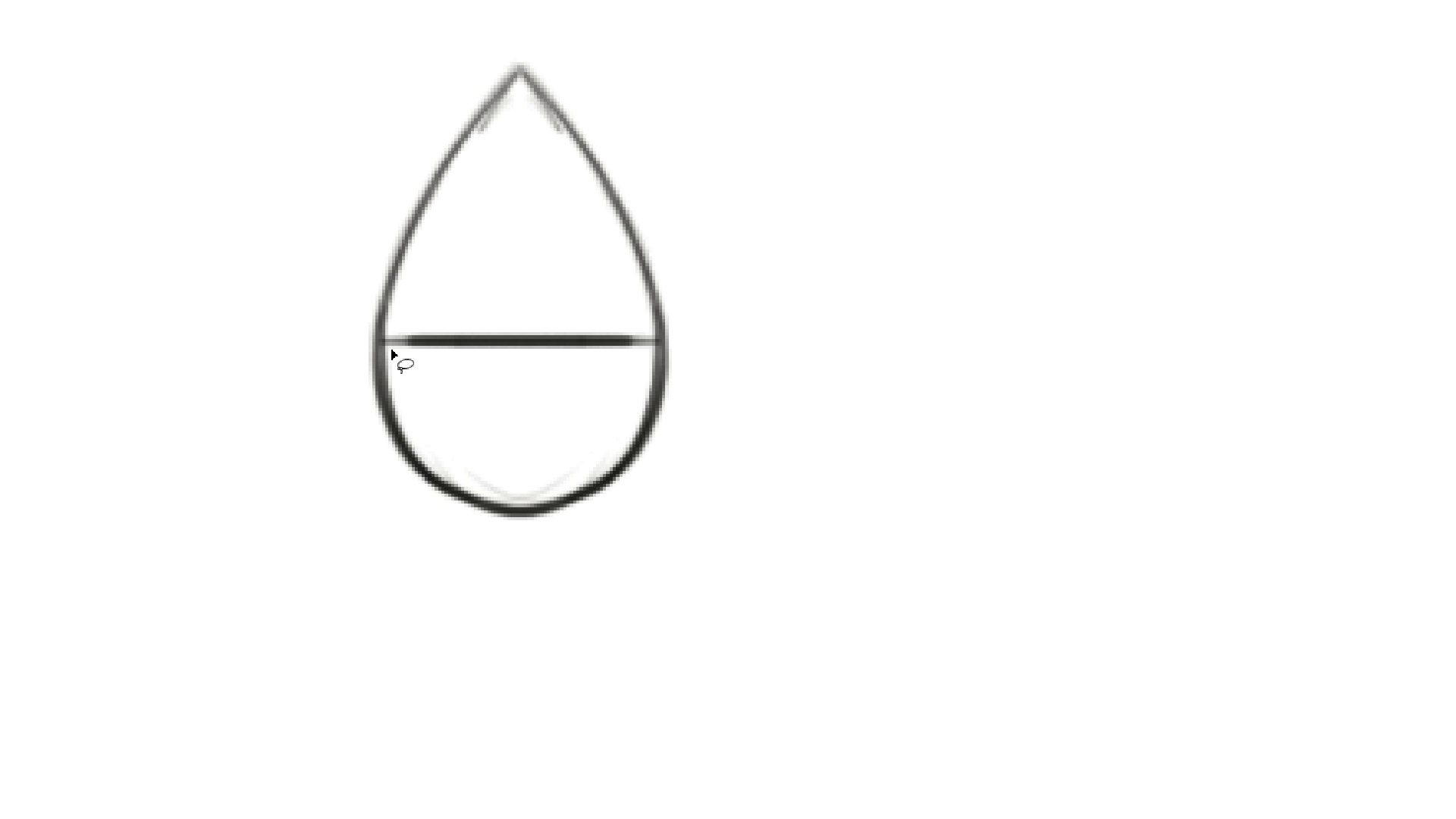 
hold_key(key=ControlLeft, duration=0.68)
 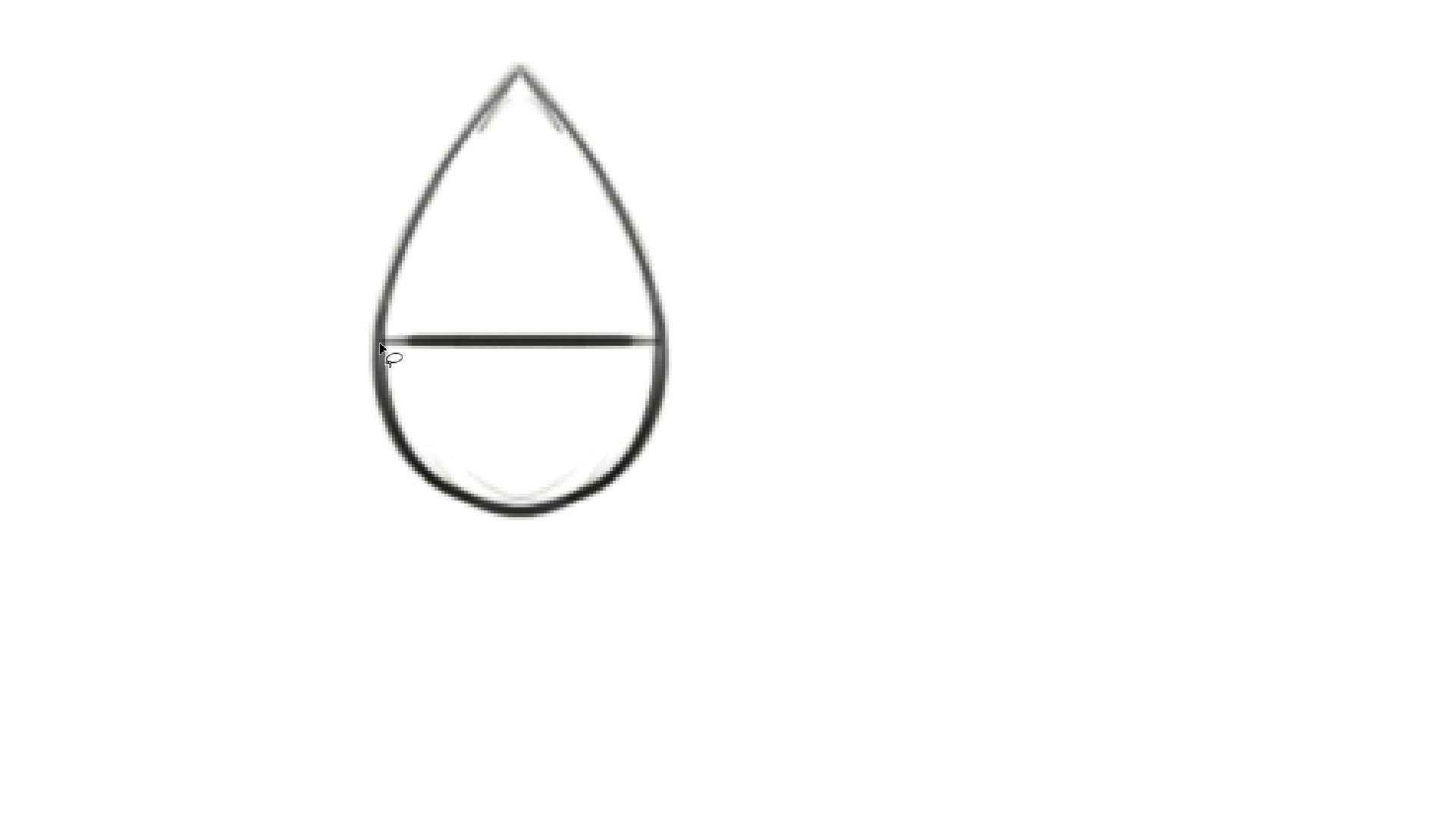 
hold_key(key=ShiftLeft, duration=0.53)
 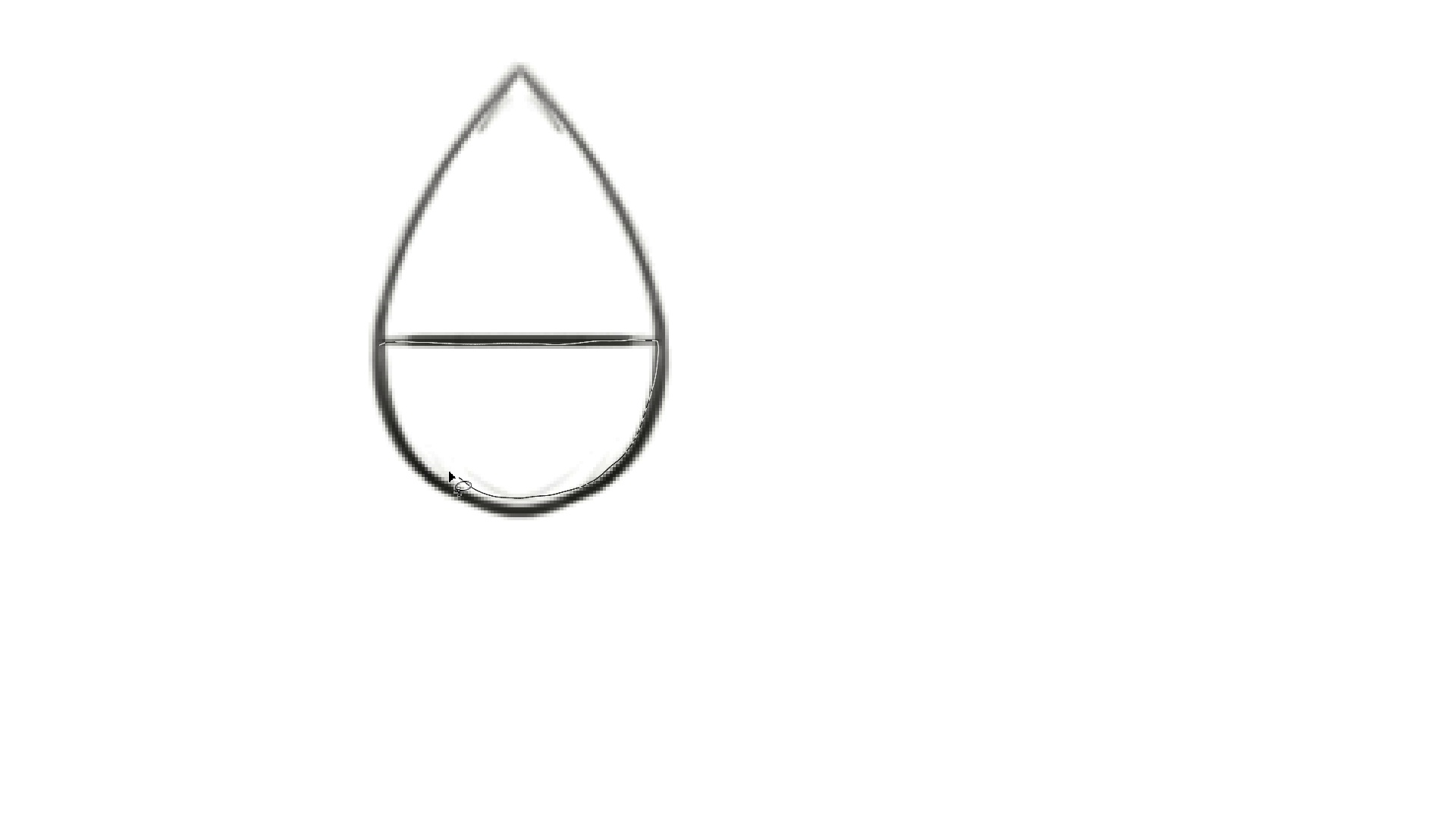 
wait(6.73)
 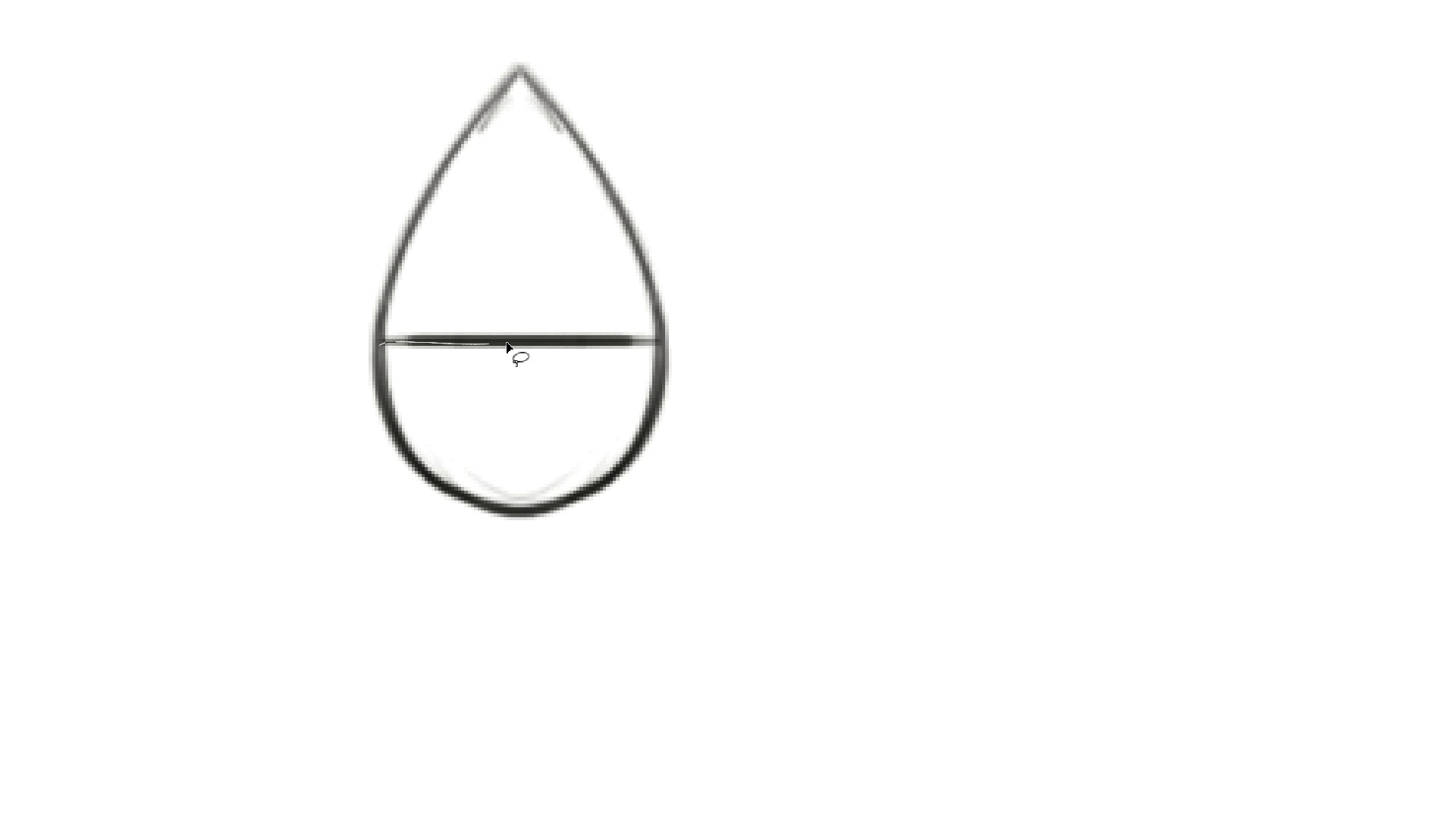 
key(Alt+AltRight)
 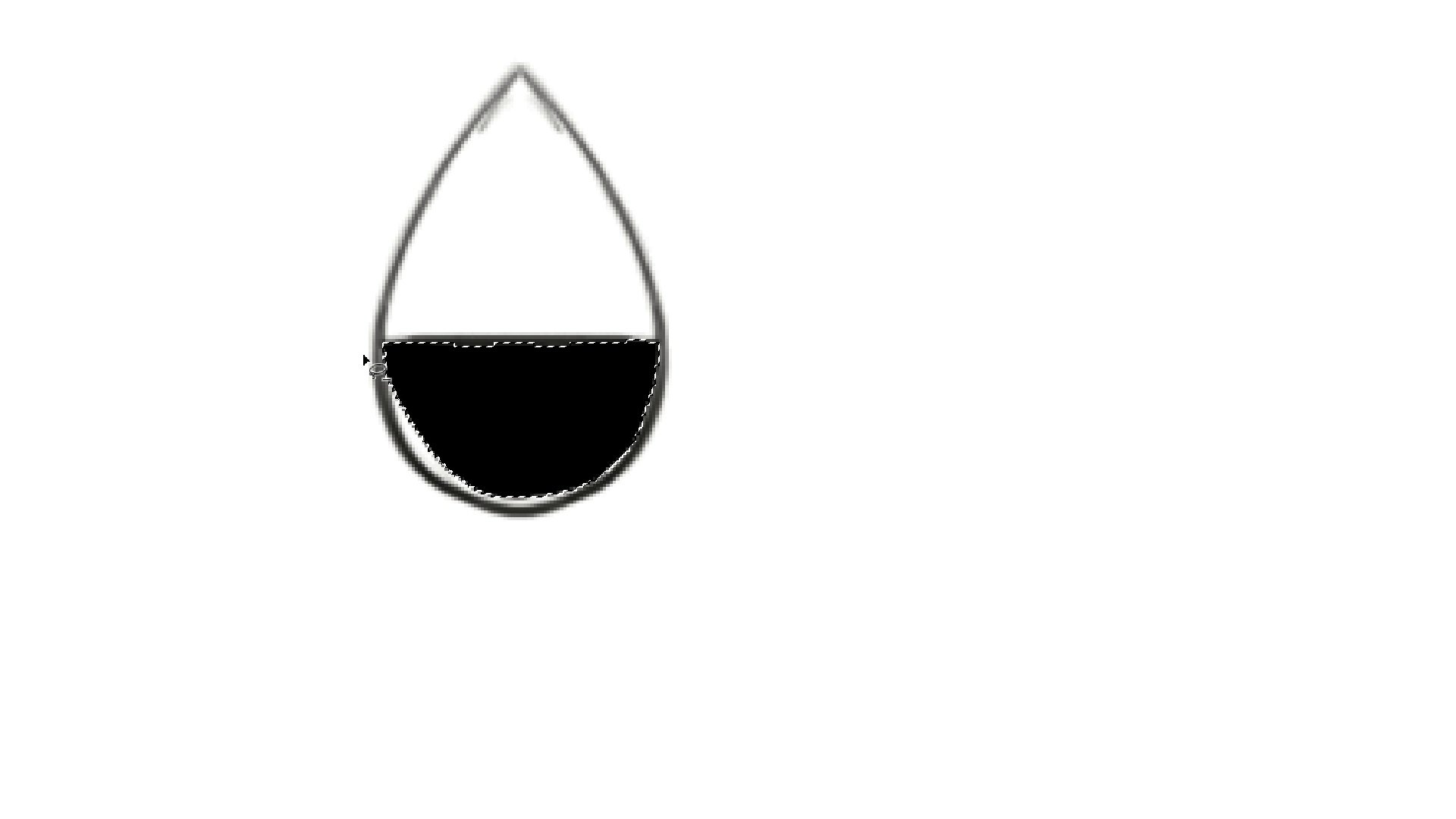 
key(Alt+Backspace)
 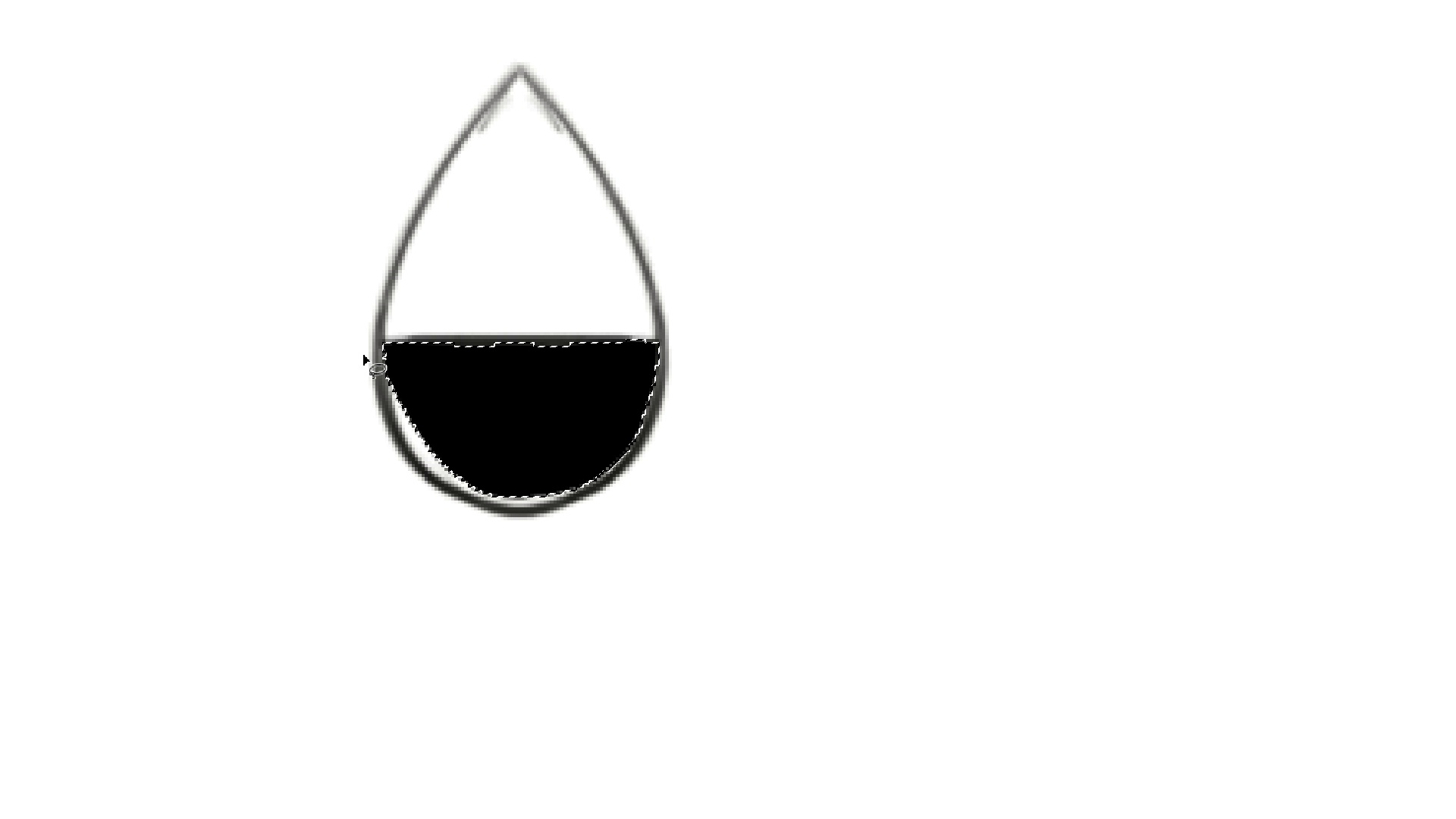 
key(Control+D)
 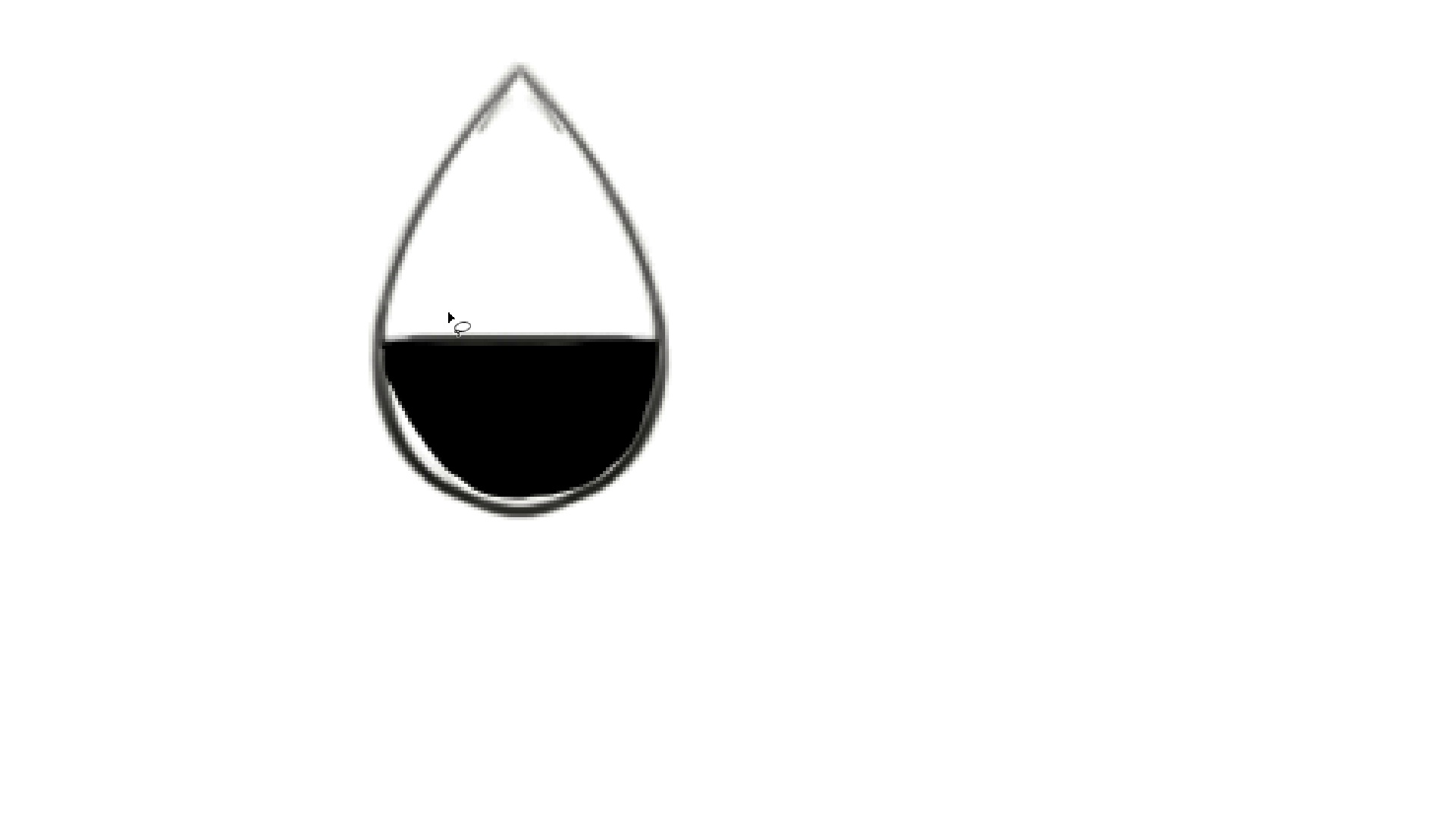 
key(B)
 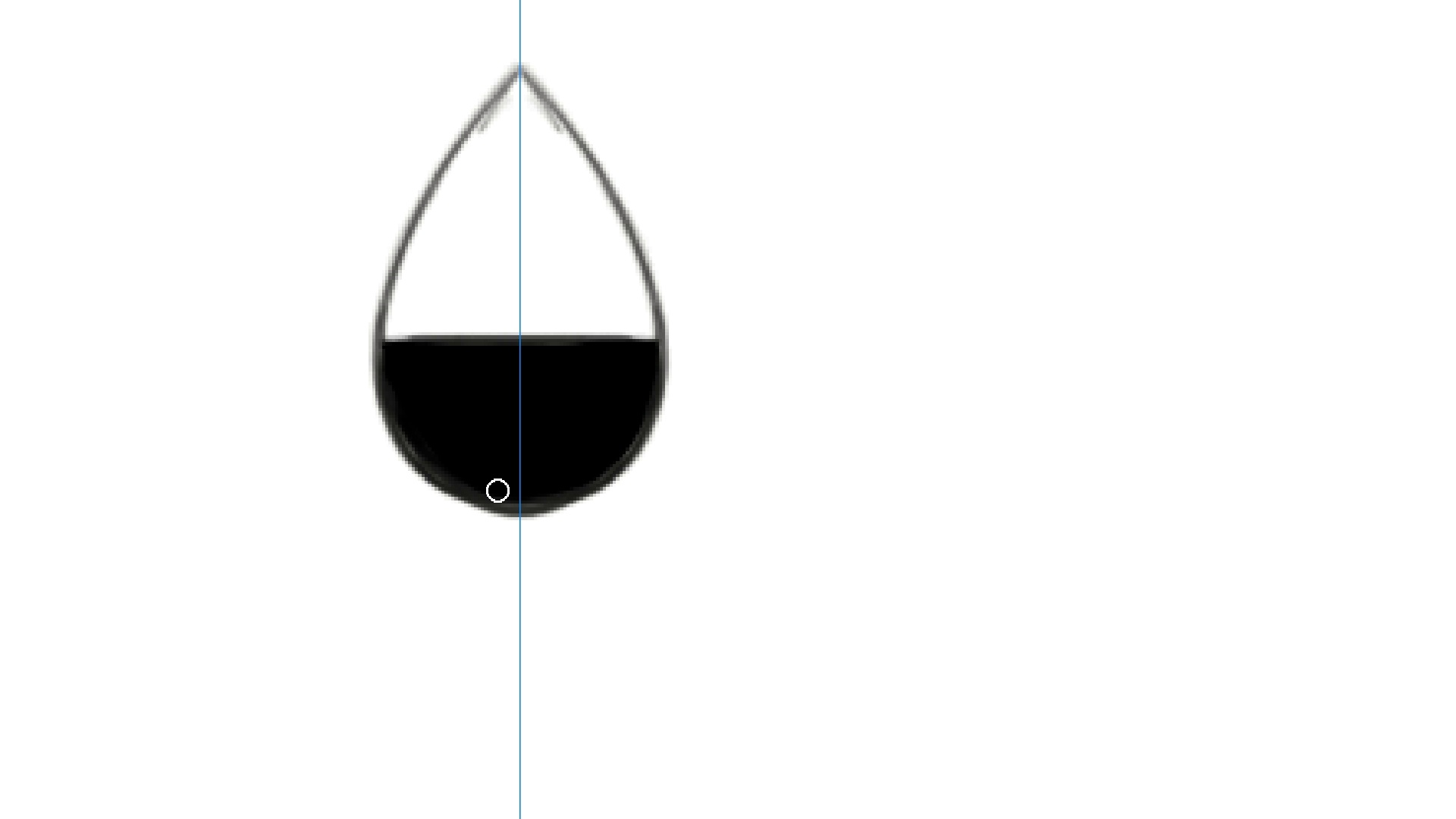 
wait(13.24)
 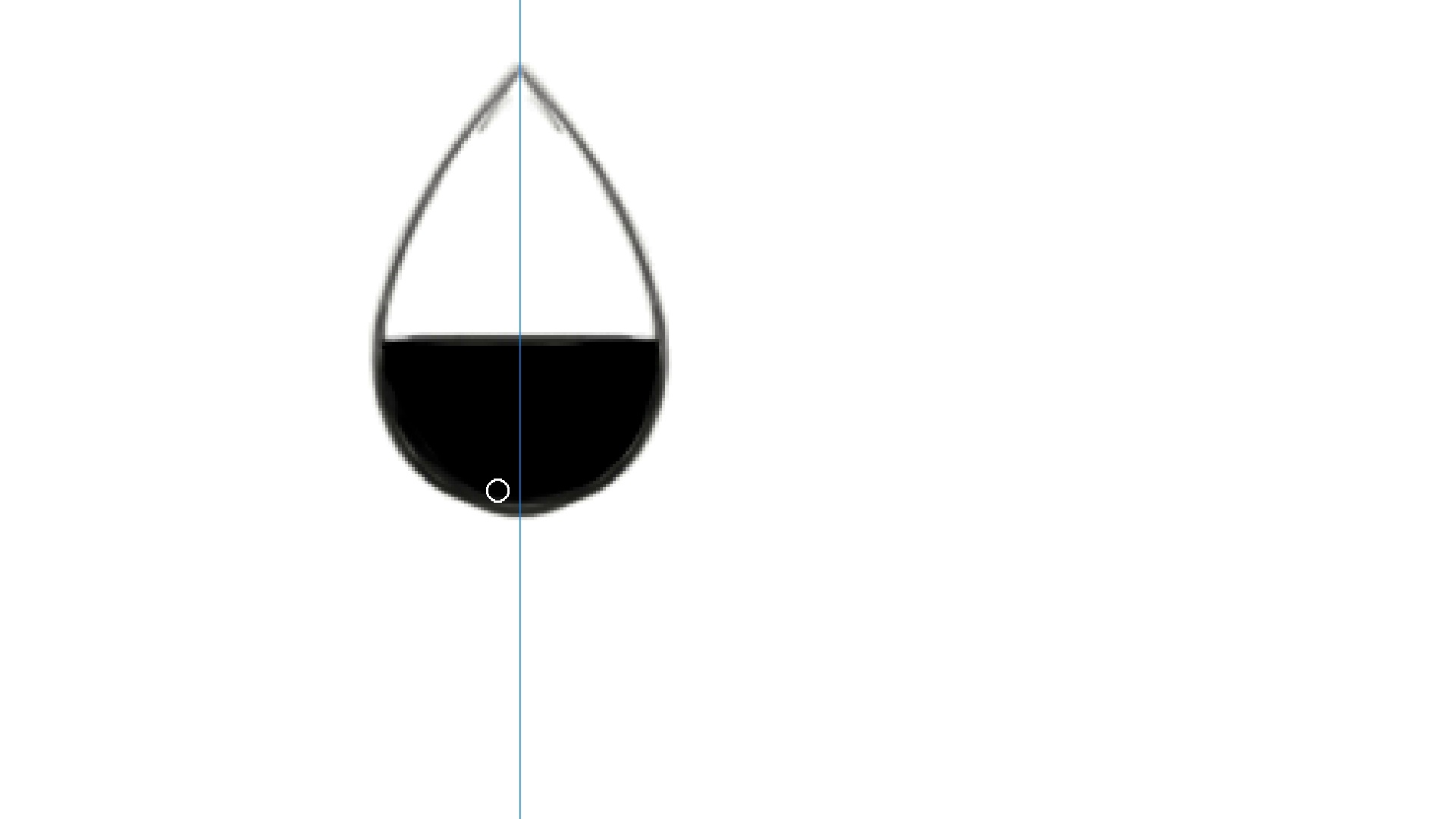 
hold_key(key=ShiftLeft, duration=0.94)
 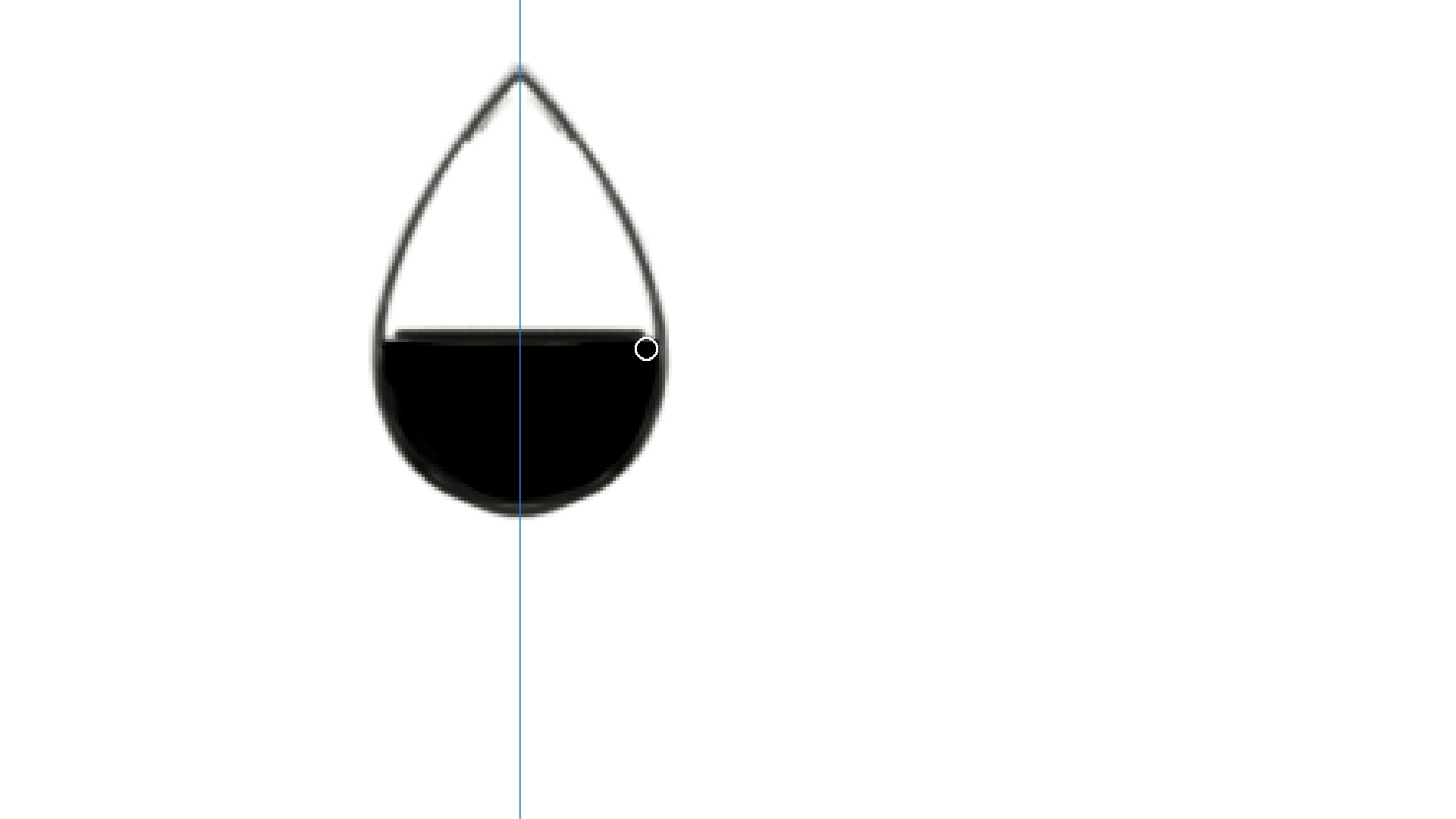 
key(Control+ControlLeft)
 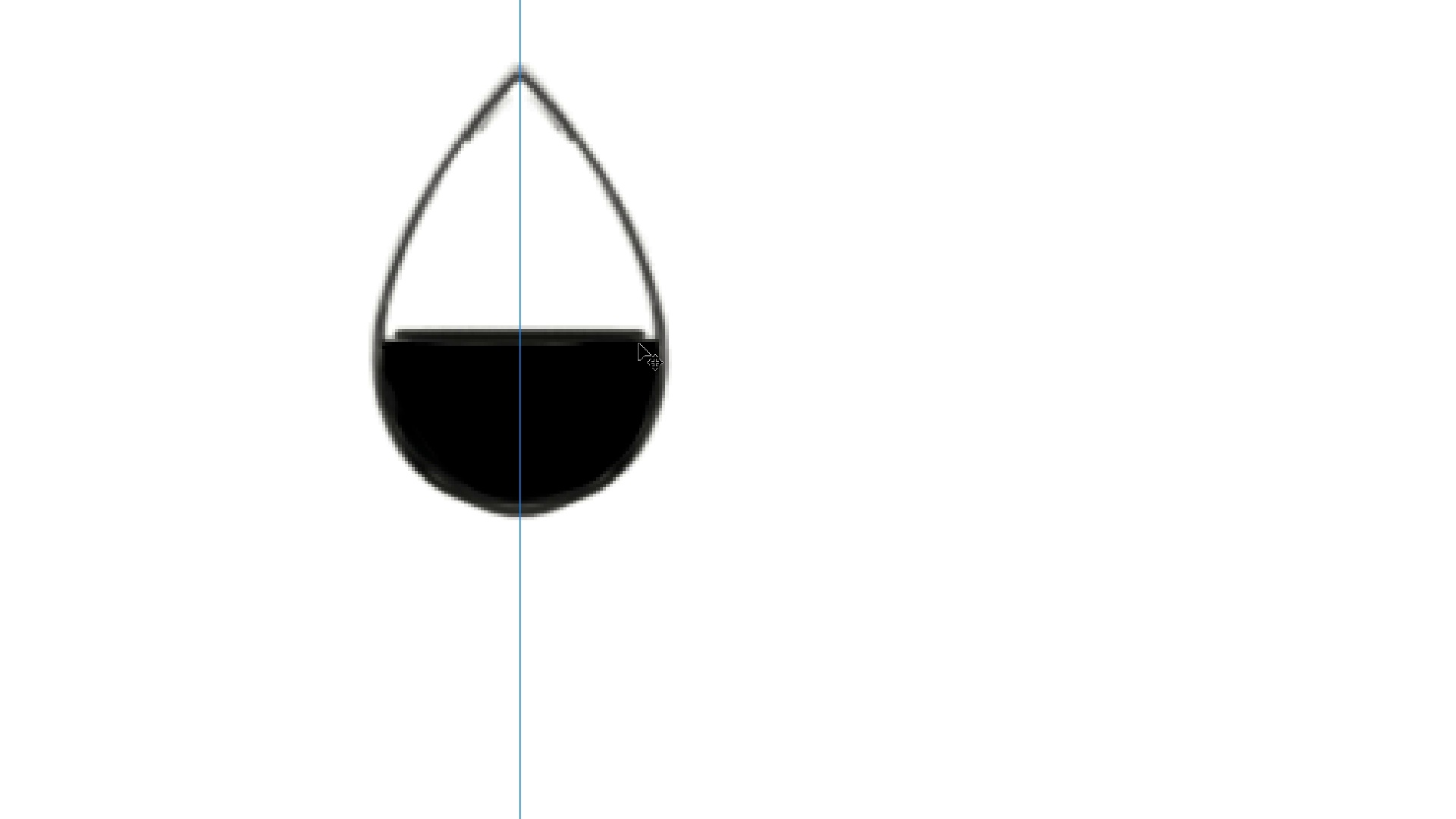 
key(Control+Z)
 